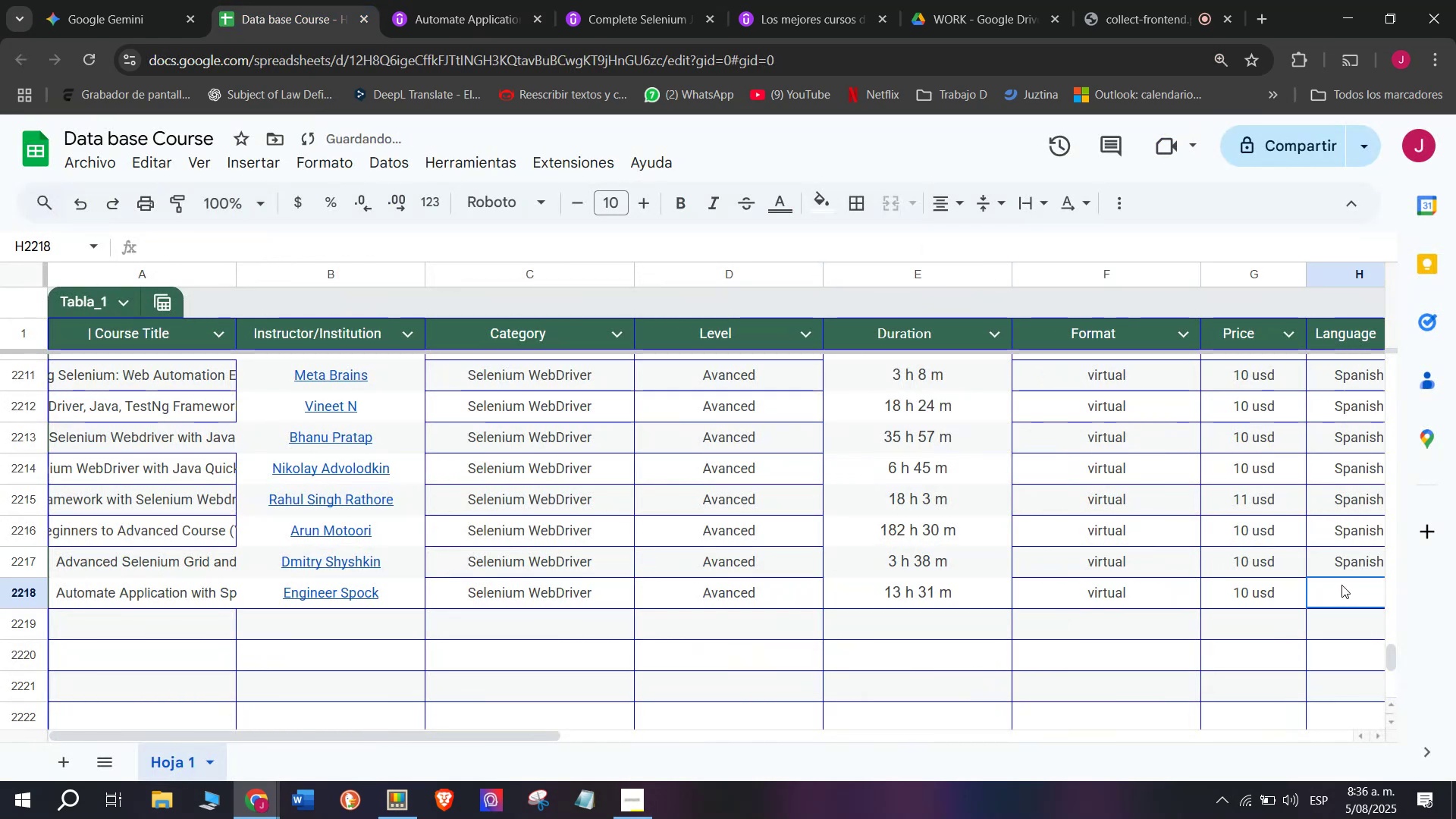 
key(Z)
 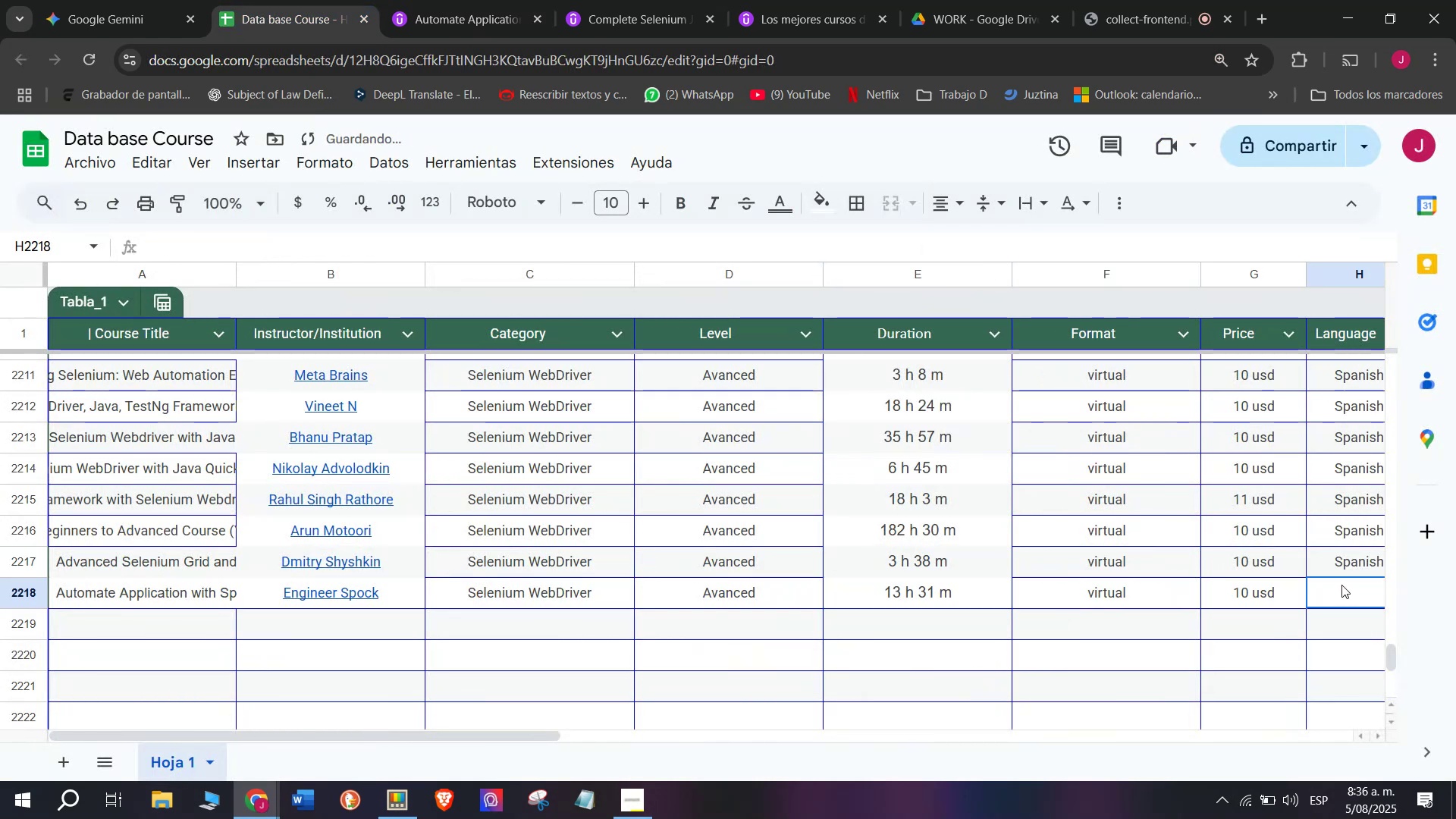 
left_click_drag(start_coordinate=[1338, 553], to_coordinate=[1338, 557])
 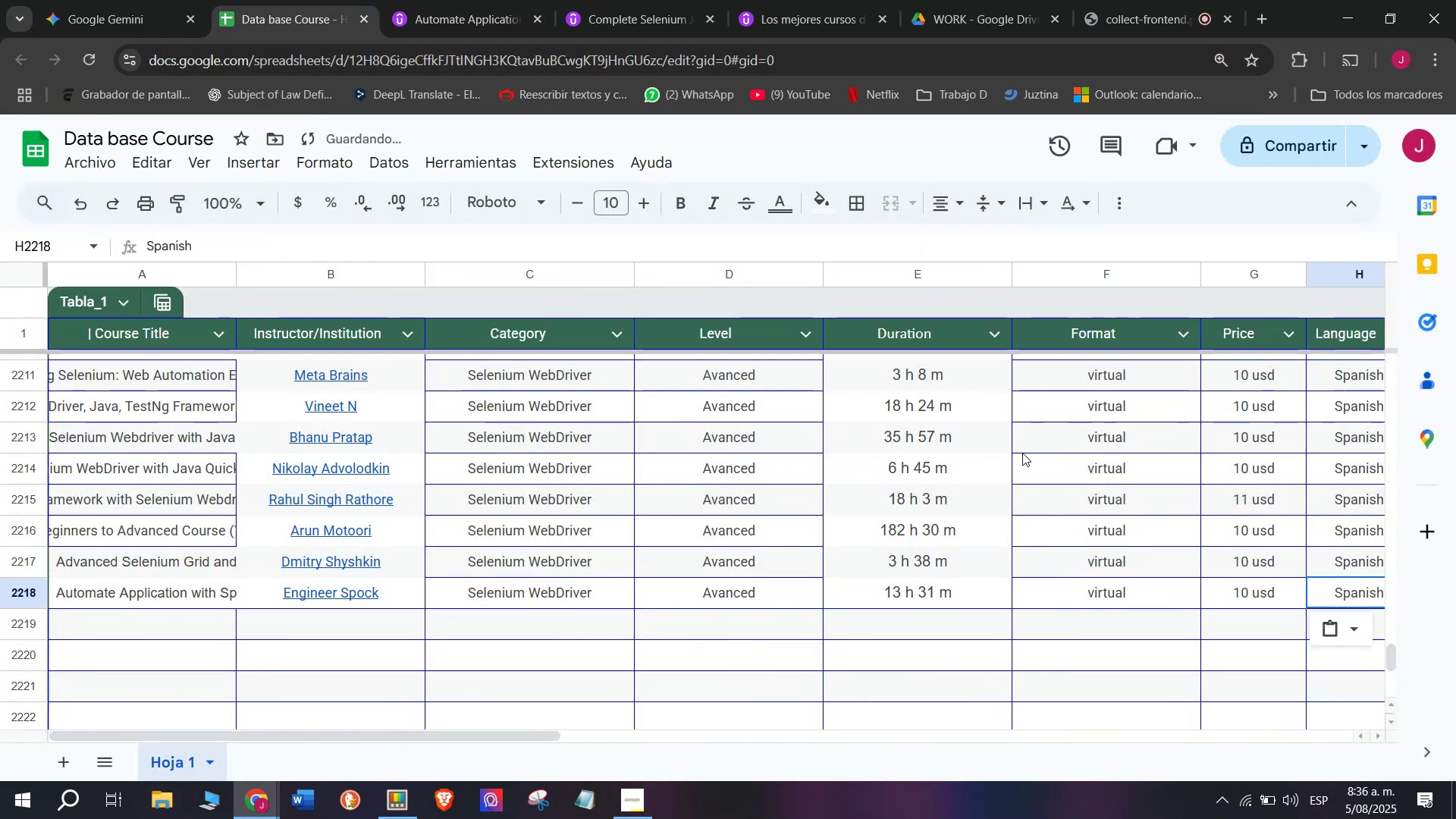 
key(Break)
 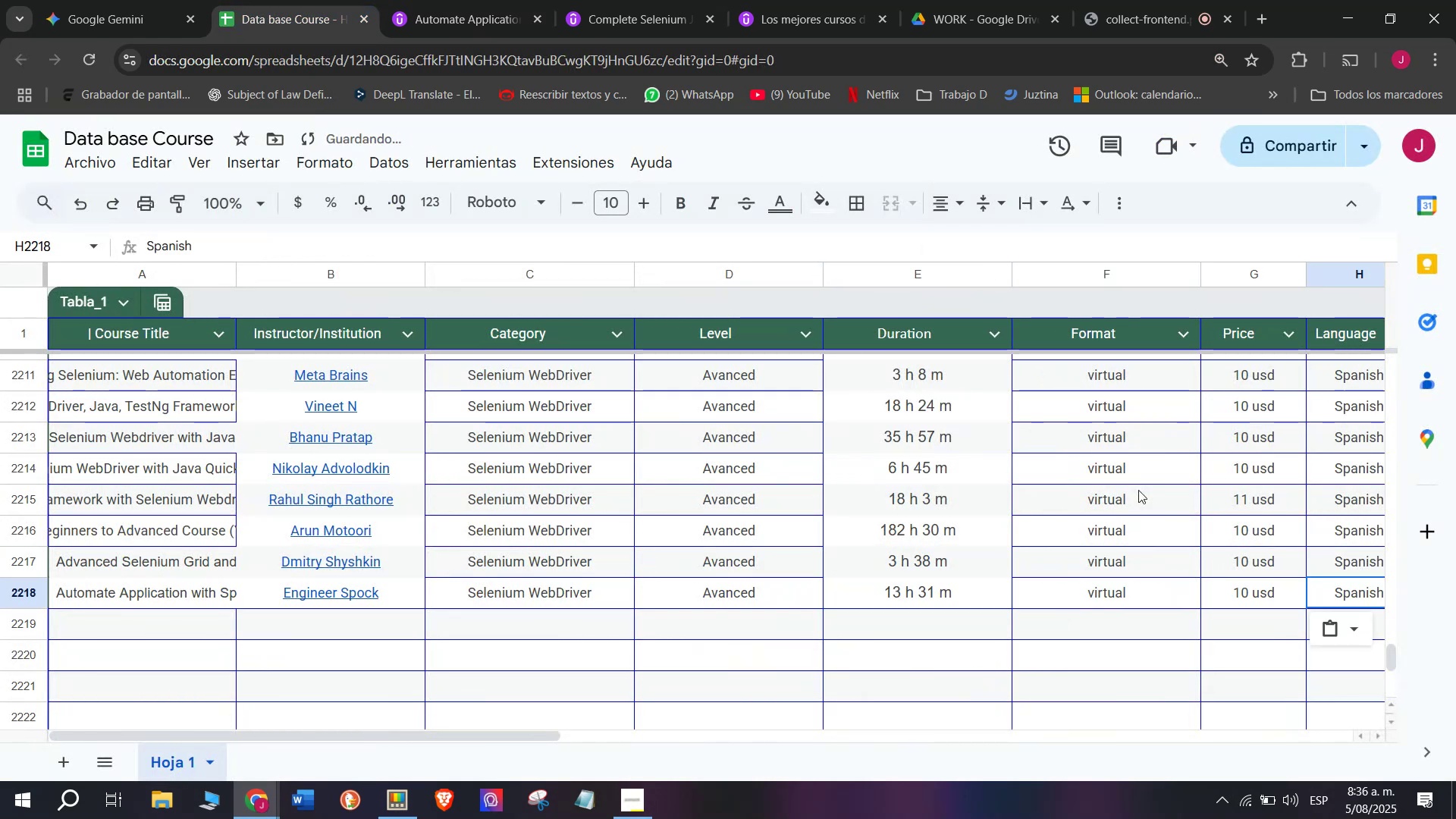 
key(Control+ControlLeft)
 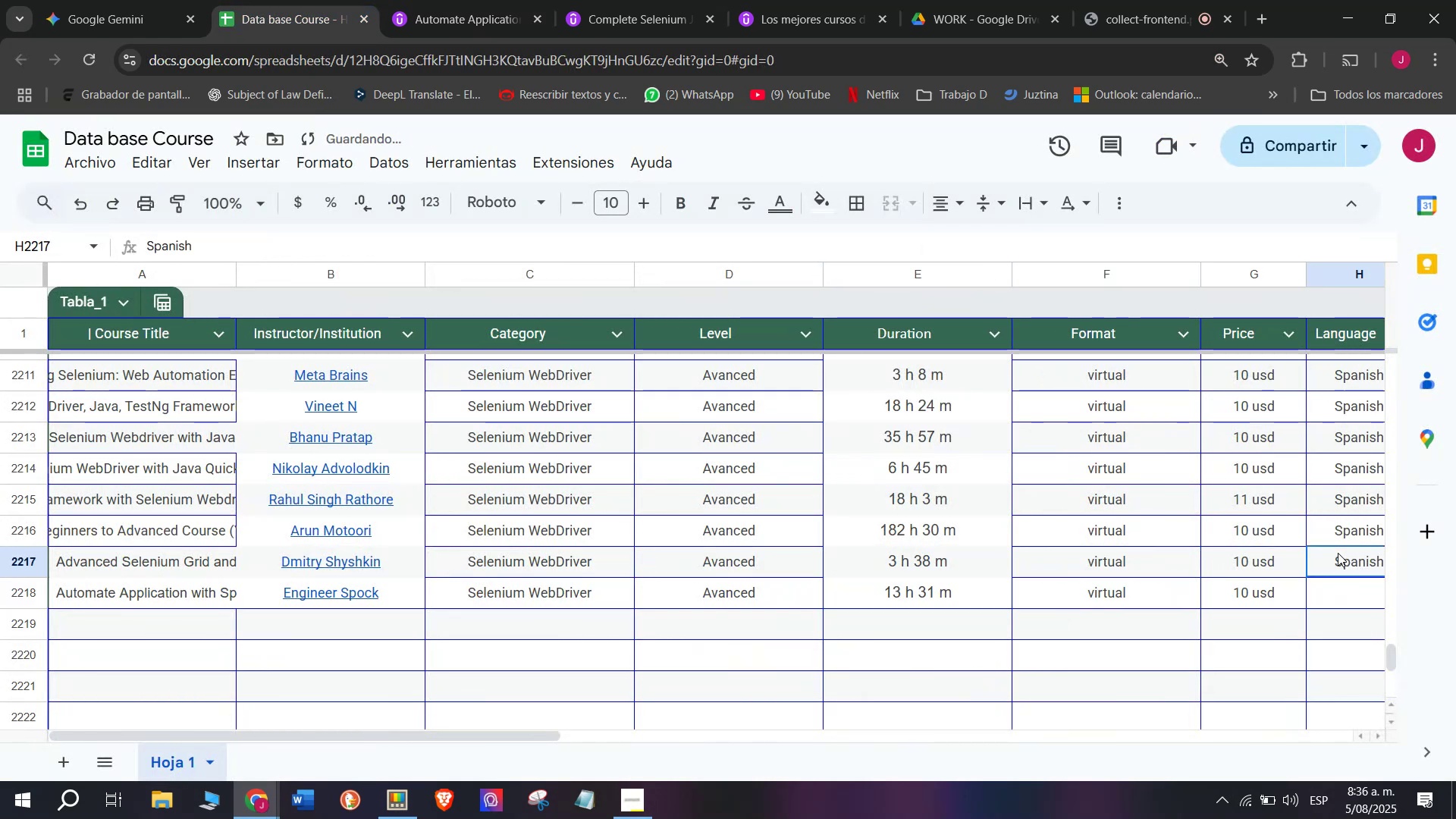 
key(Control+C)
 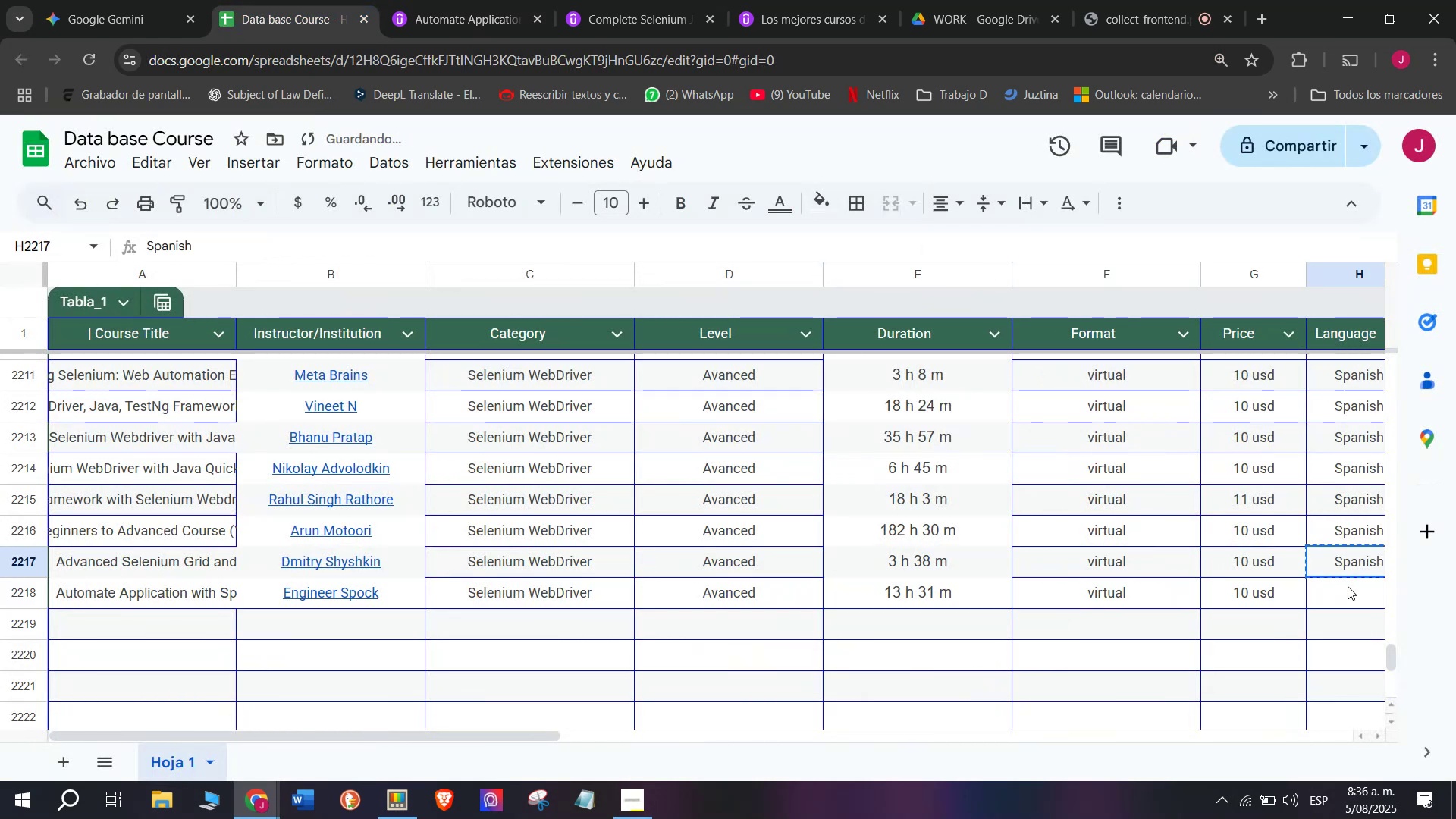 
key(Control+ControlLeft)
 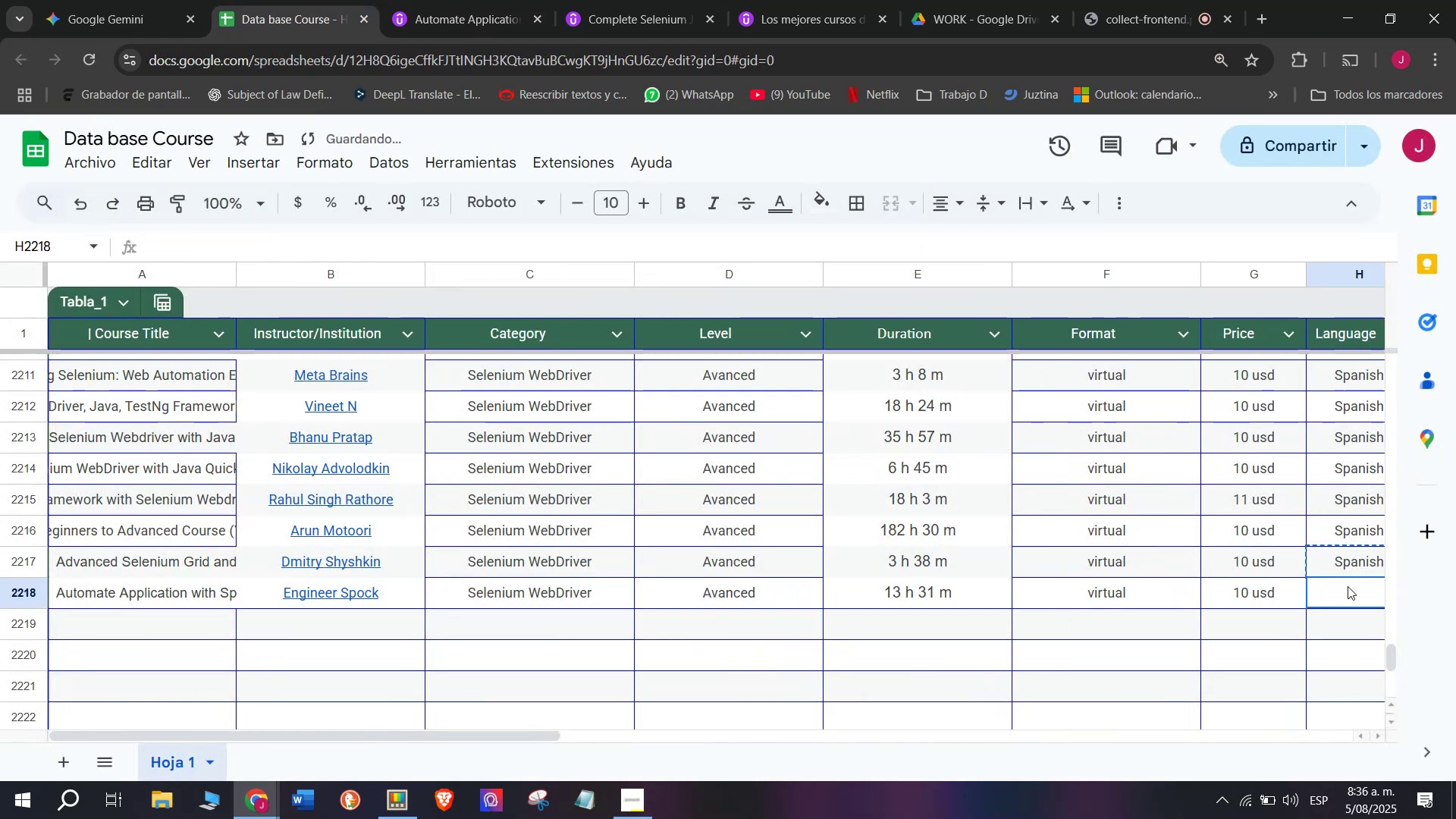 
key(Z)
 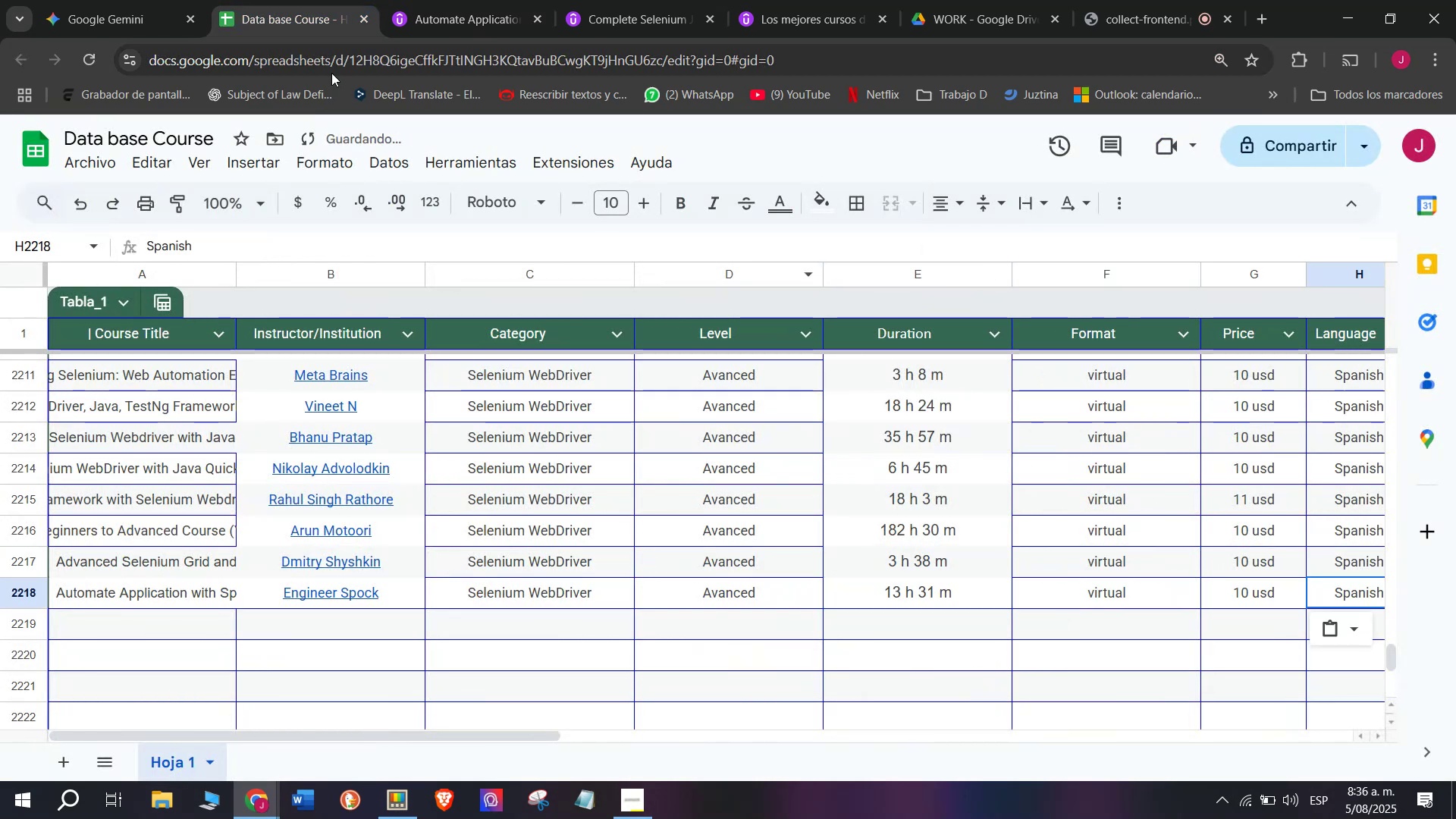 
key(Control+V)
 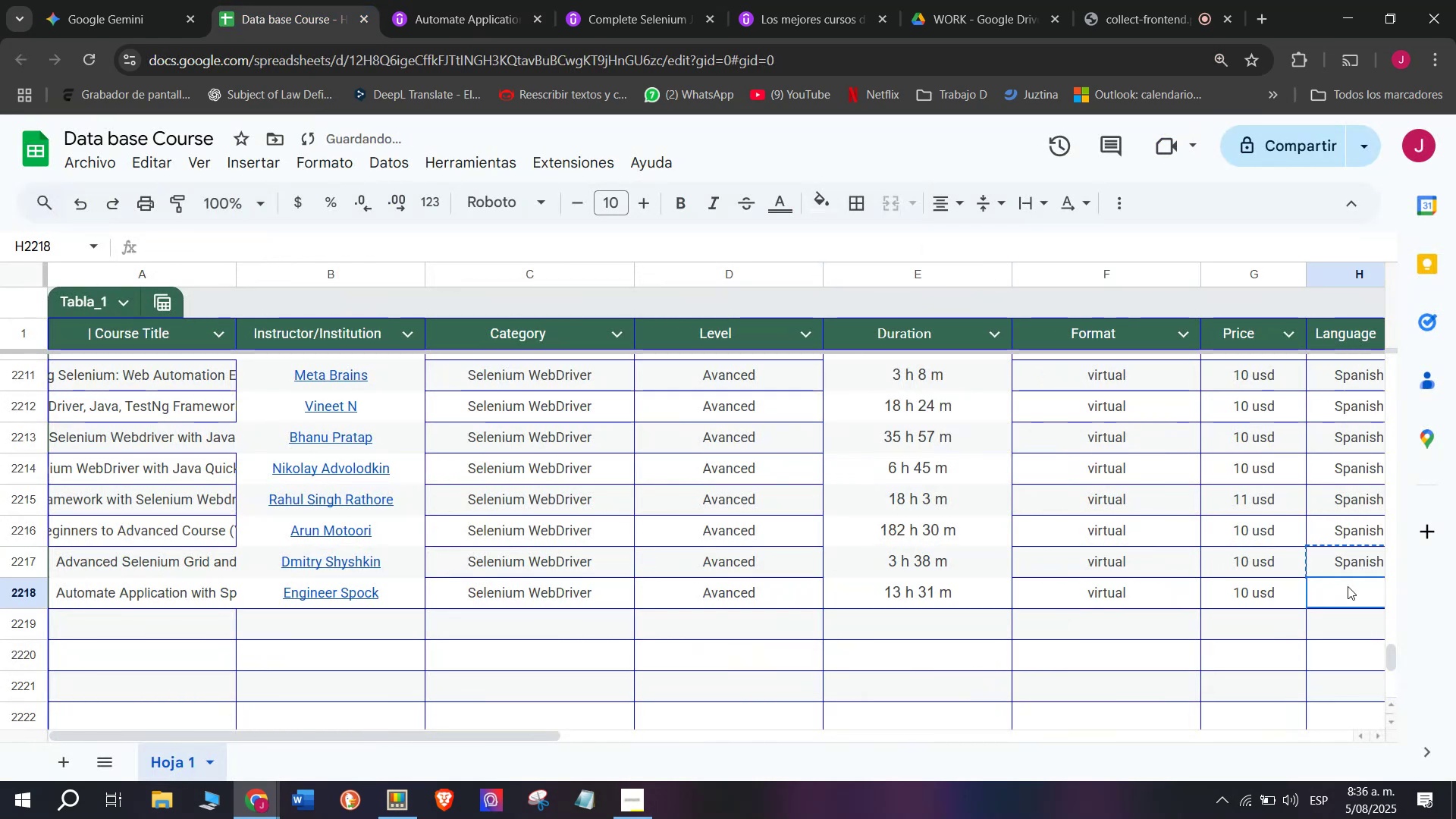 
triple_click([1348, 586])
 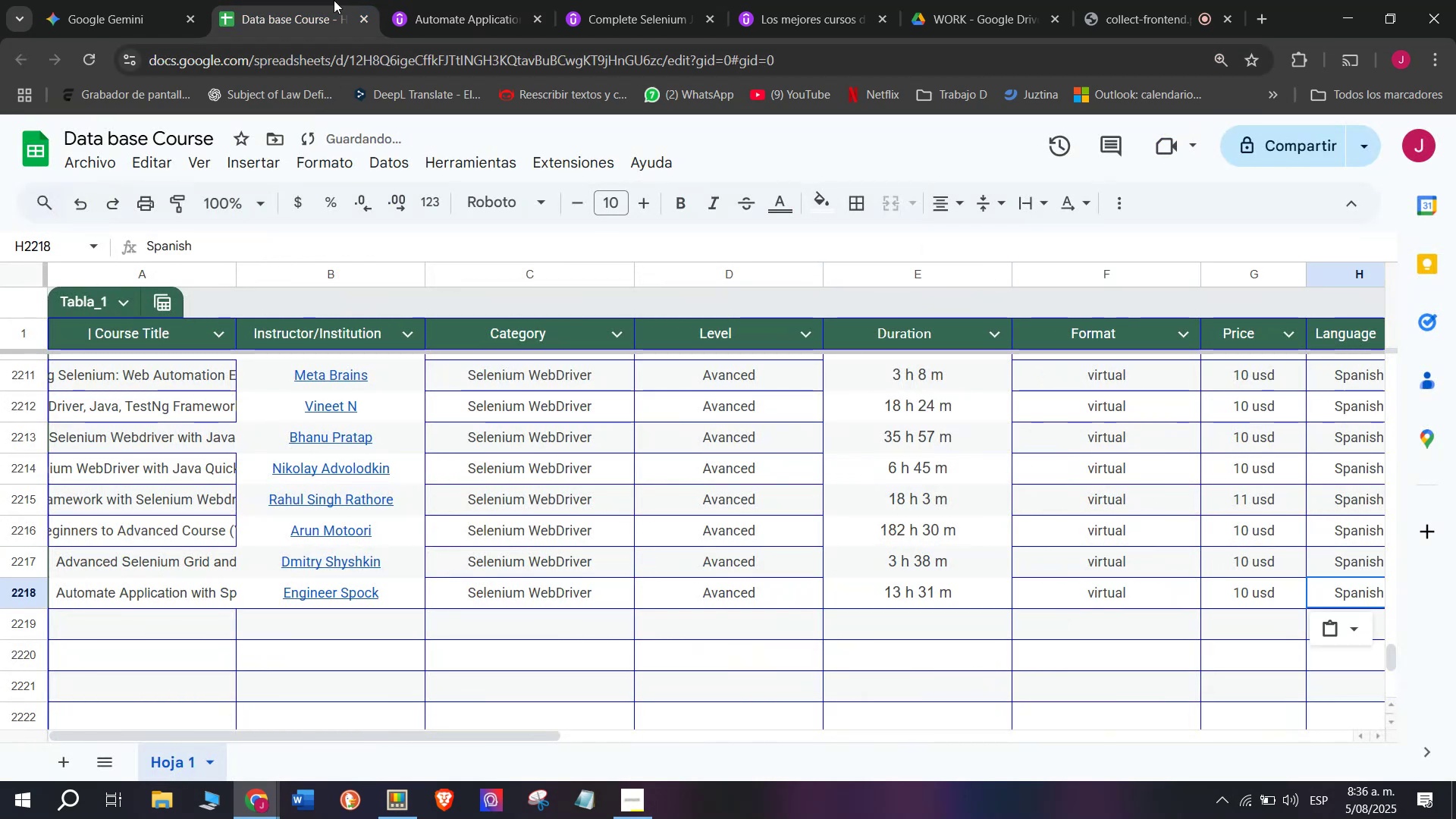 
left_click([465, 0])
 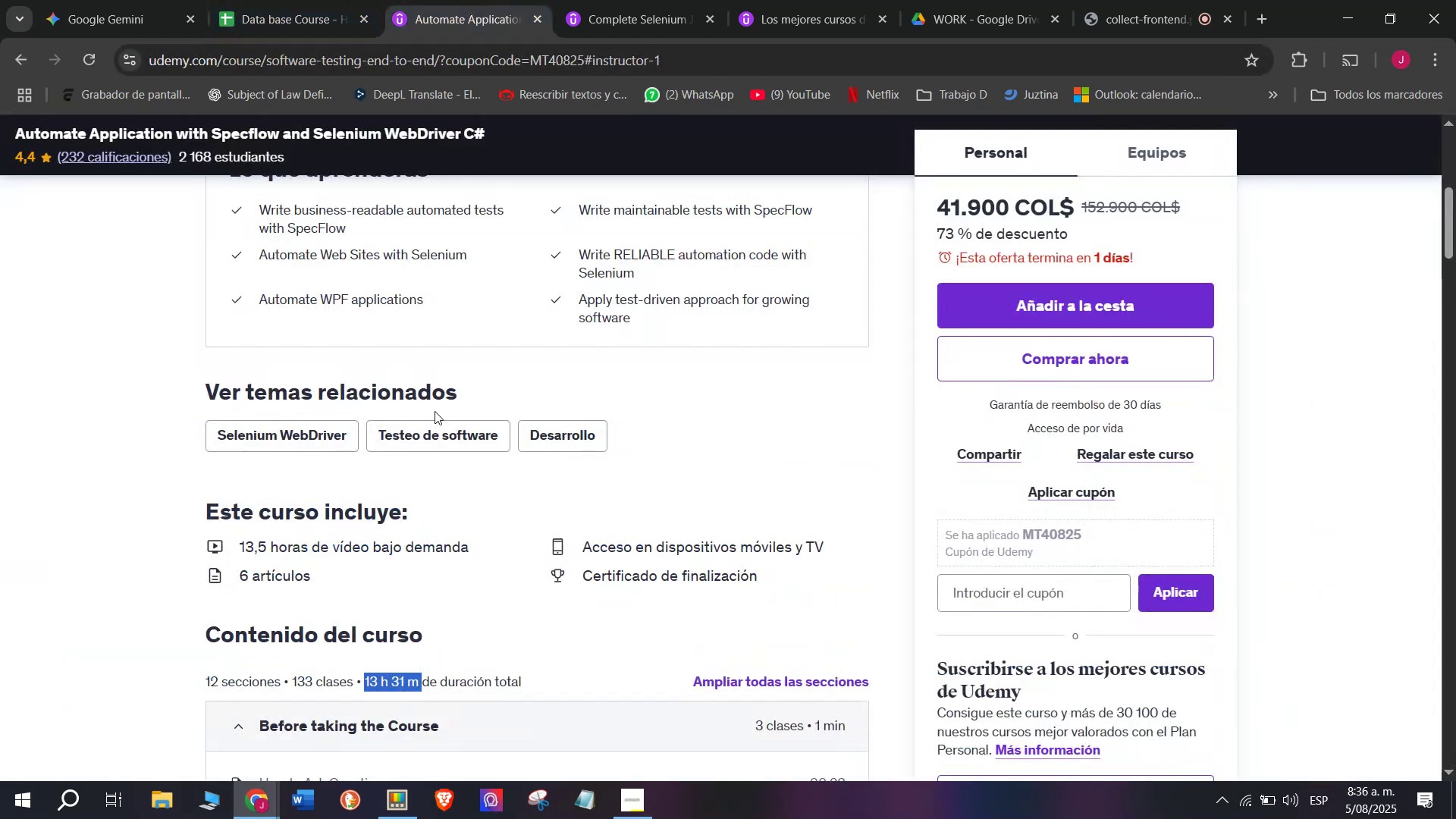 
scroll: coordinate [432, 426], scroll_direction: up, amount: 1.0
 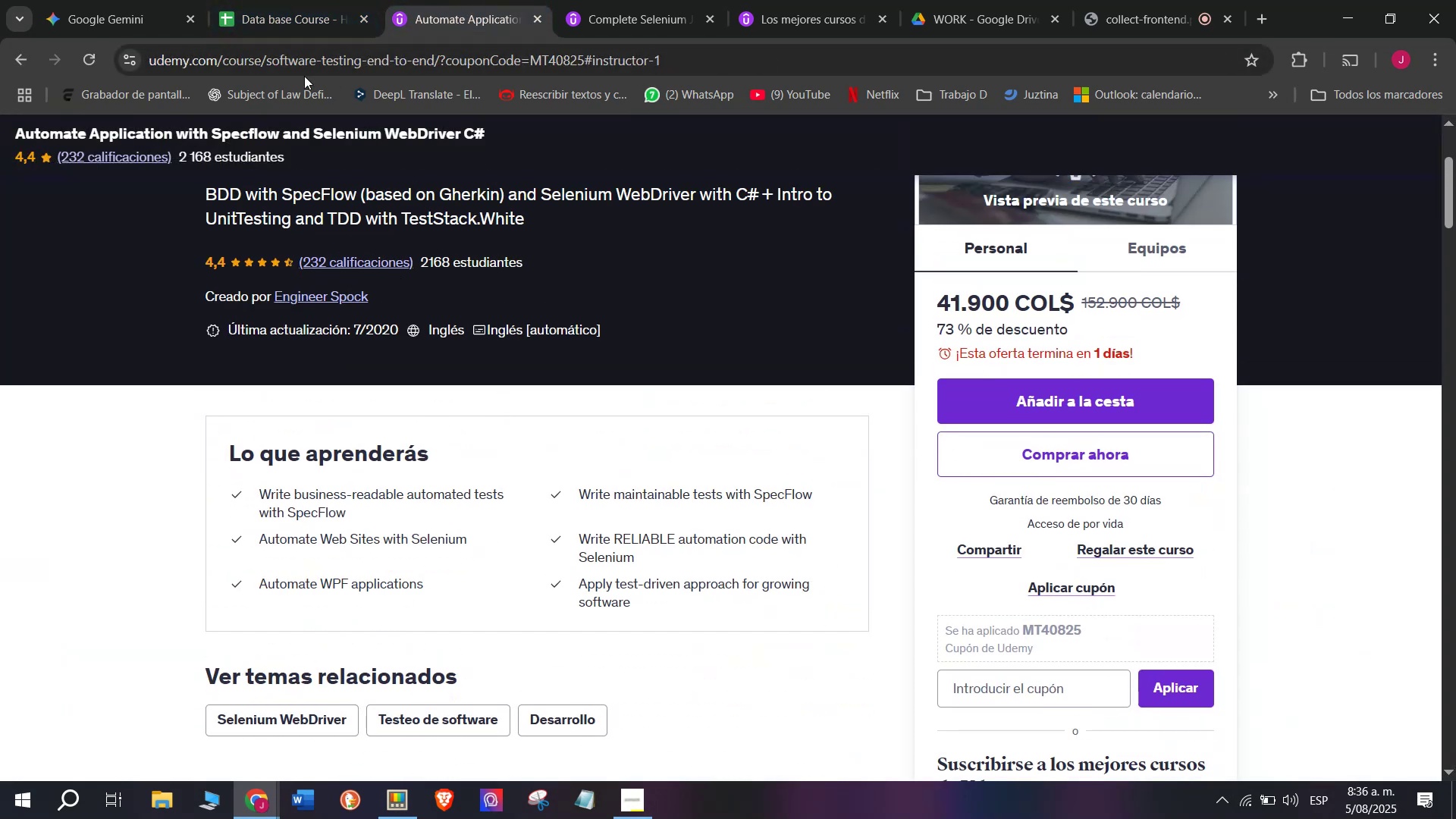 
left_click([283, 0])
 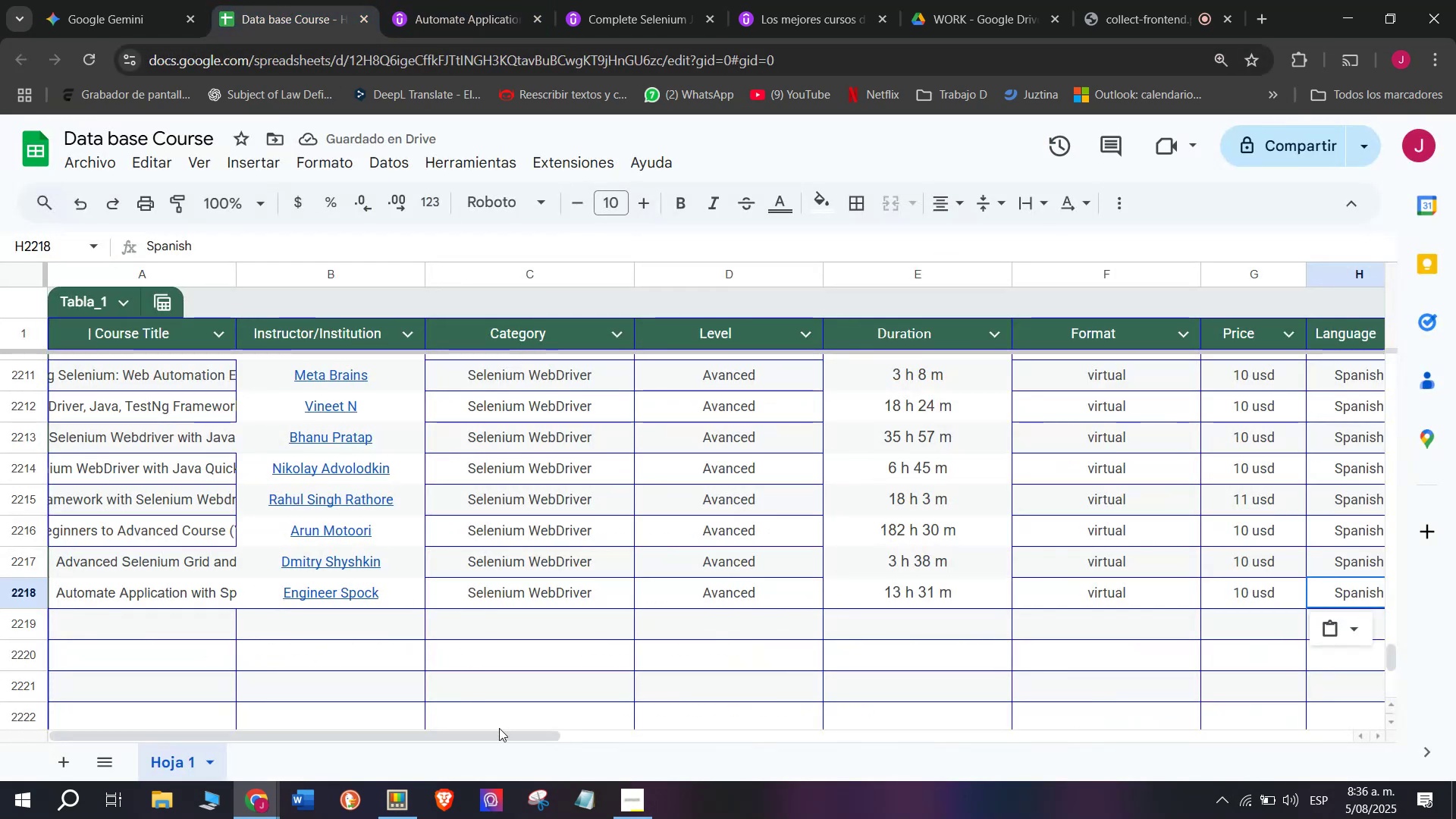 
left_click_drag(start_coordinate=[505, 737], to_coordinate=[877, 738])
 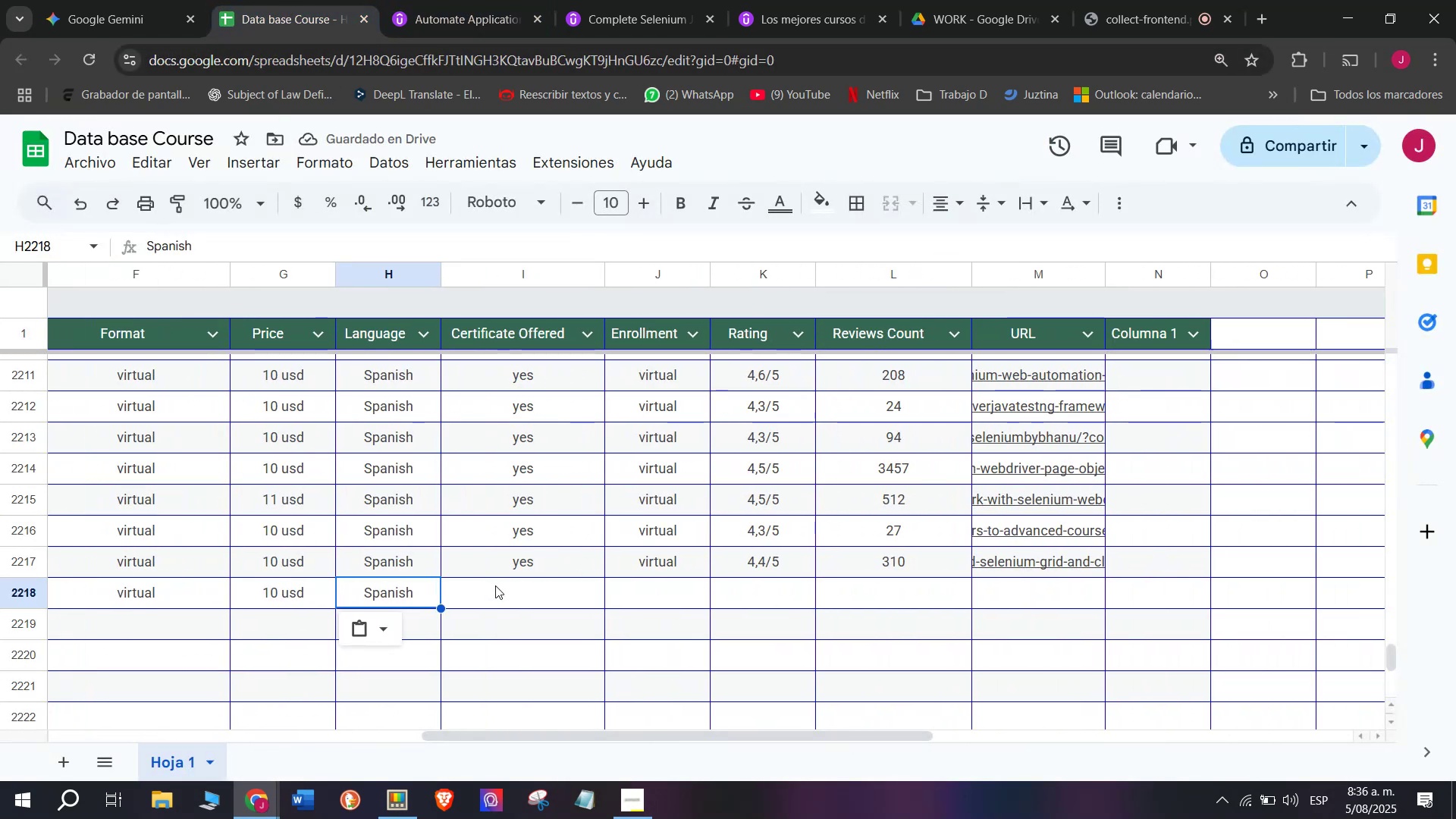 
left_click([511, 566])
 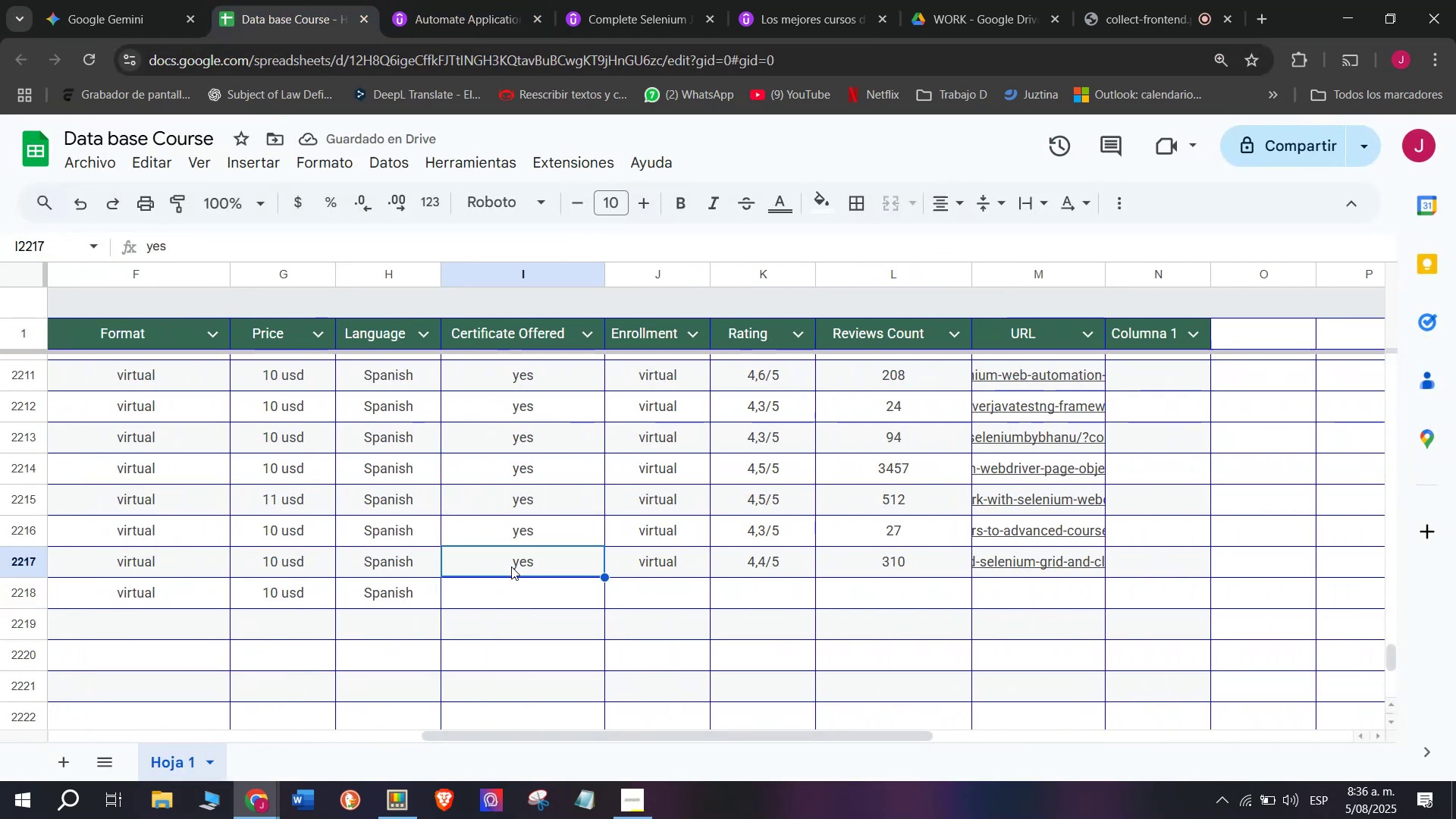 
key(Control+ControlLeft)
 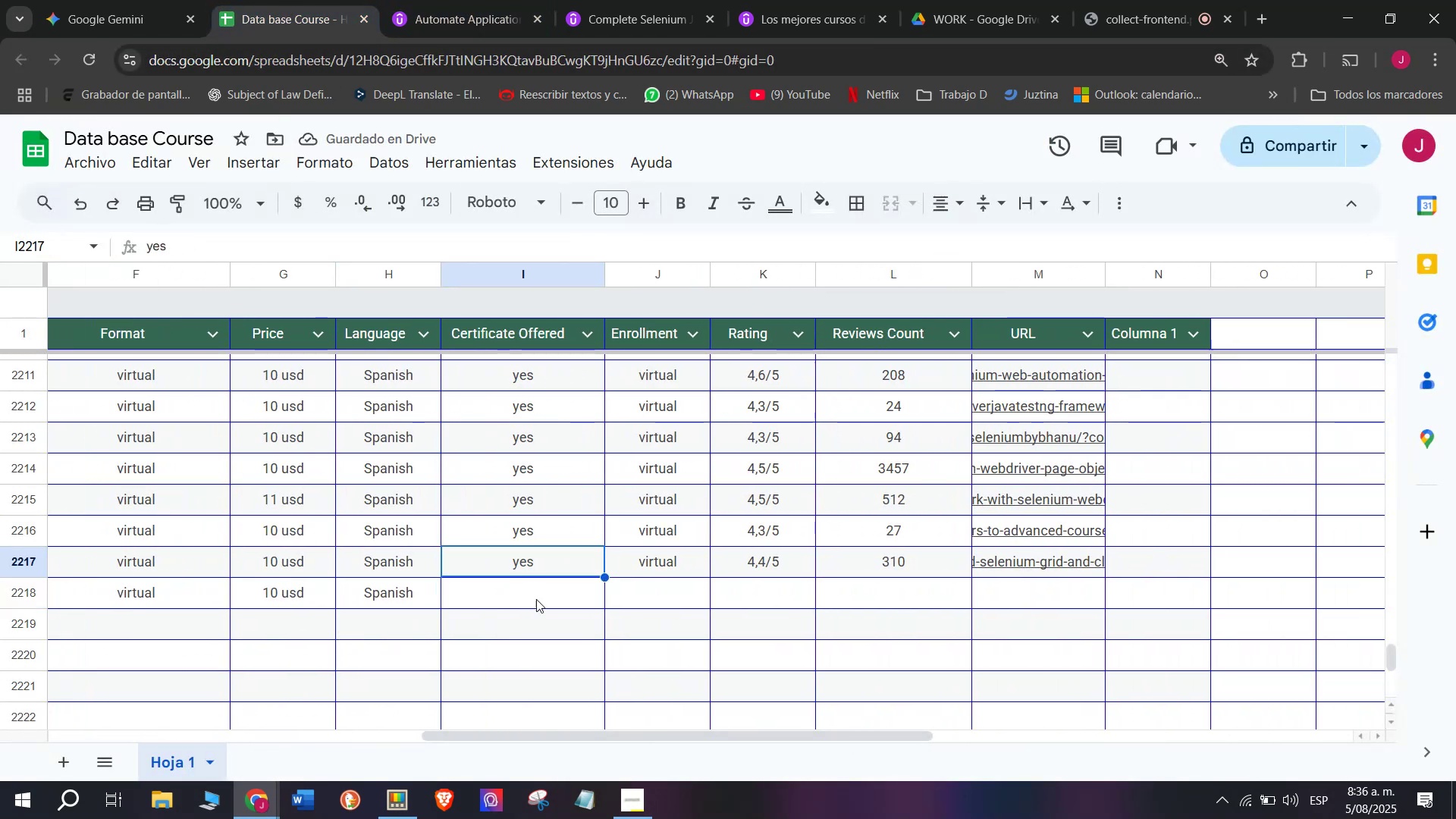 
key(Break)
 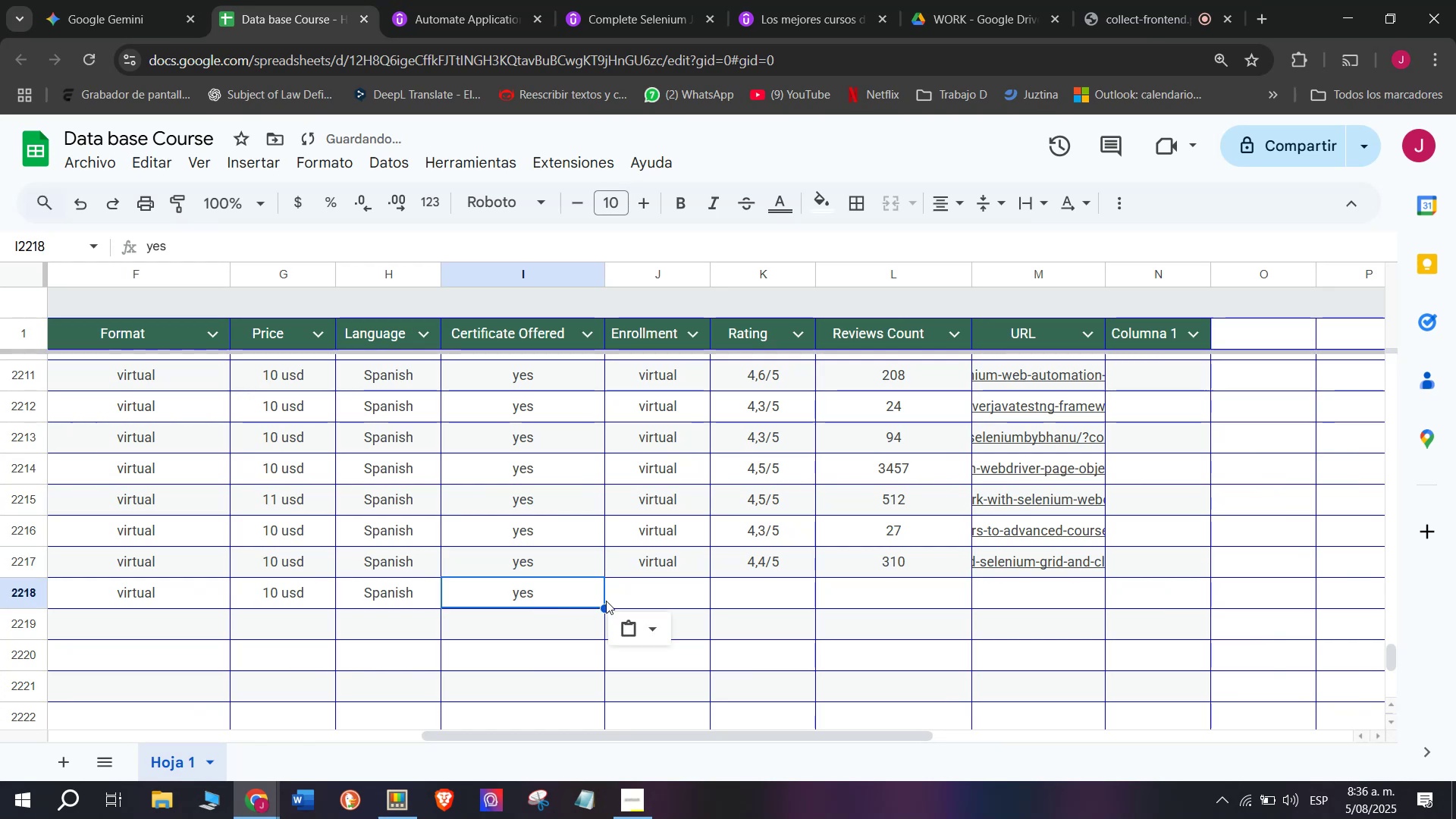 
key(Control+C)
 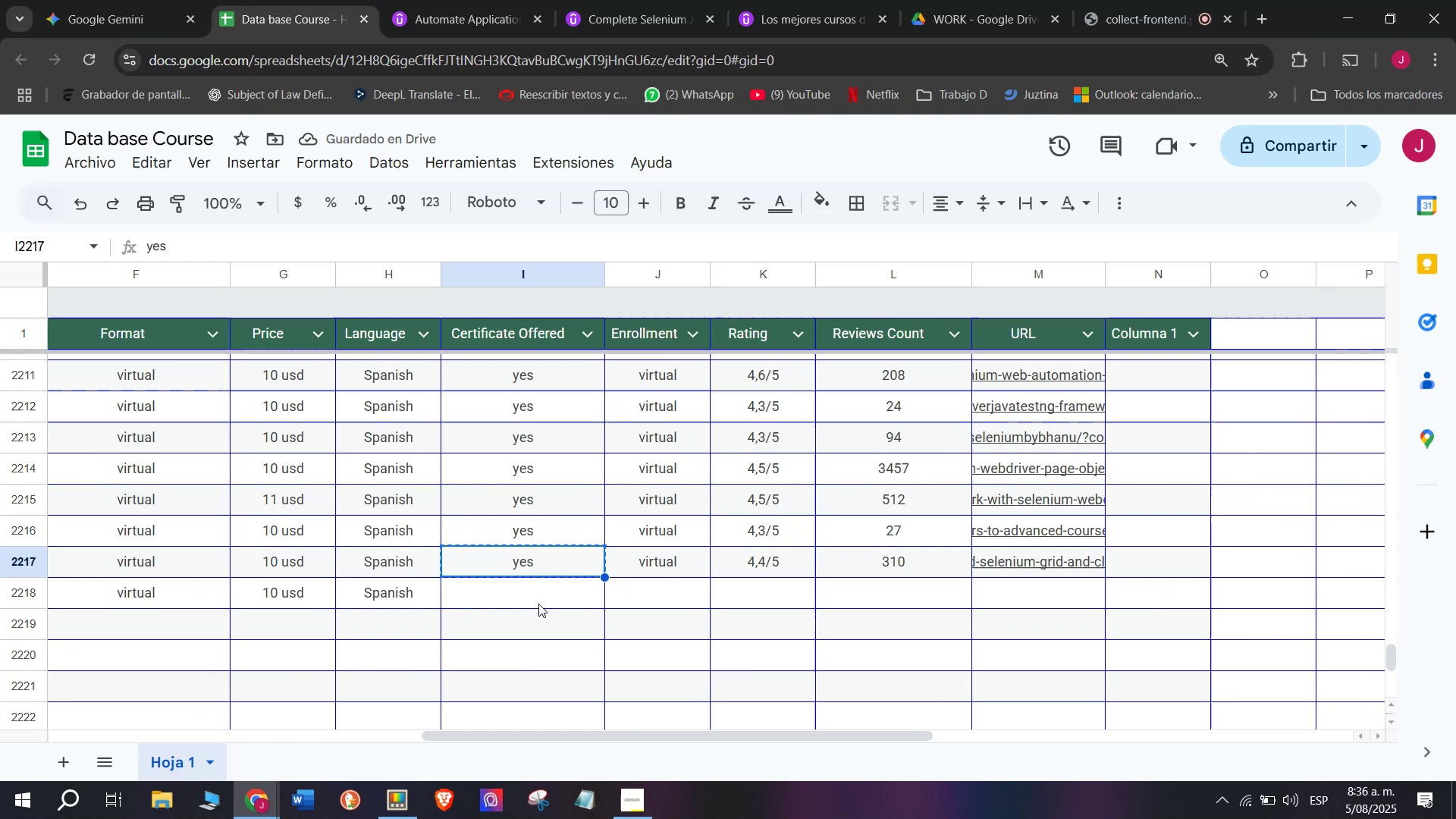 
key(Z)
 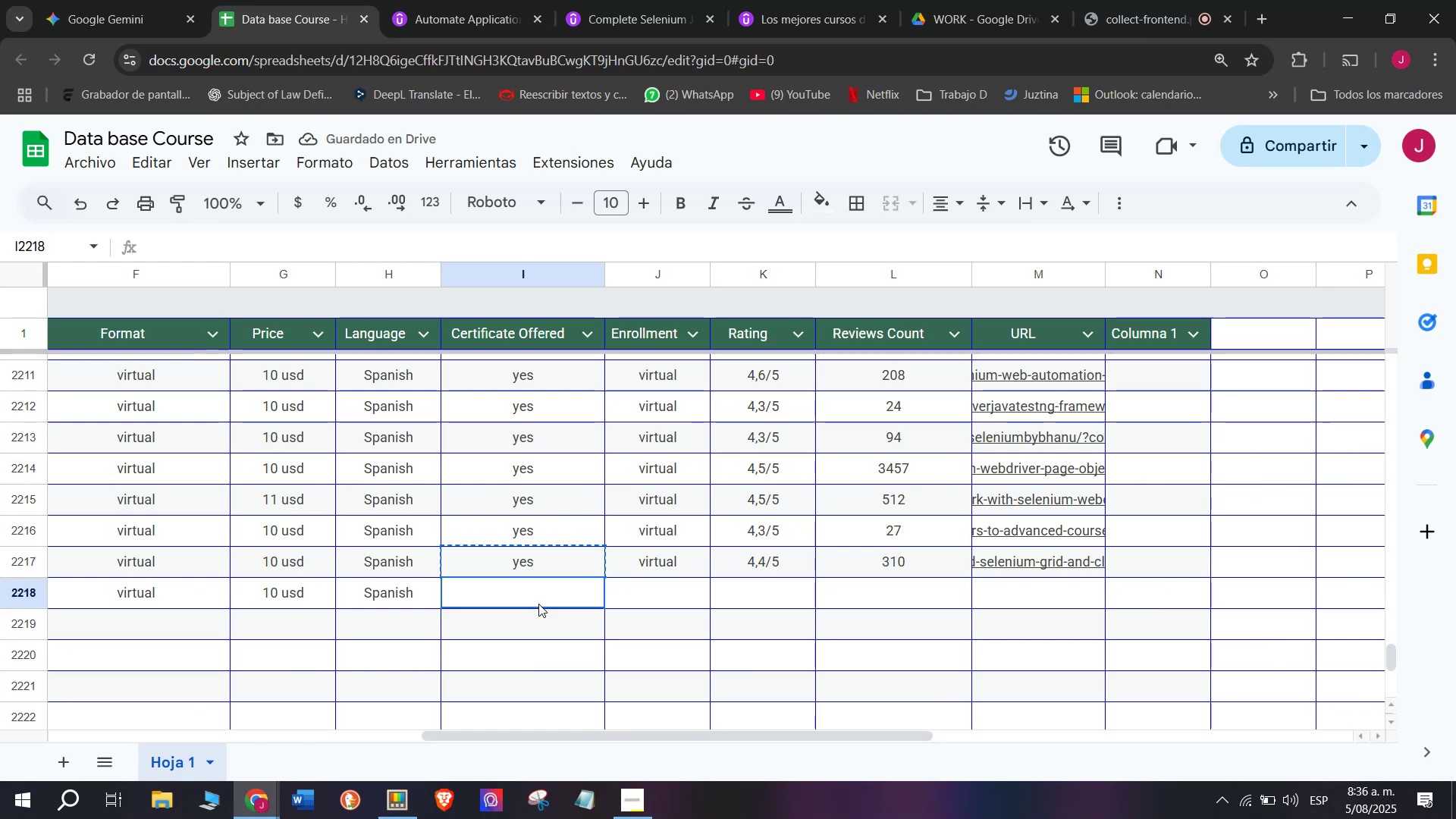 
key(Control+ControlLeft)
 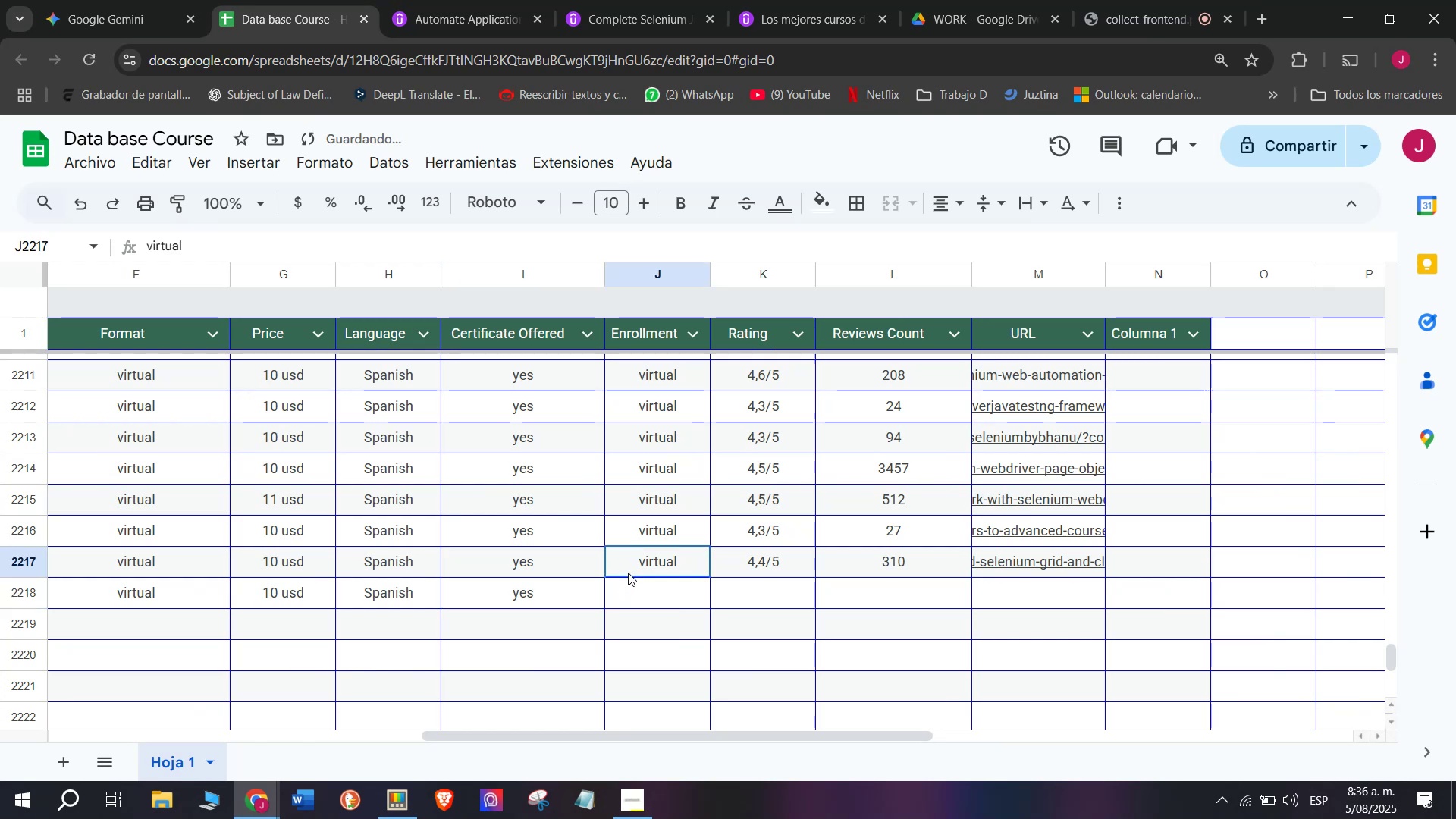 
key(Control+V)
 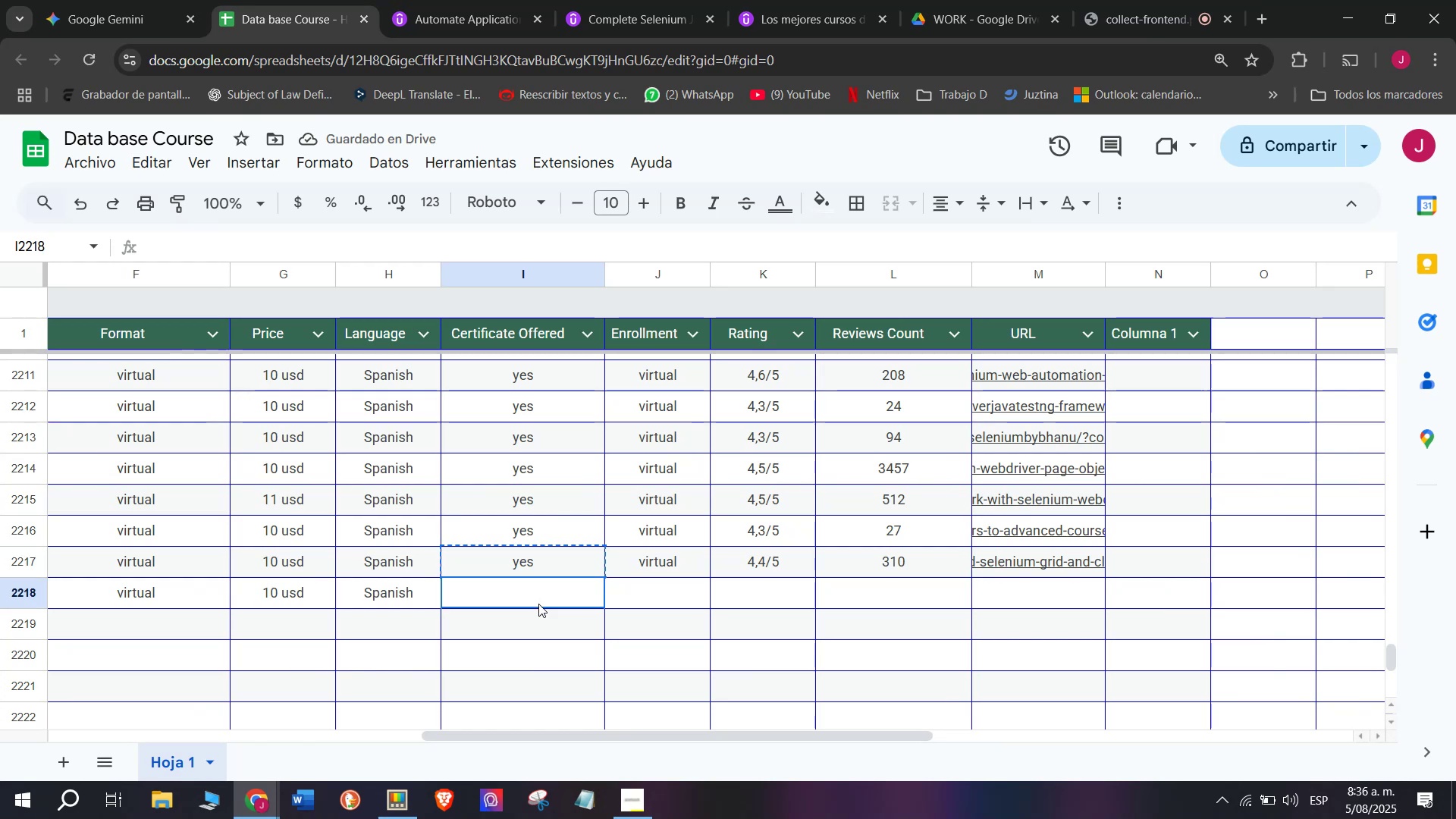 
double_click([538, 604])
 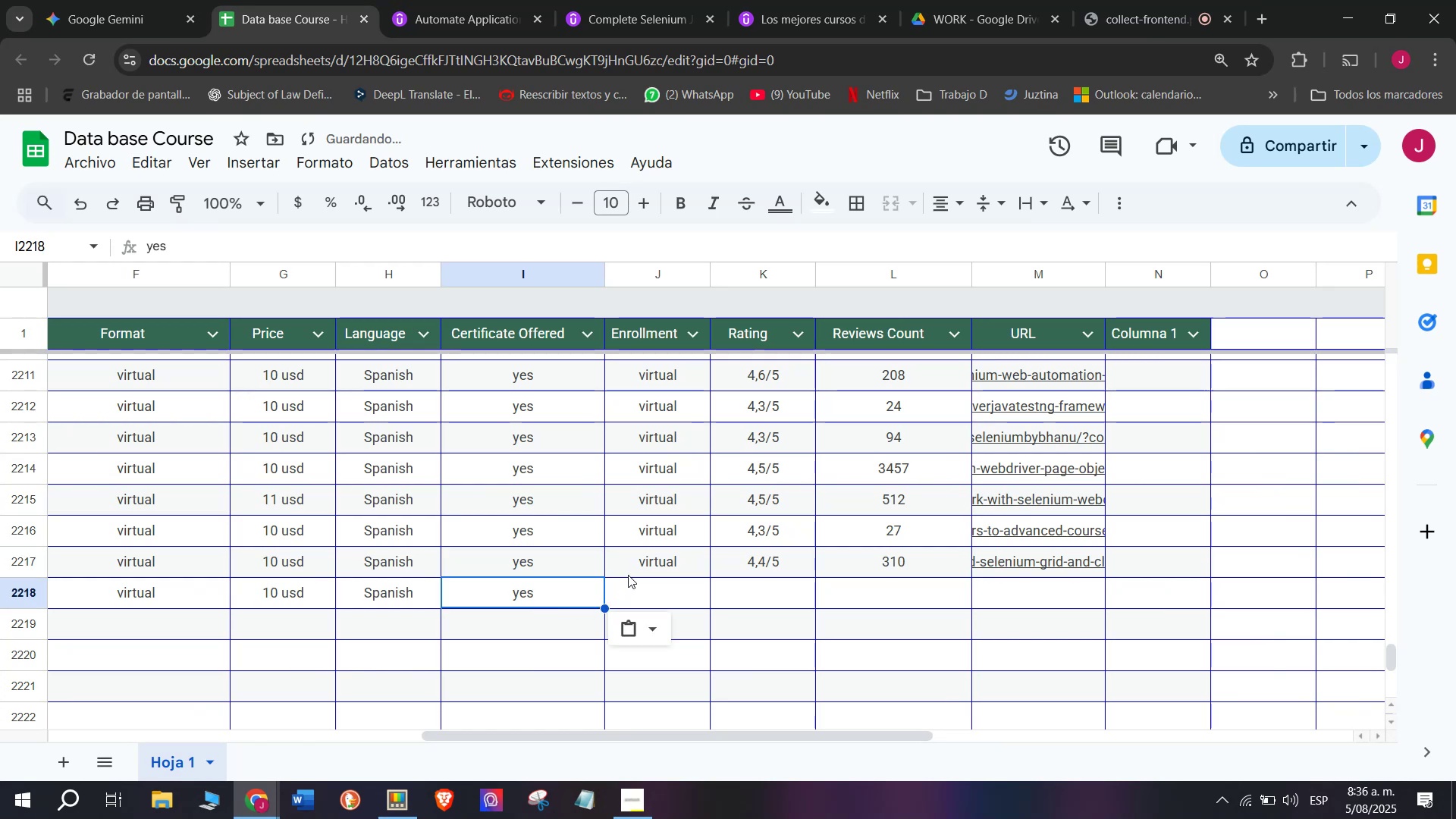 
triple_click([628, 573])
 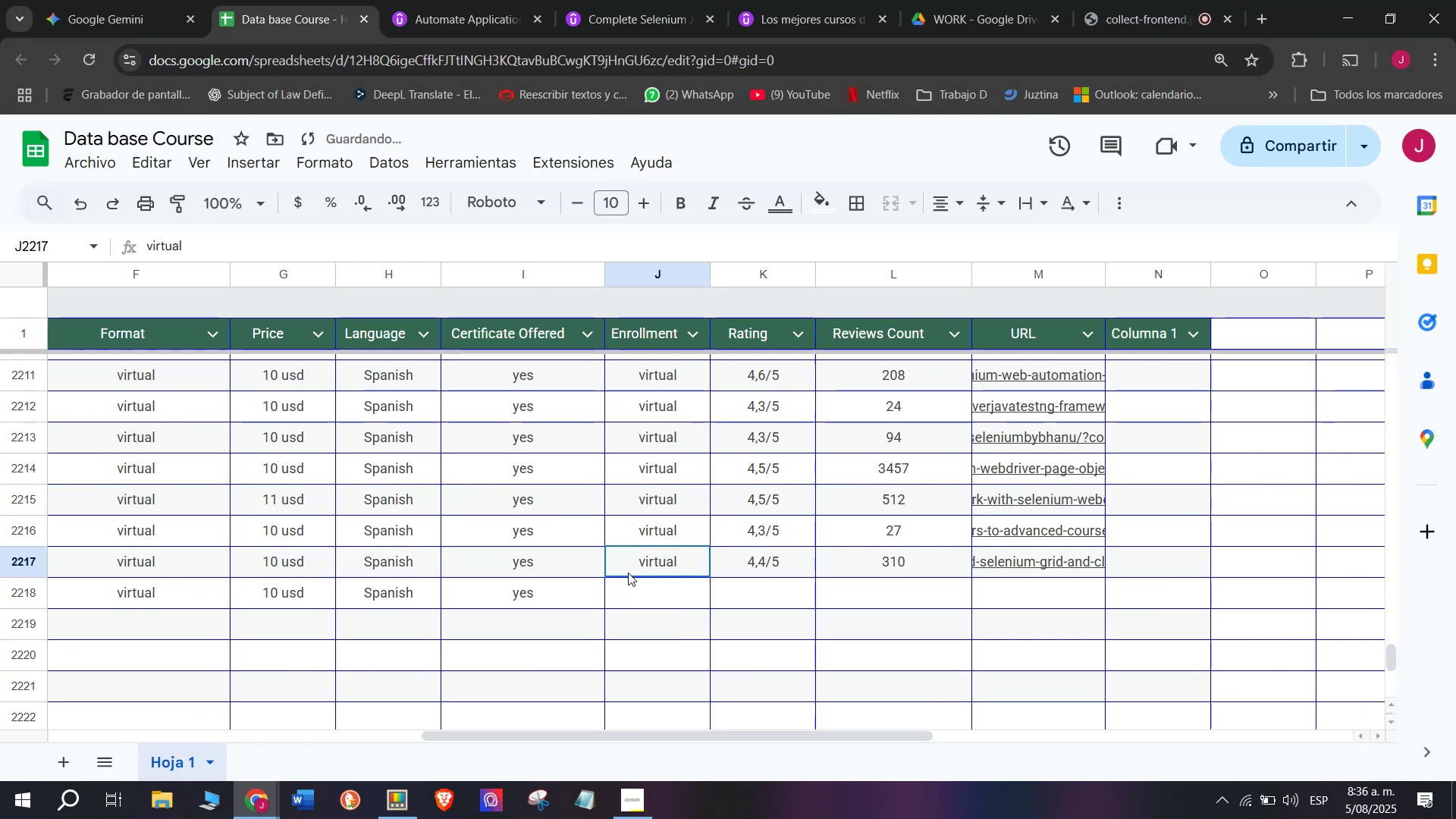 
key(Break)
 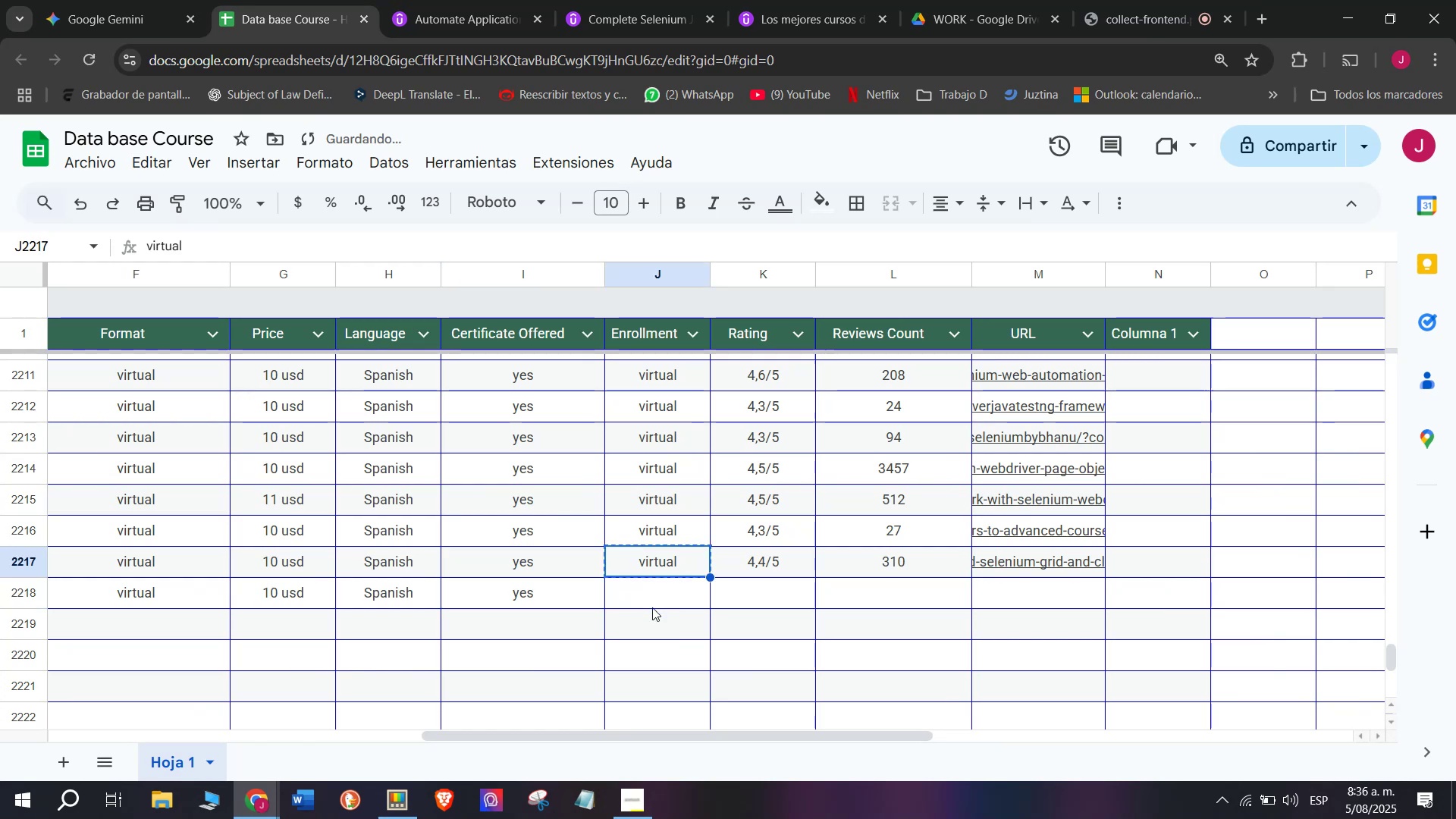 
key(Control+ControlLeft)
 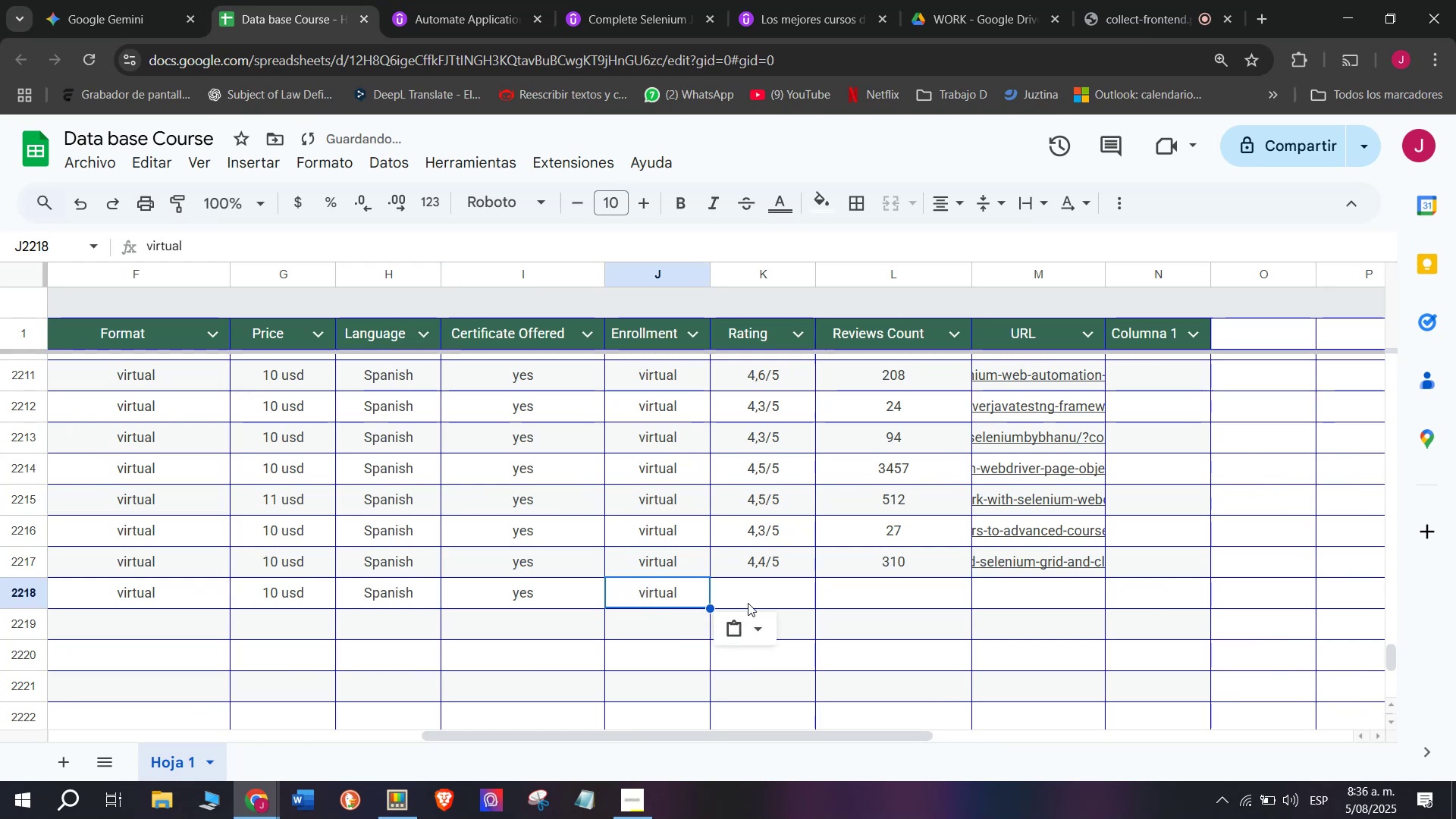 
key(Control+C)
 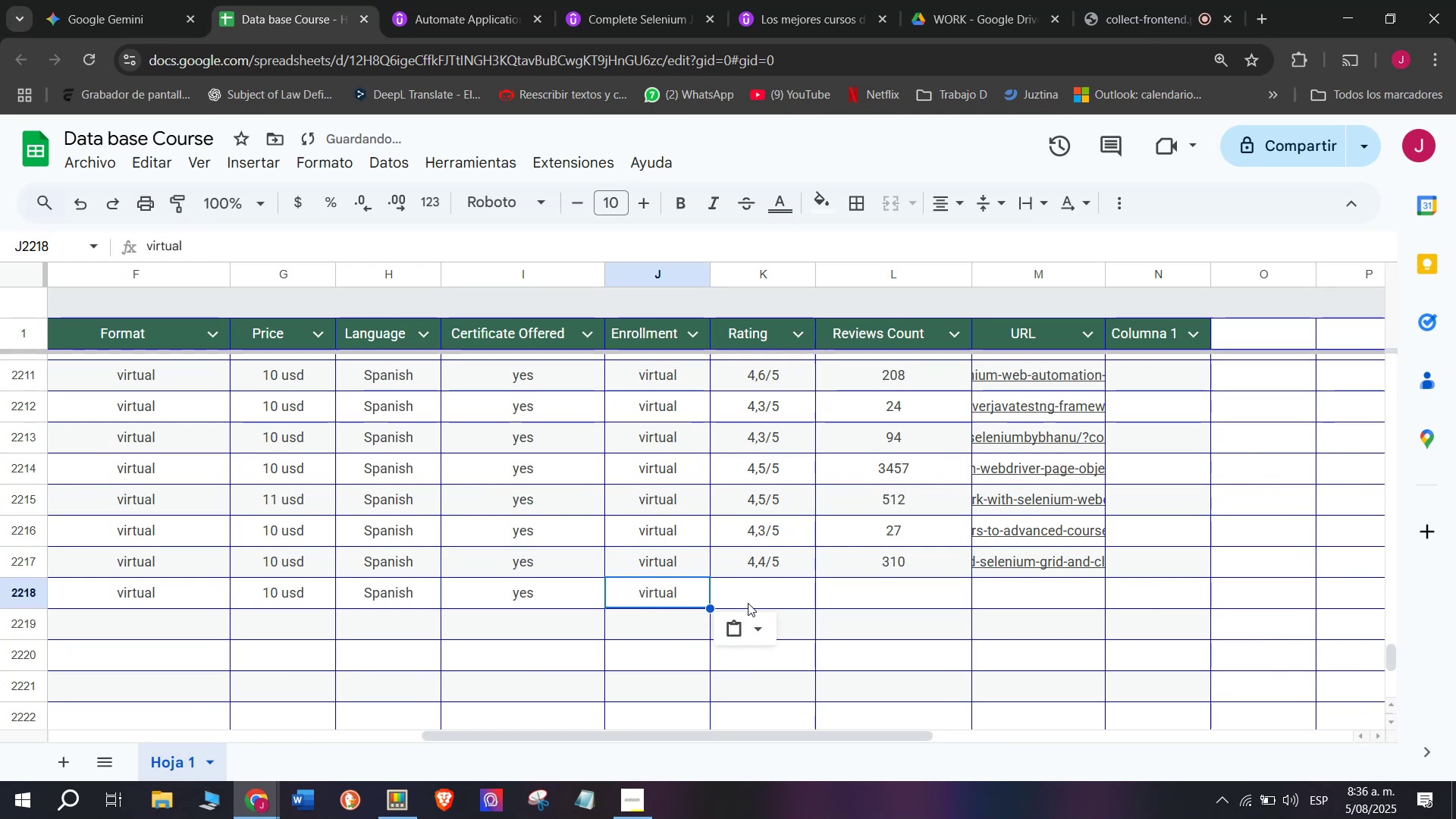 
key(Control+ControlLeft)
 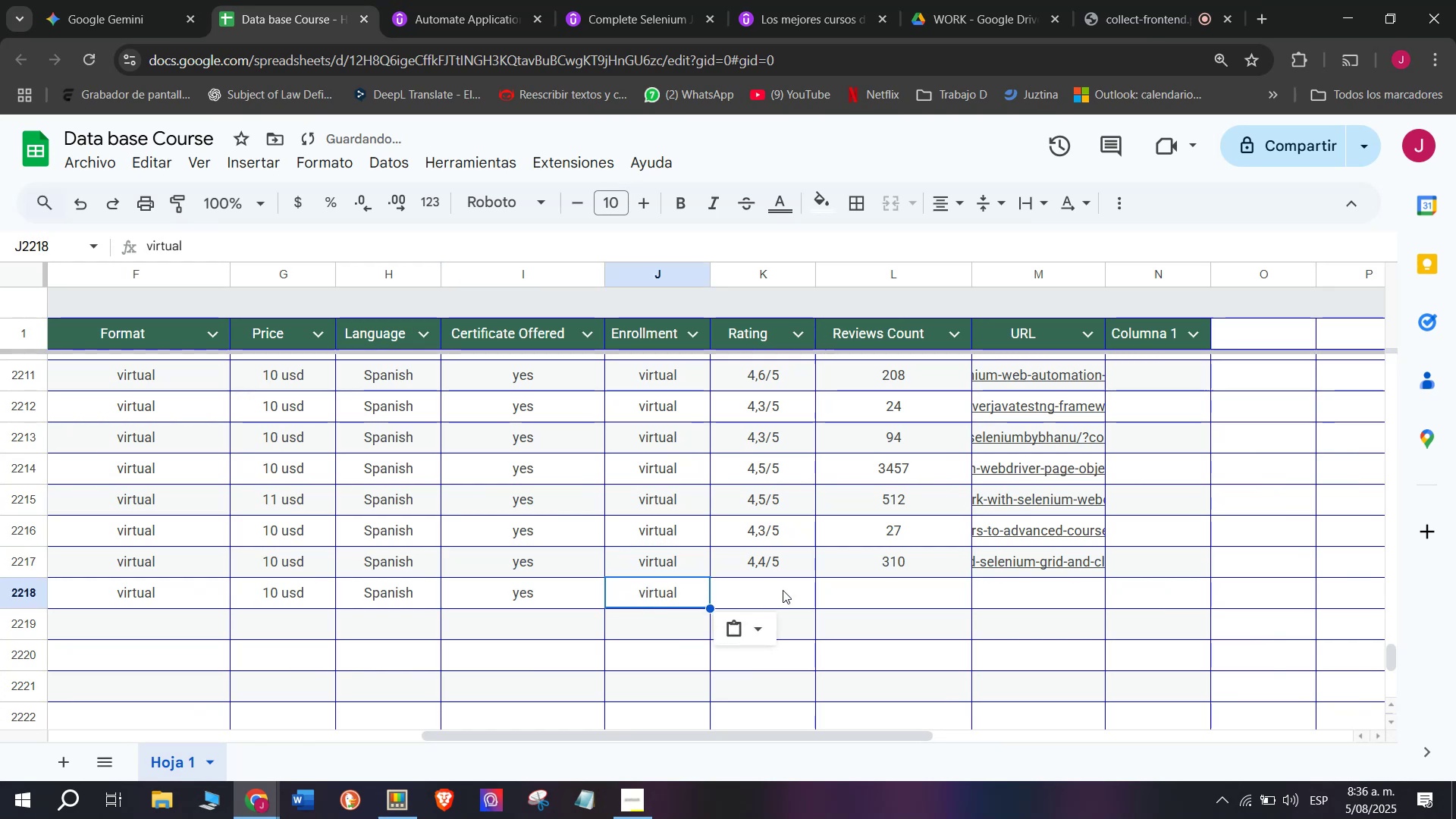 
key(Z)
 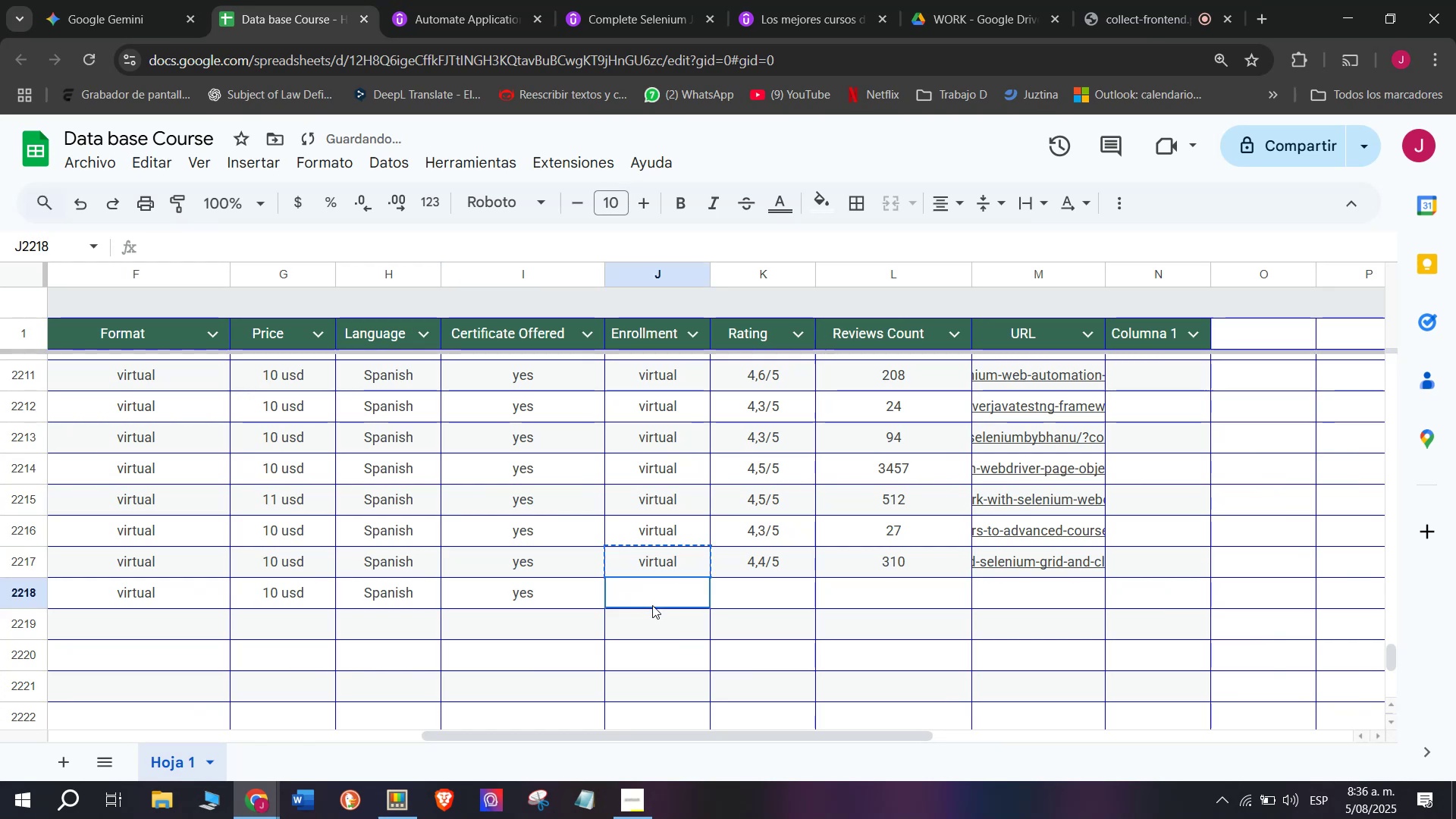 
key(Control+V)
 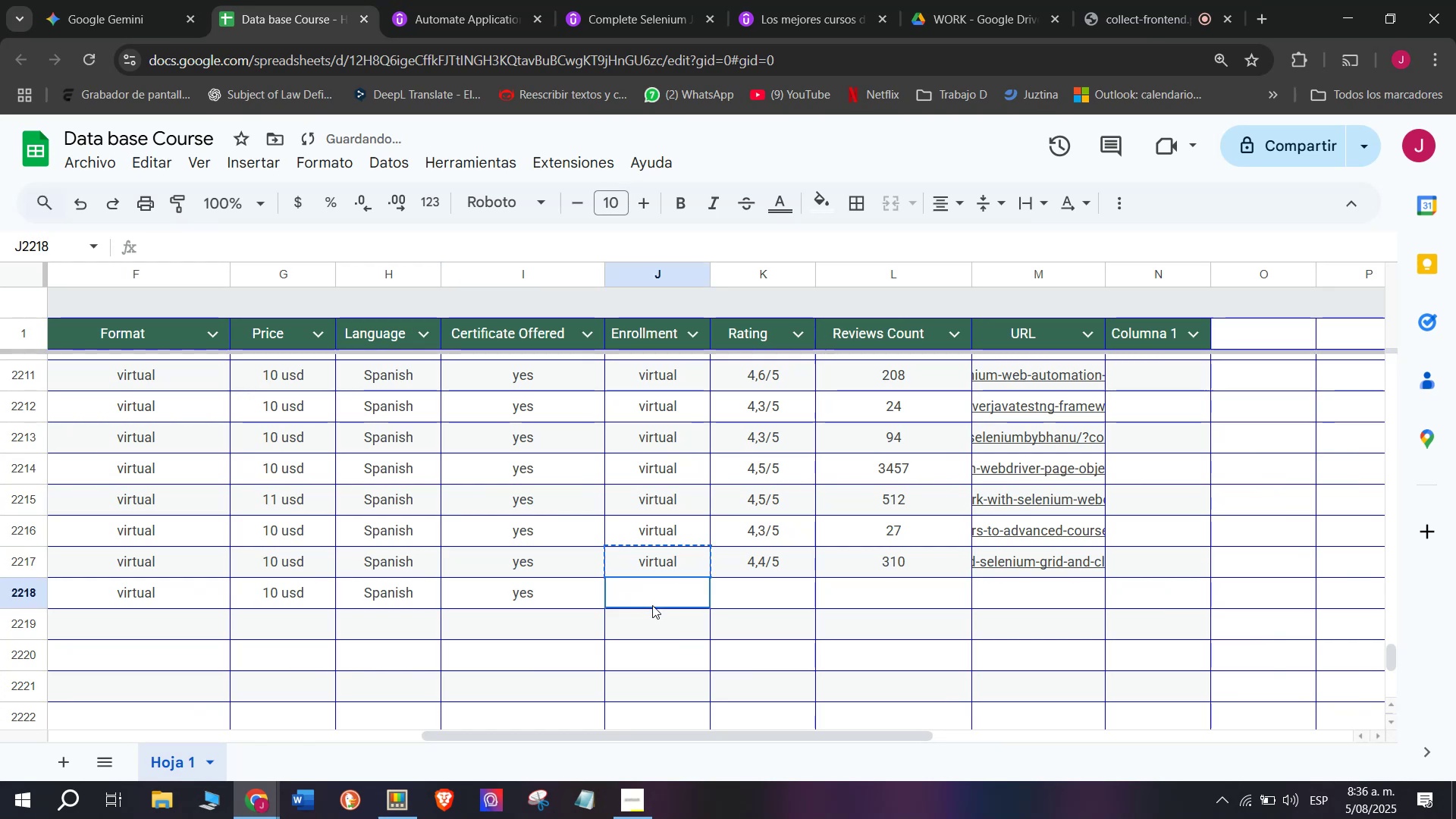 
triple_click([652, 605])
 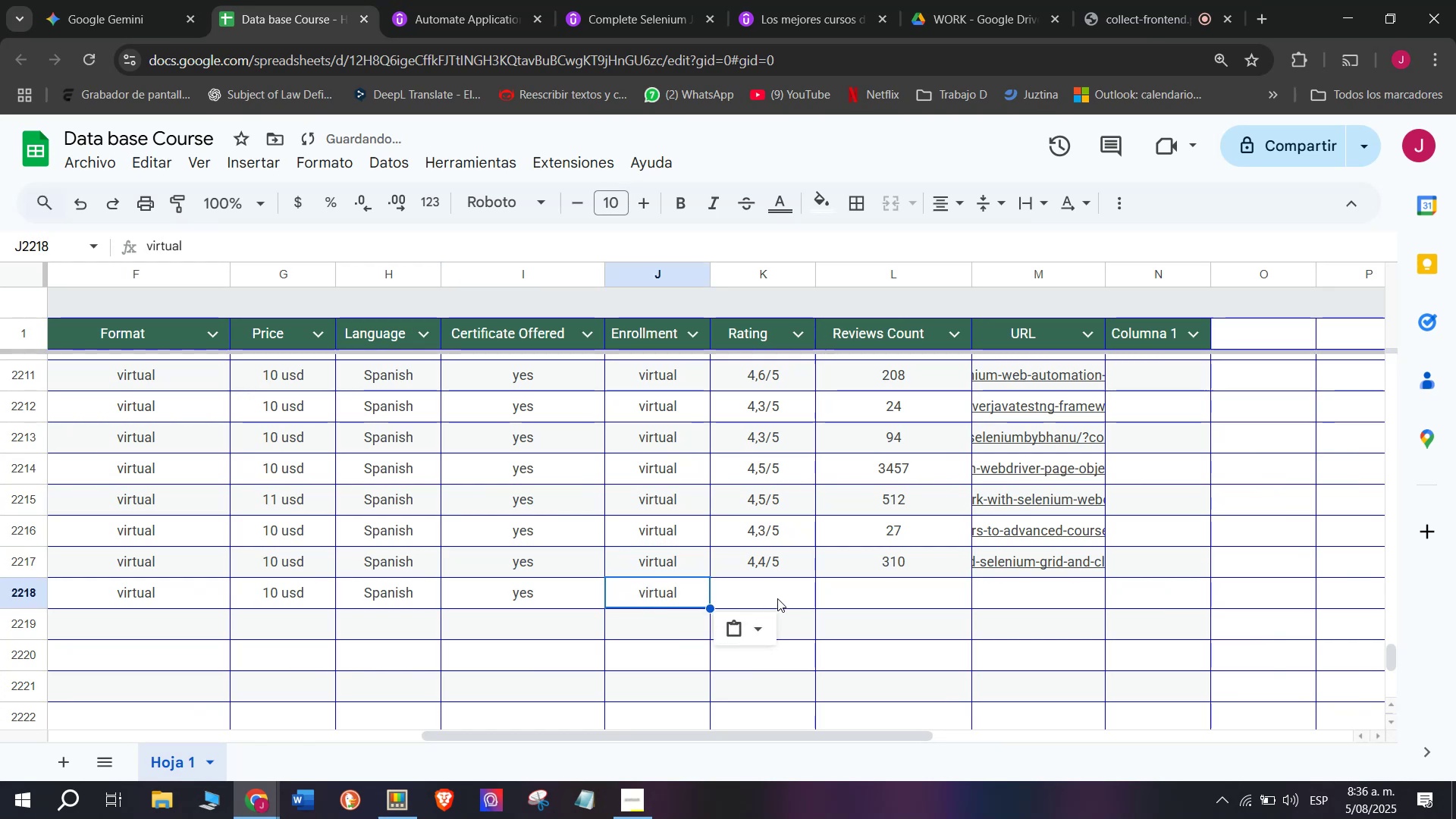 
left_click([783, 590])
 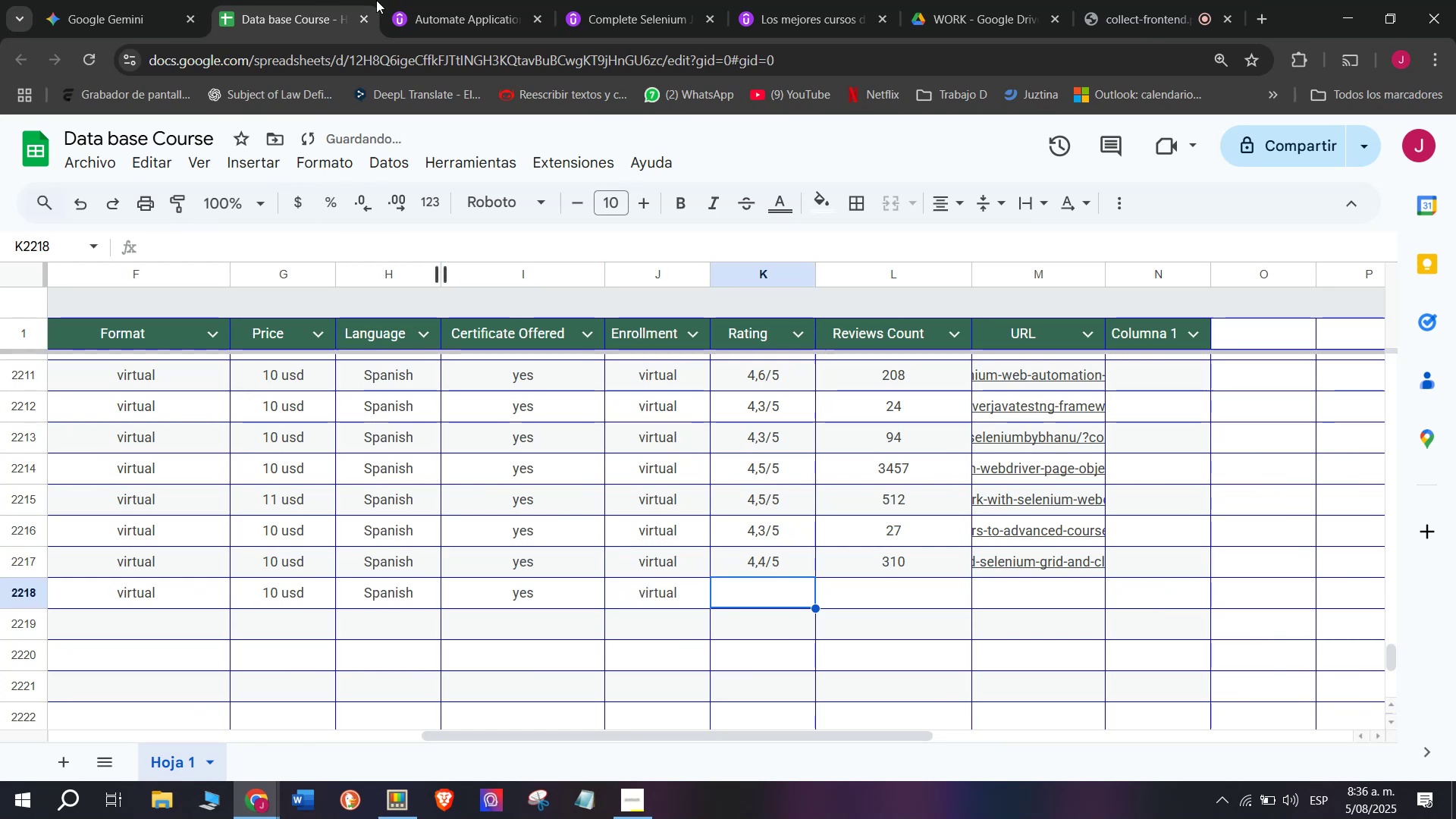 
left_click([406, 0])
 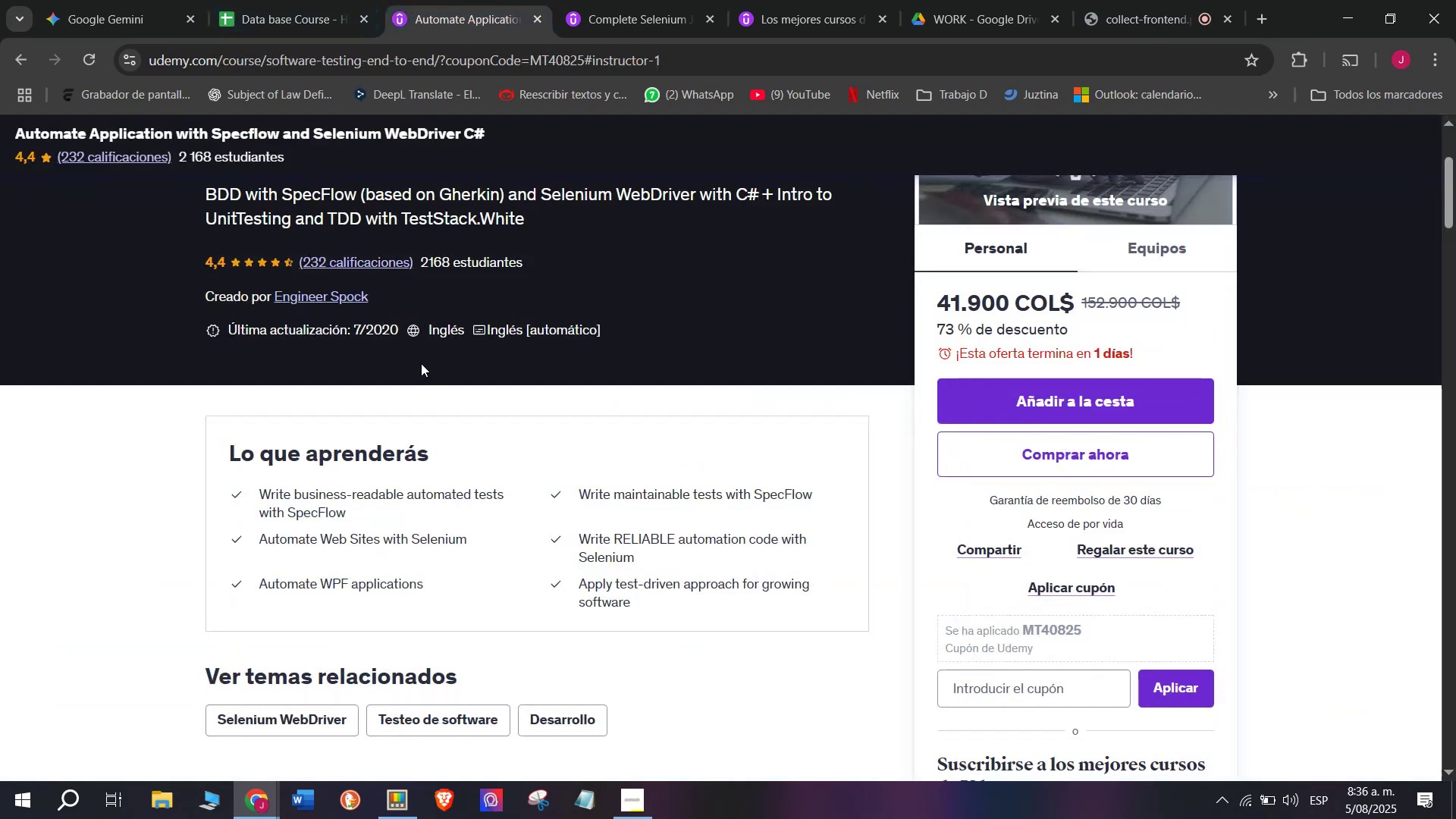 
scroll: coordinate [422, 419], scroll_direction: up, amount: 2.0
 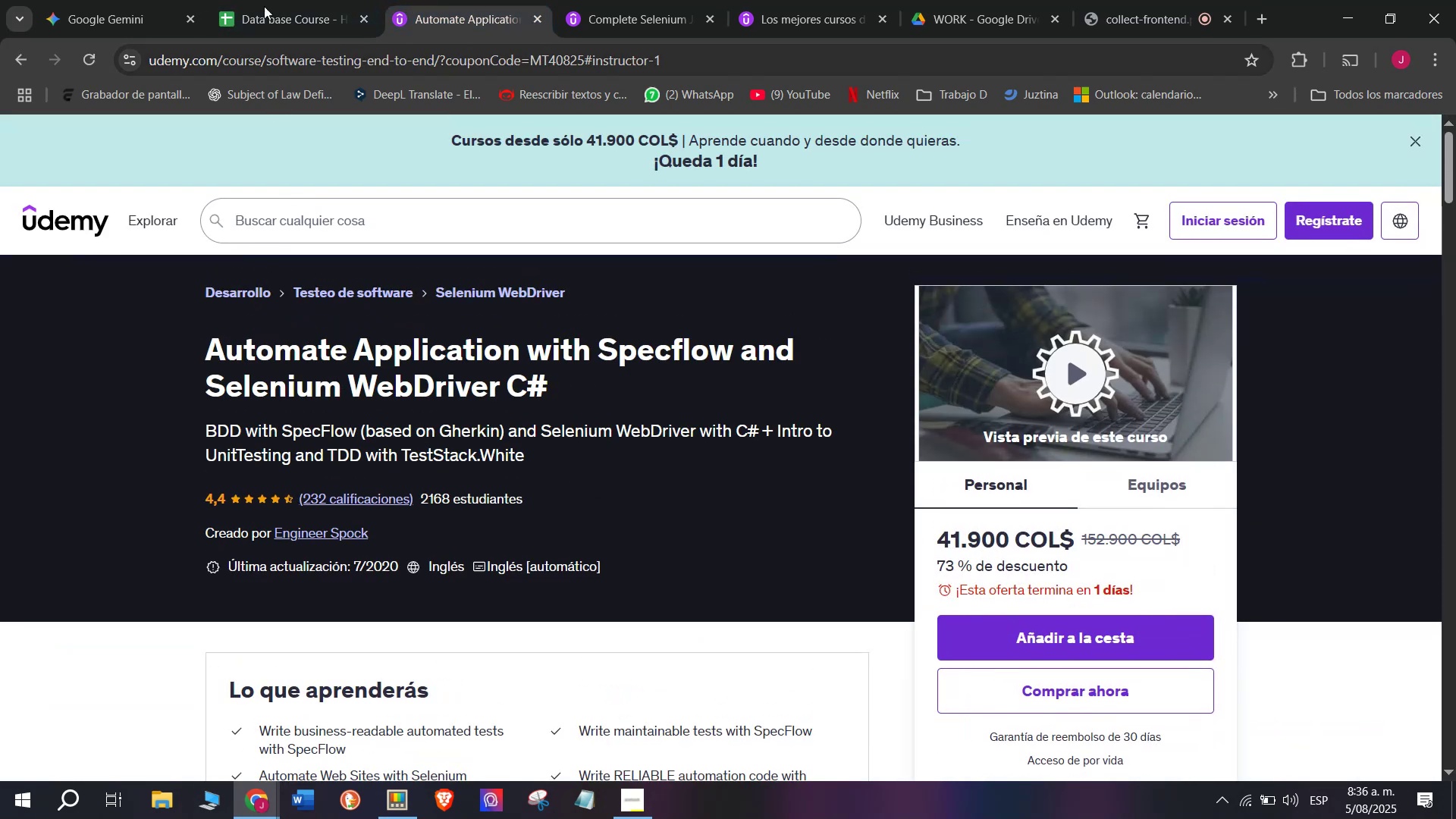 
left_click([293, 0])
 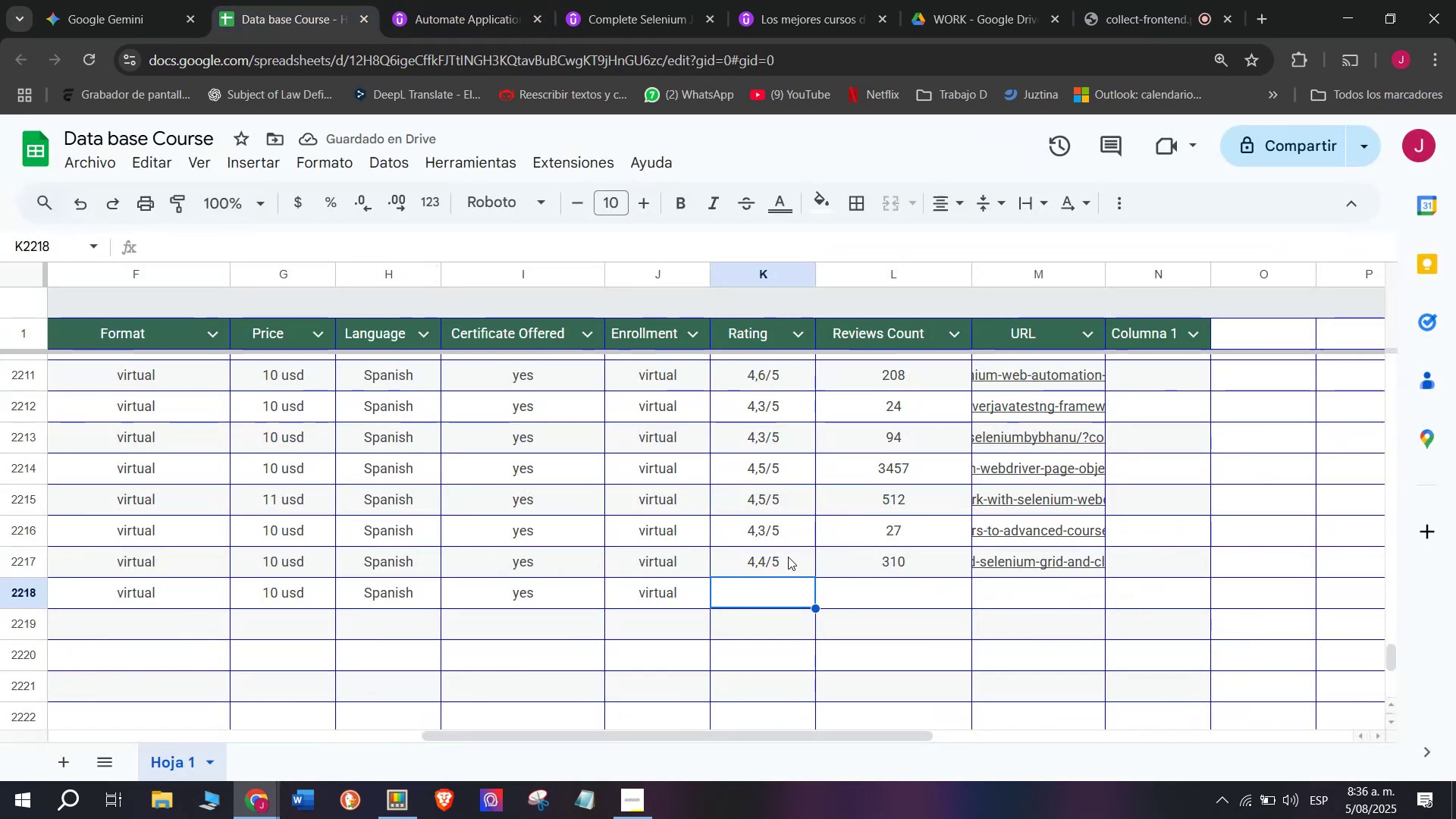 
key(Break)
 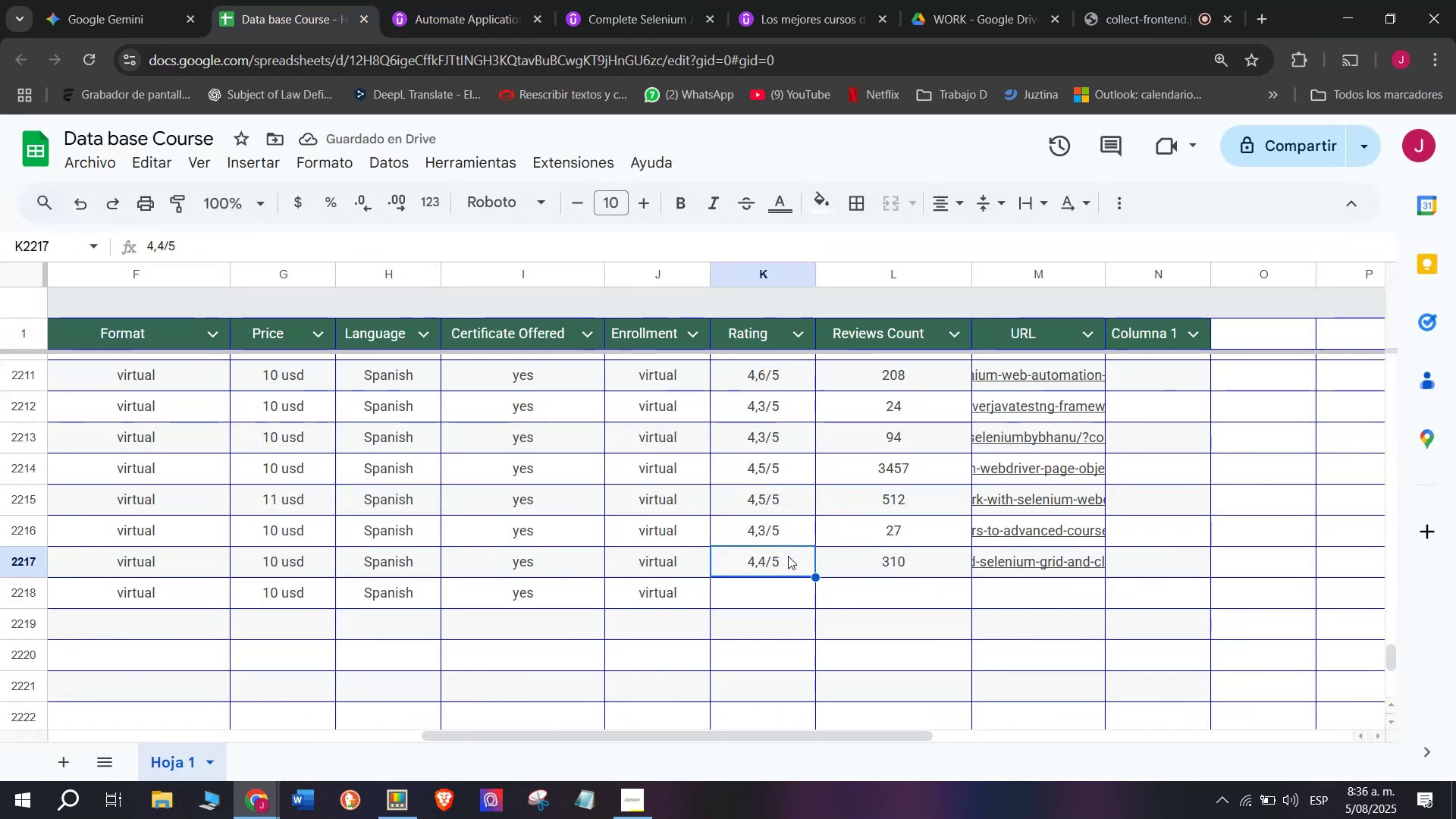 
key(Control+ControlLeft)
 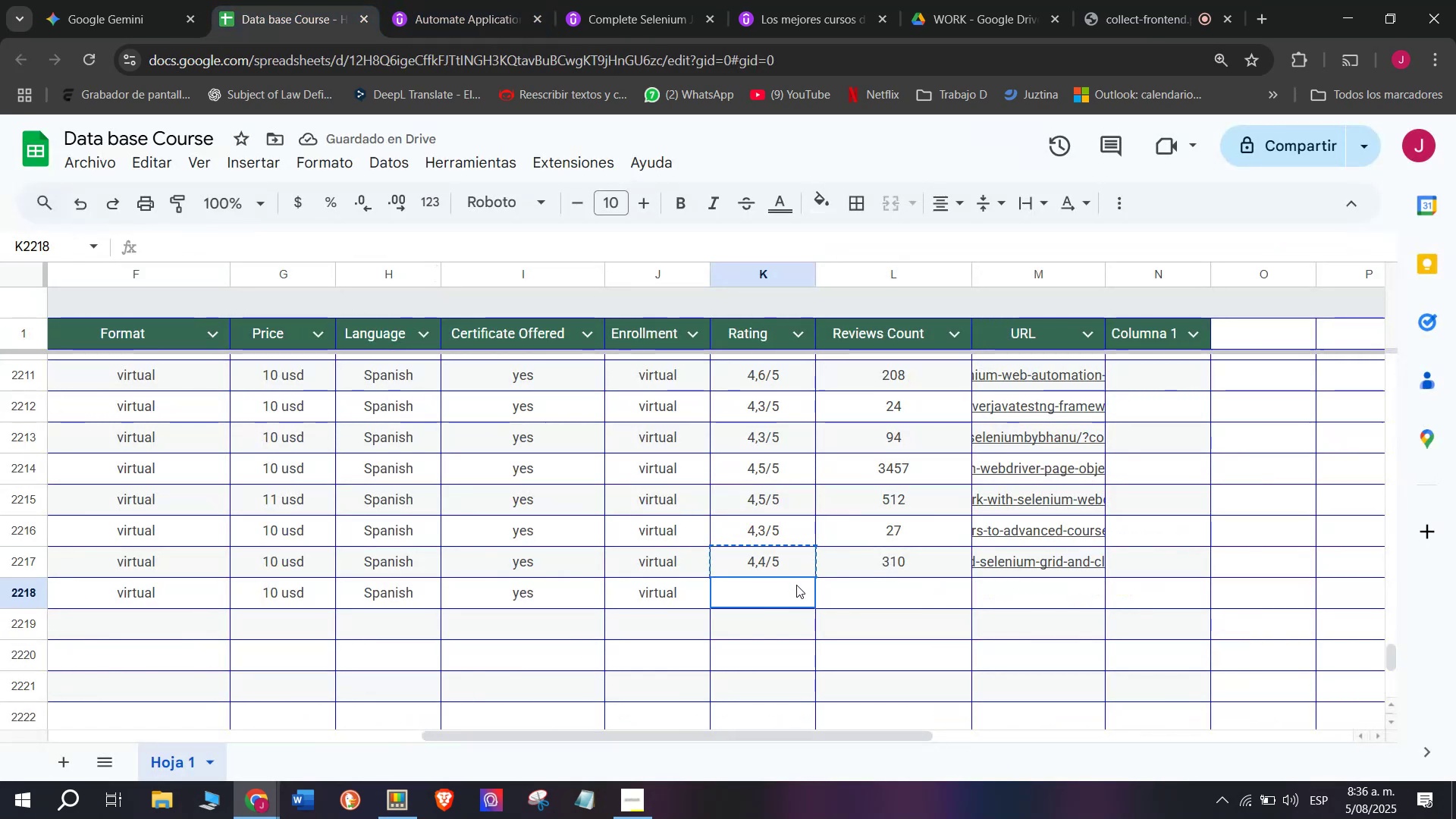 
key(Control+C)
 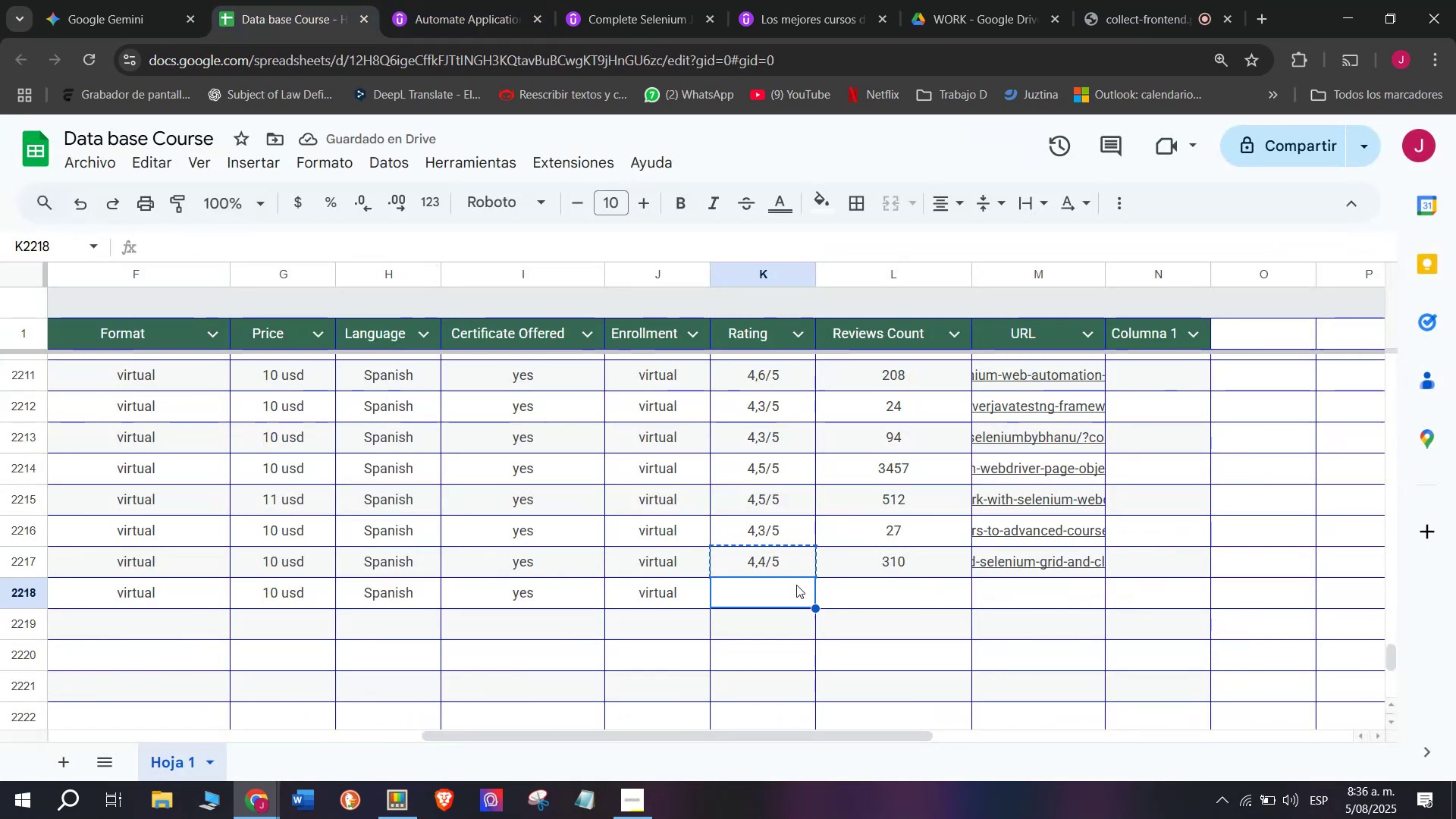 
key(Control+ControlLeft)
 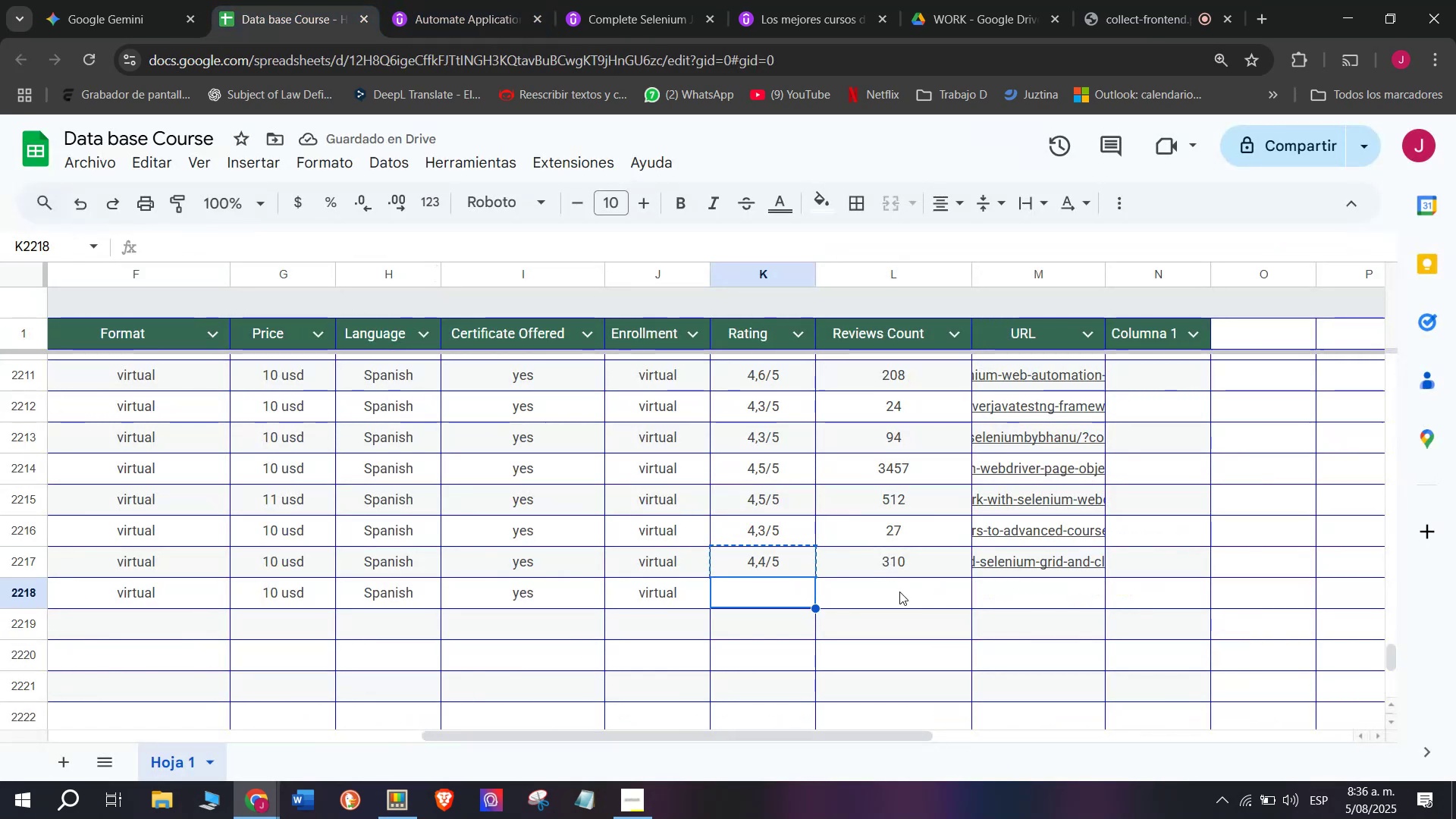 
key(Z)
 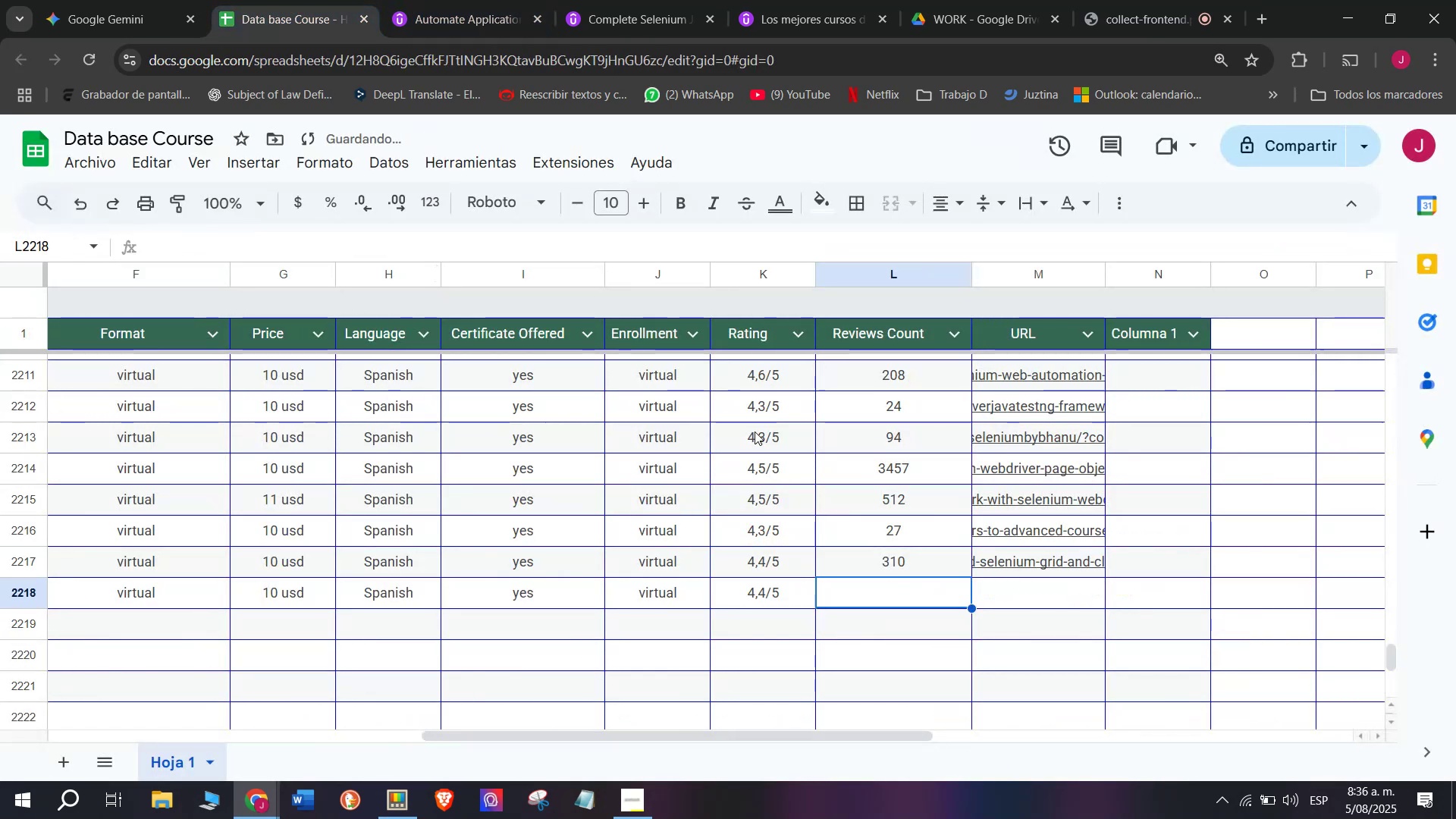 
key(Control+V)
 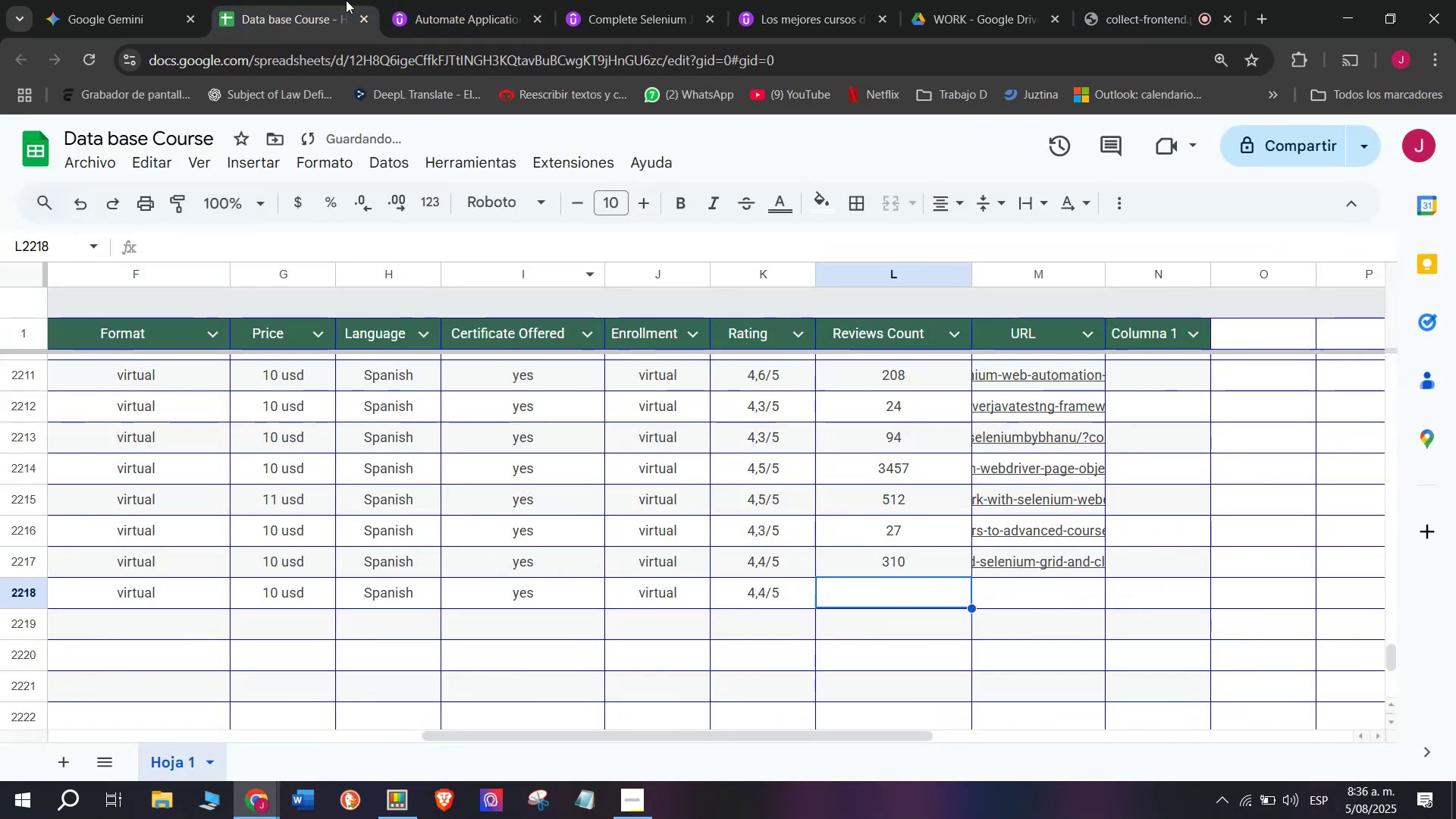 
left_click([425, 1])
 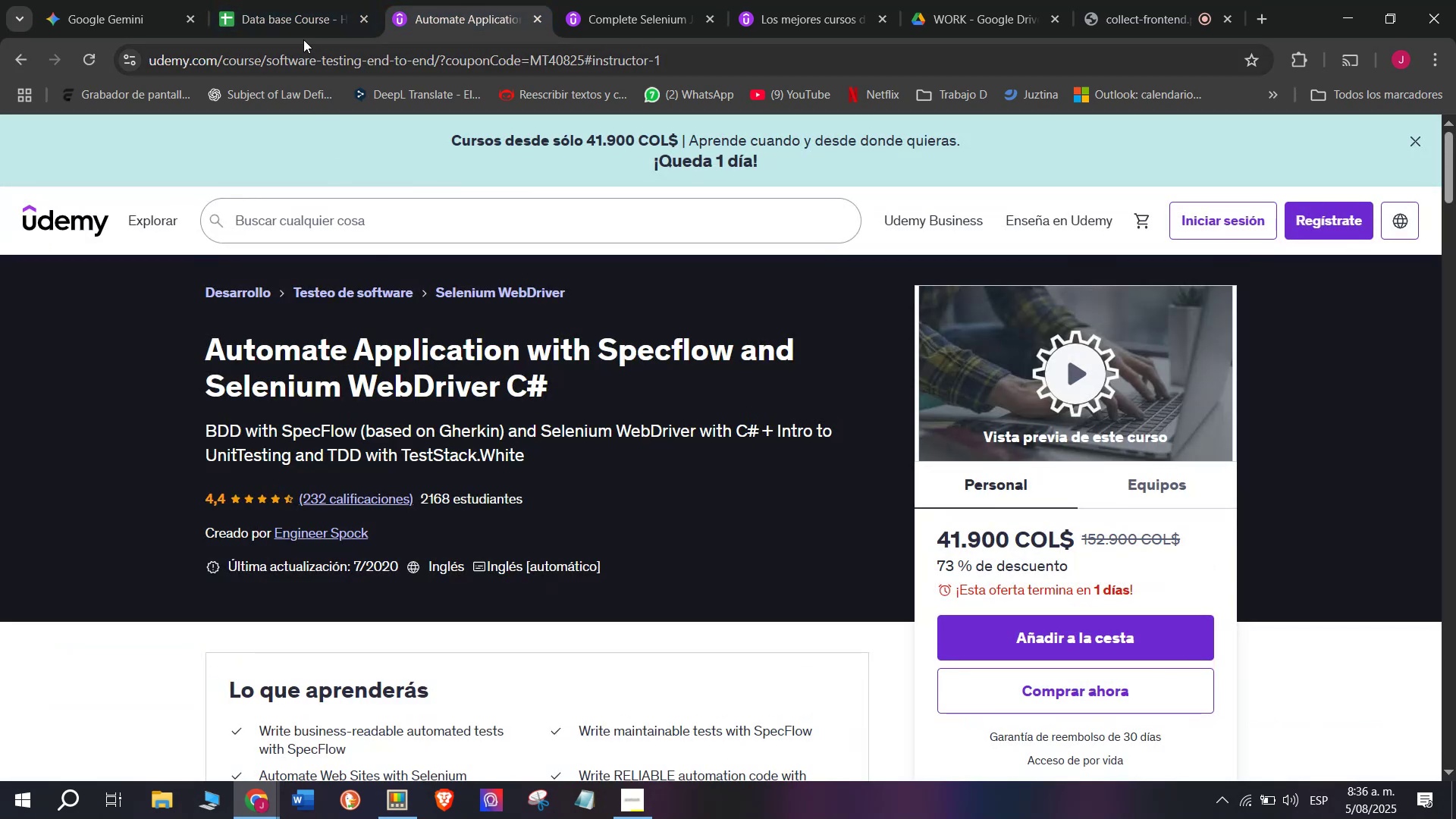 
left_click([274, 0])
 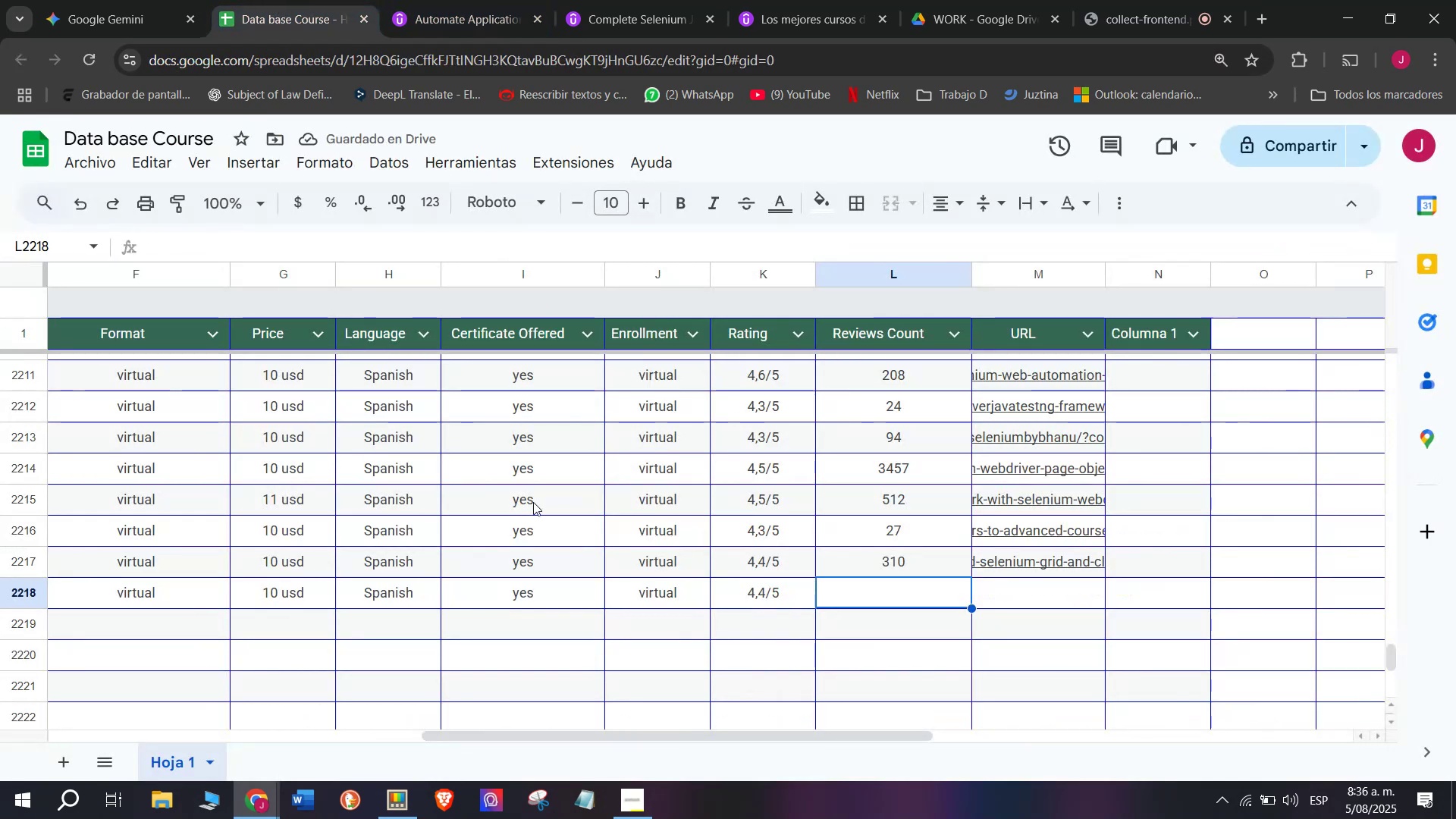 
type(232)
 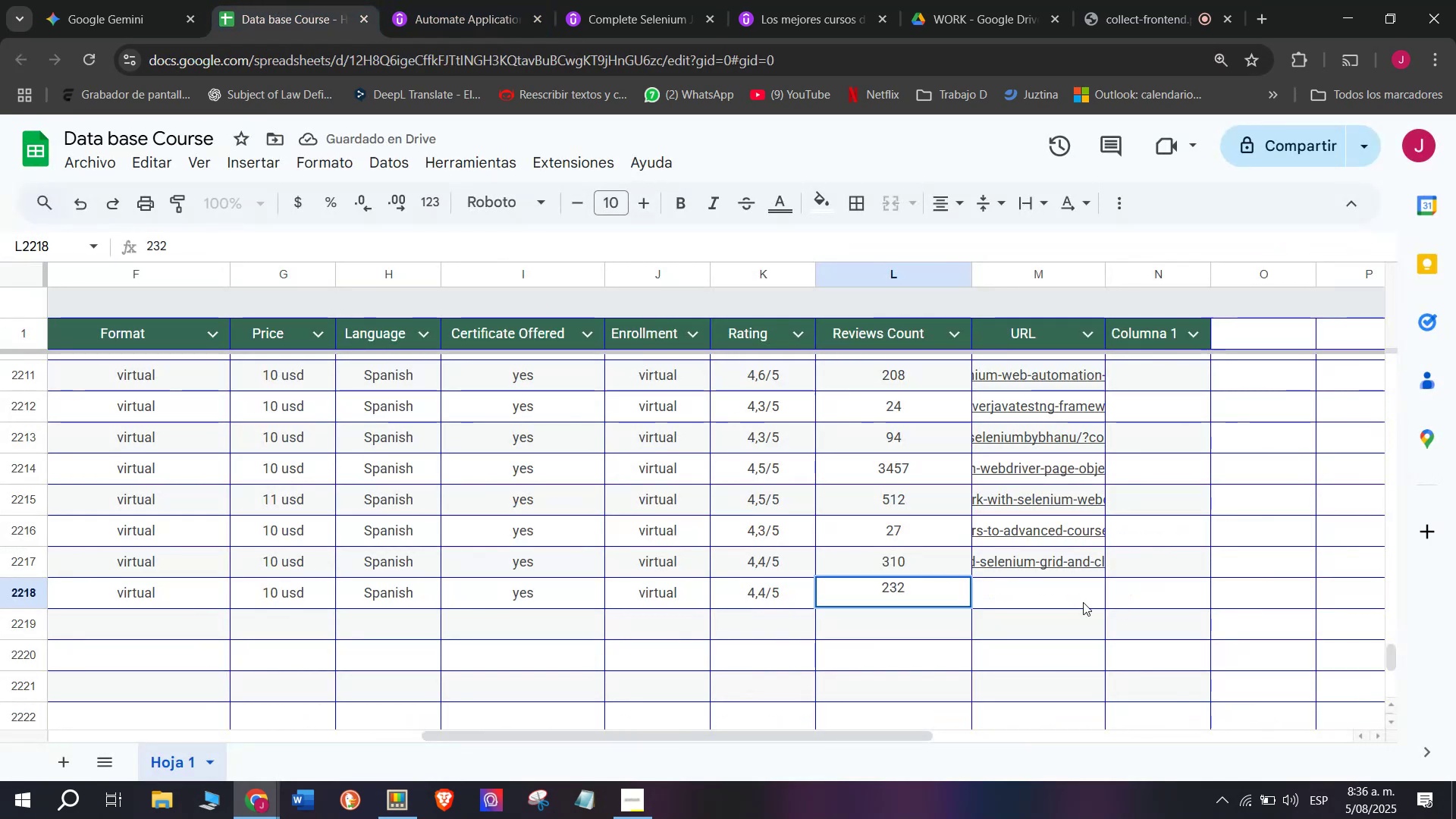 
left_click([1056, 594])
 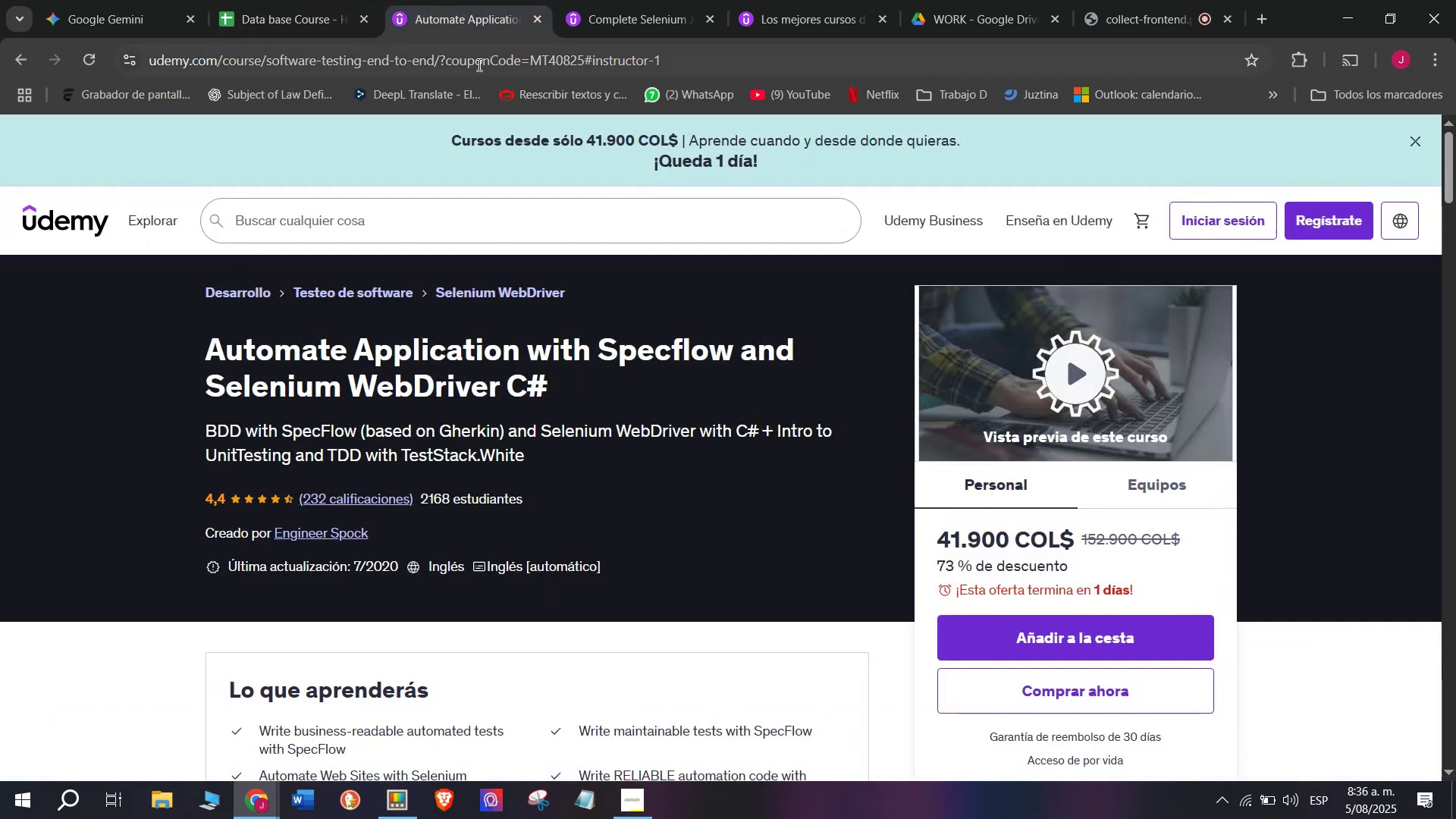 
double_click([482, 51])
 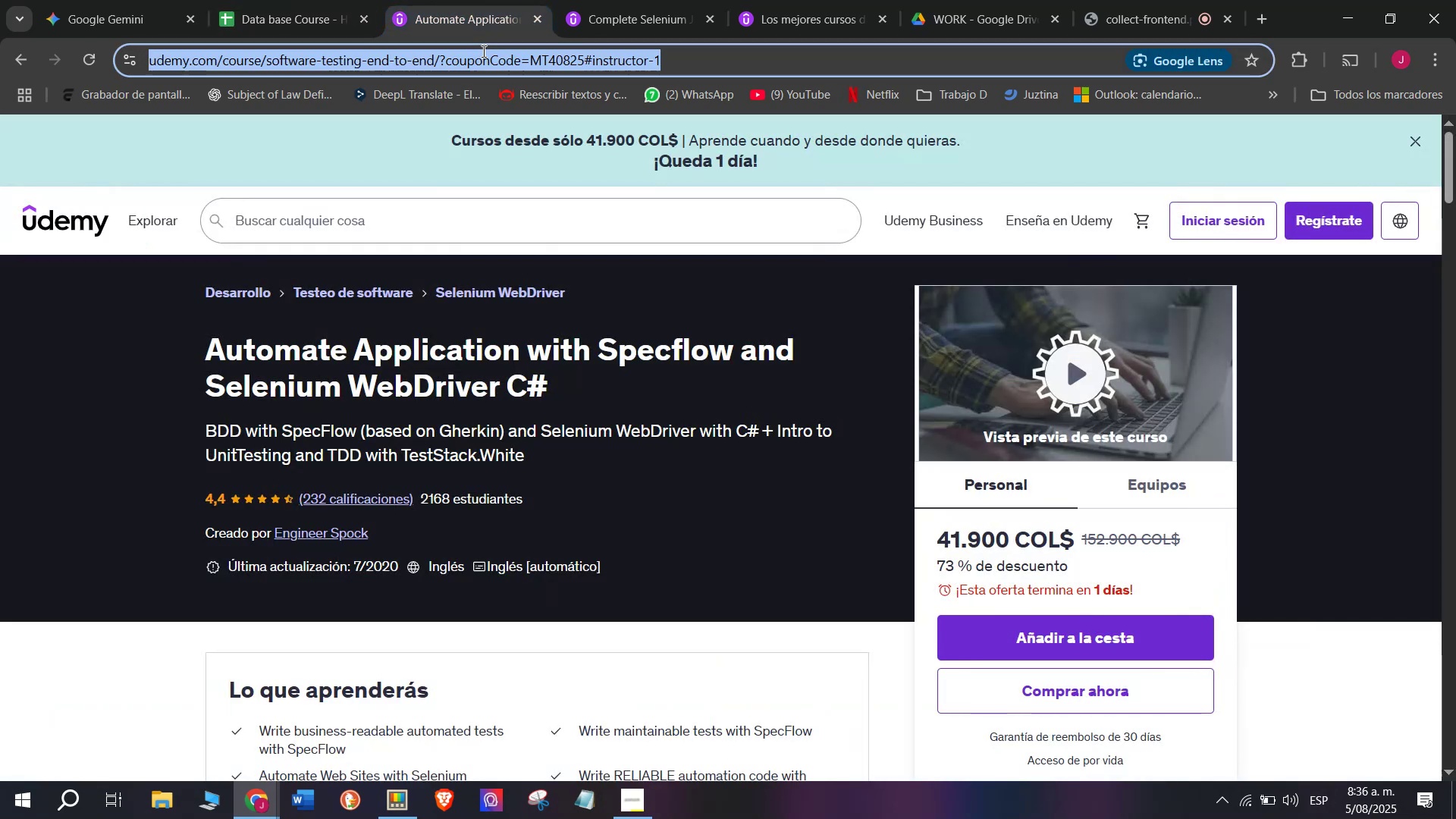 
triple_click([482, 51])
 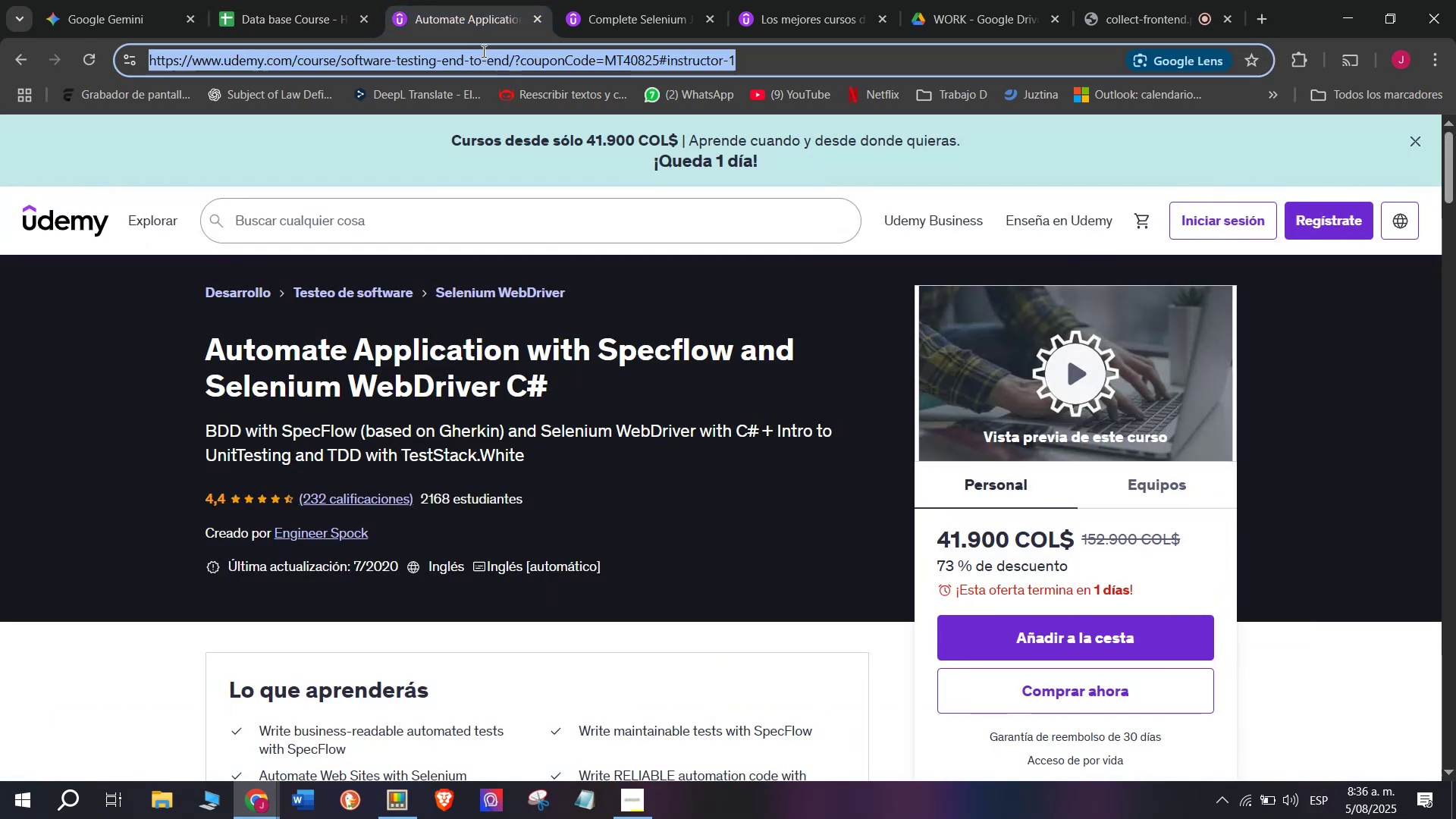 
triple_click([482, 51])
 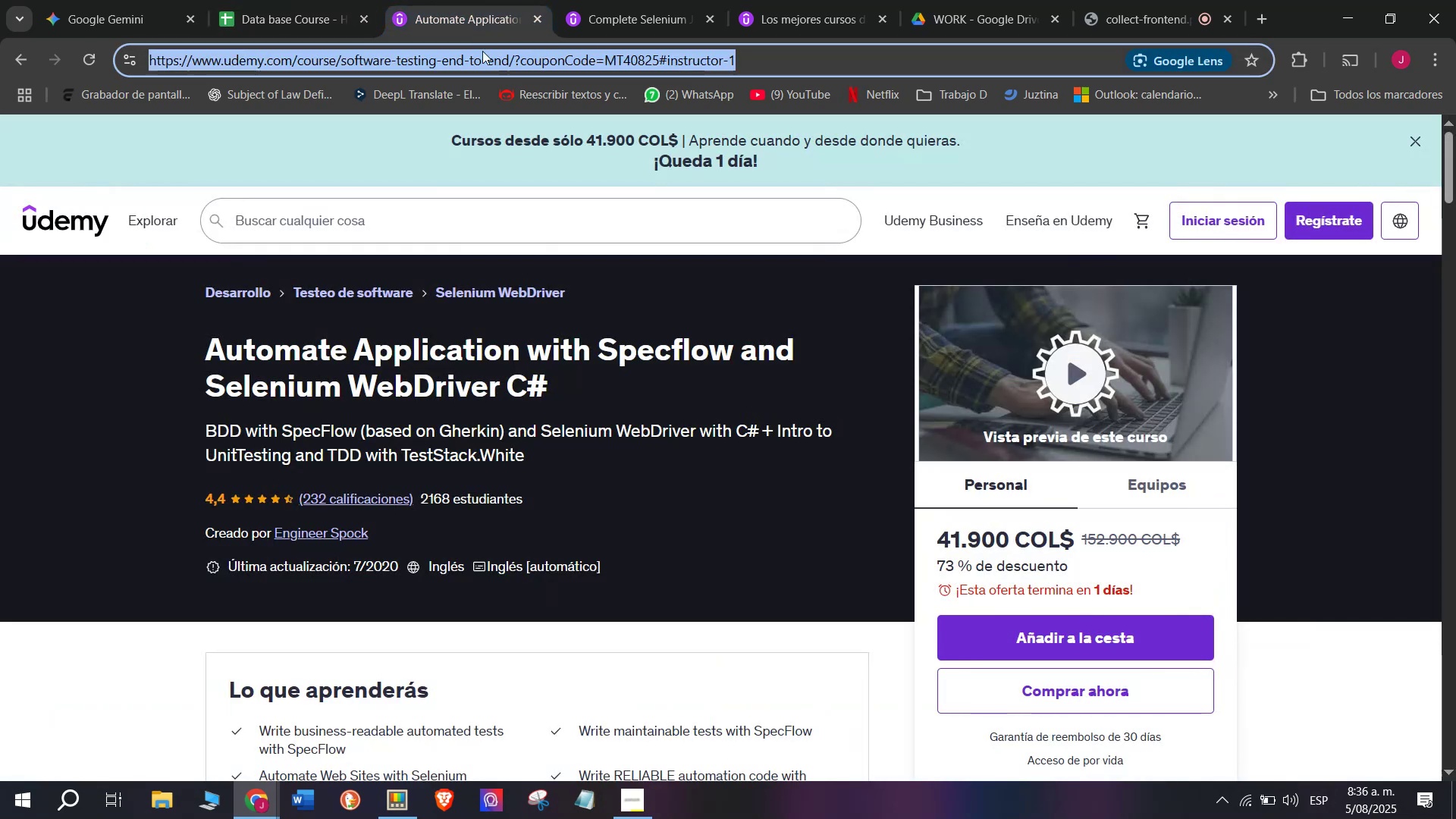 
key(Break)
 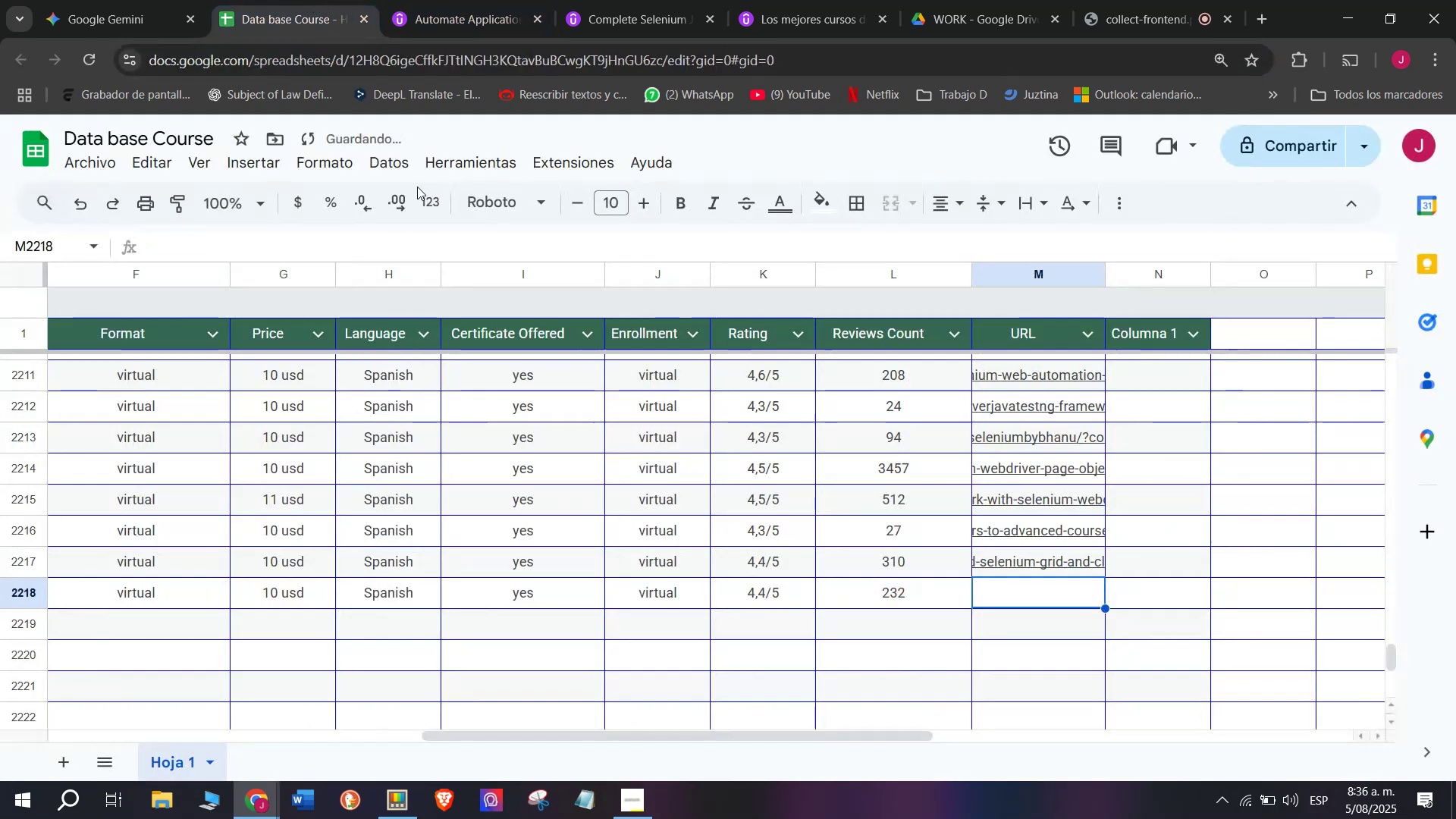 
key(Control+ControlLeft)
 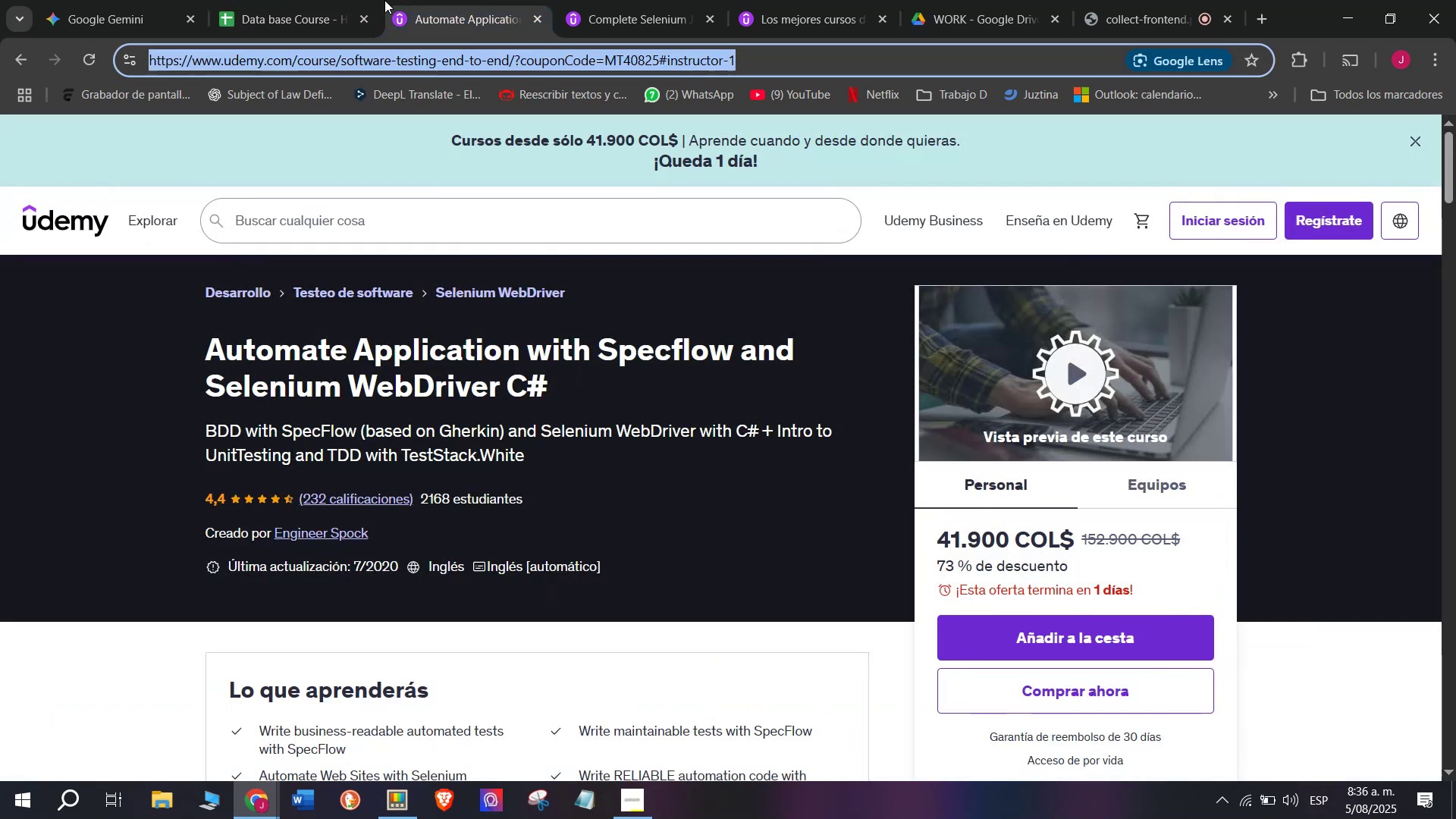 
key(Control+C)
 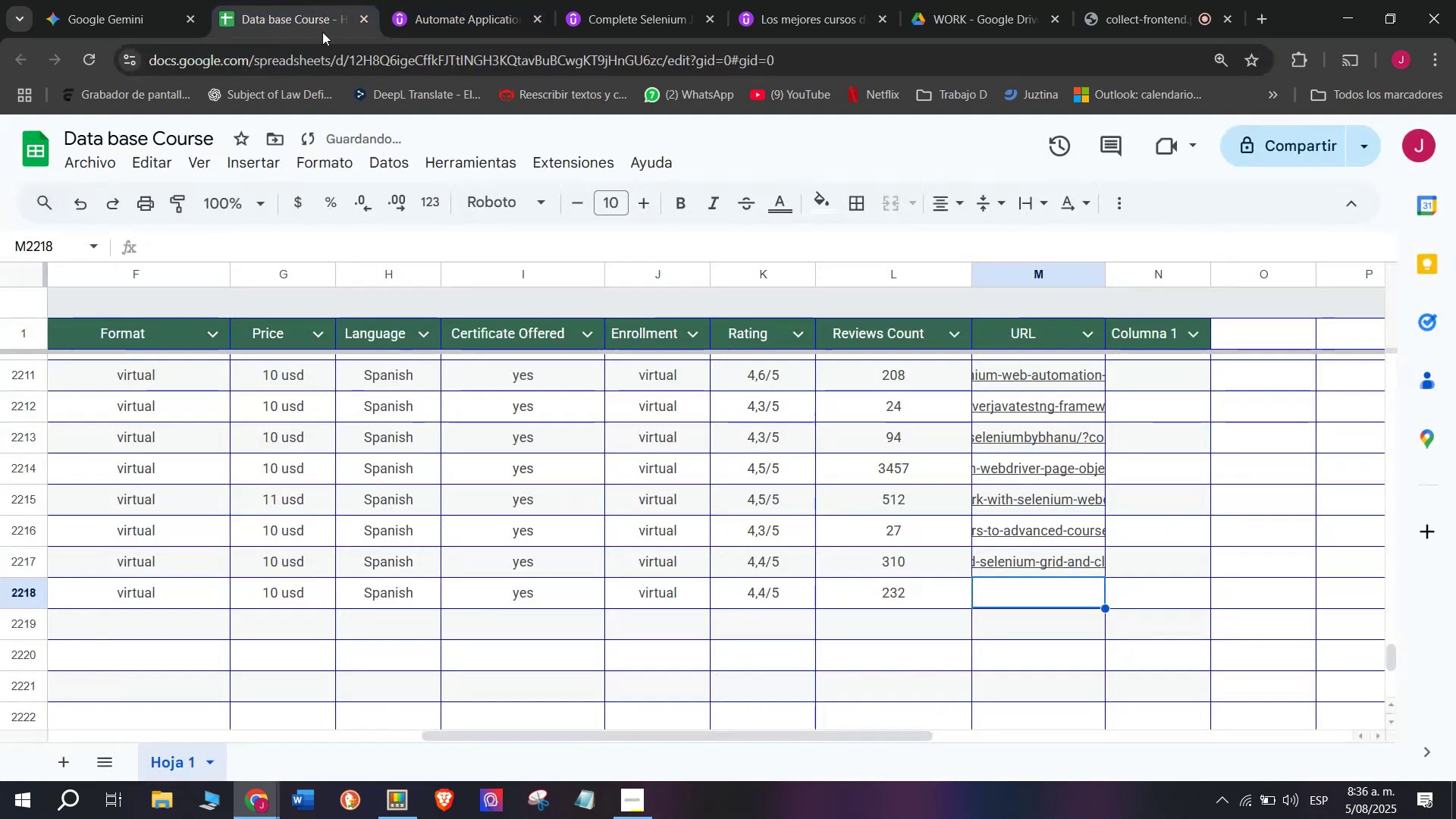 
key(Z)
 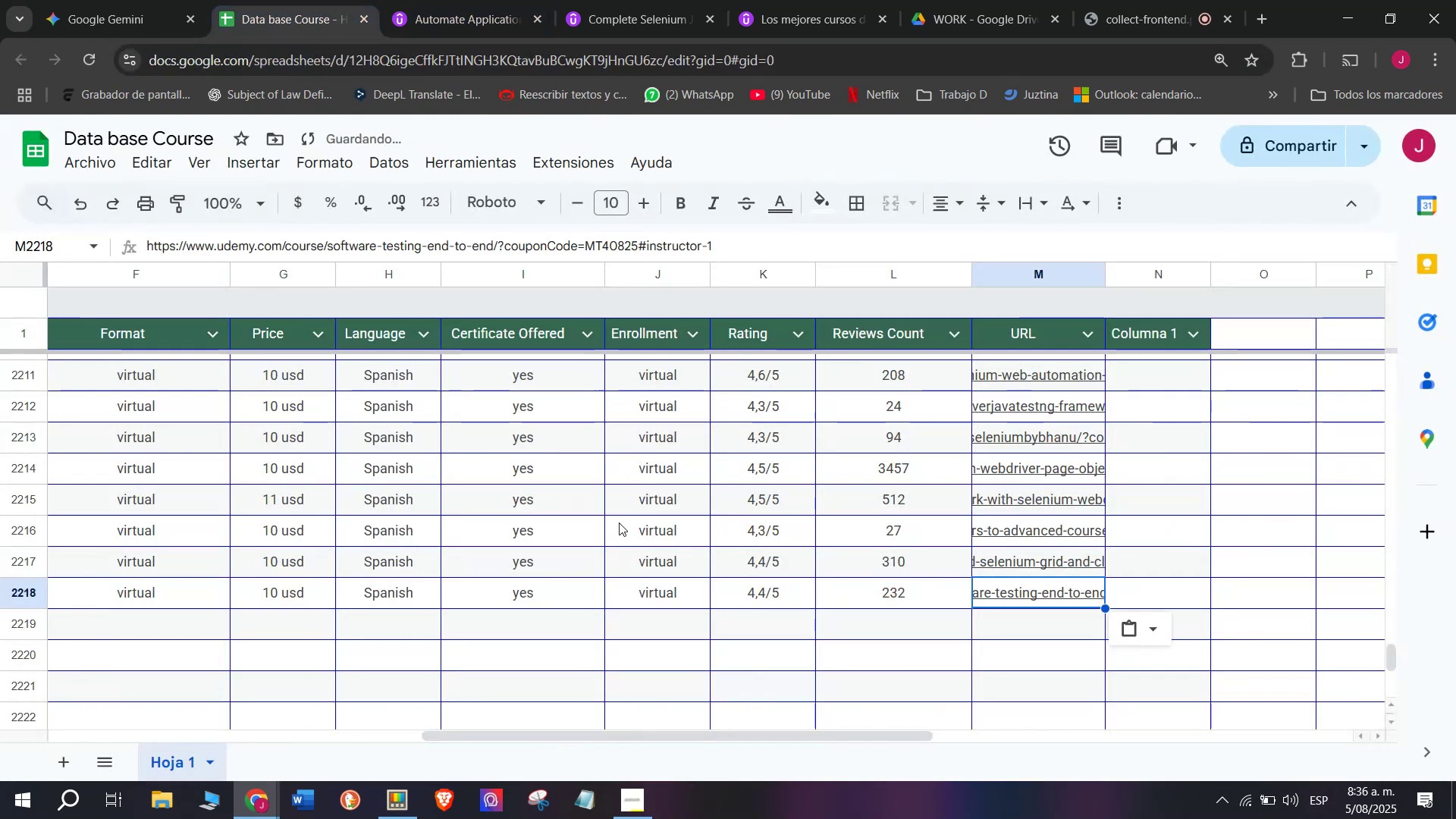 
key(Control+V)
 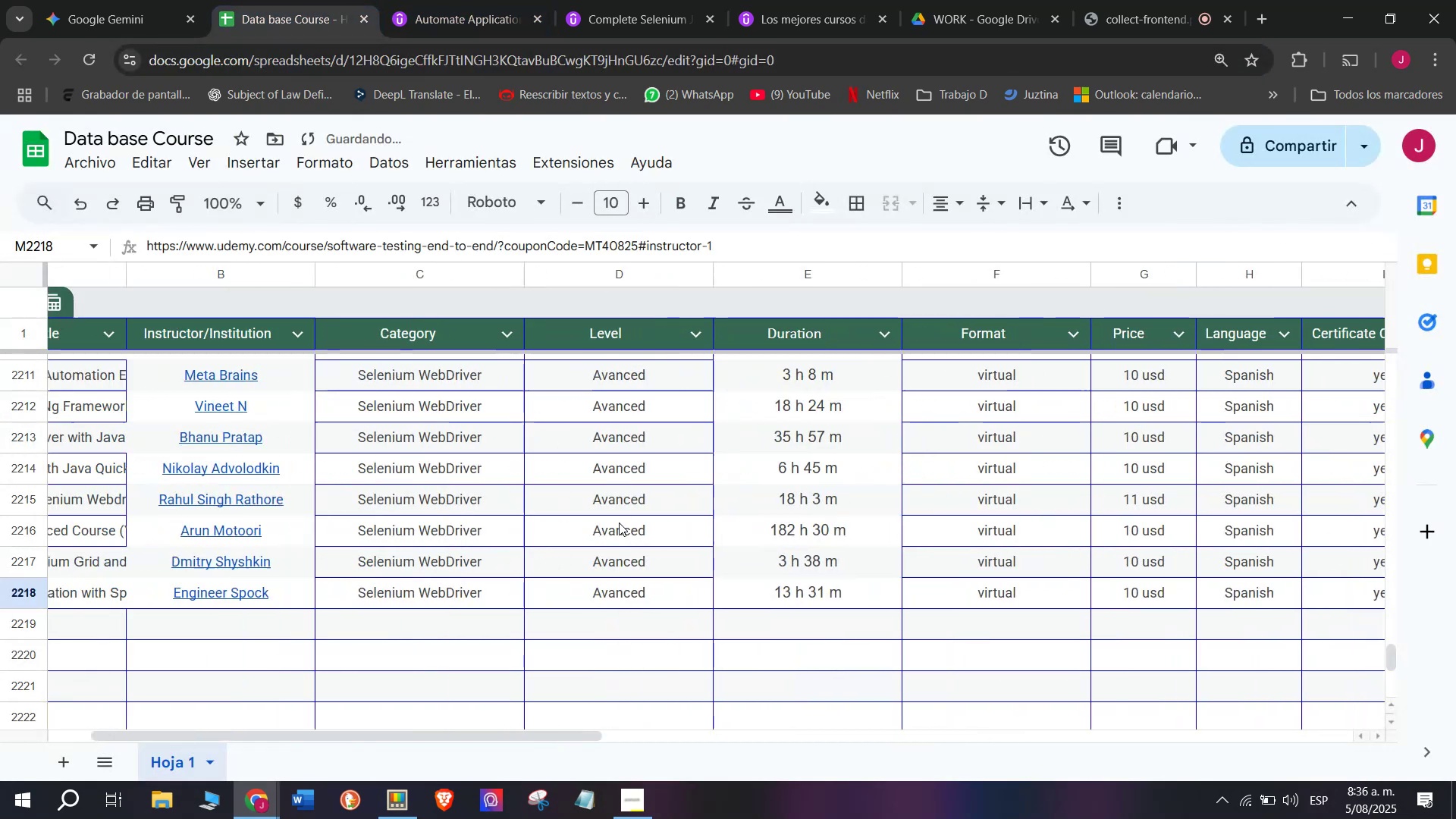 
key(Control+ControlLeft)
 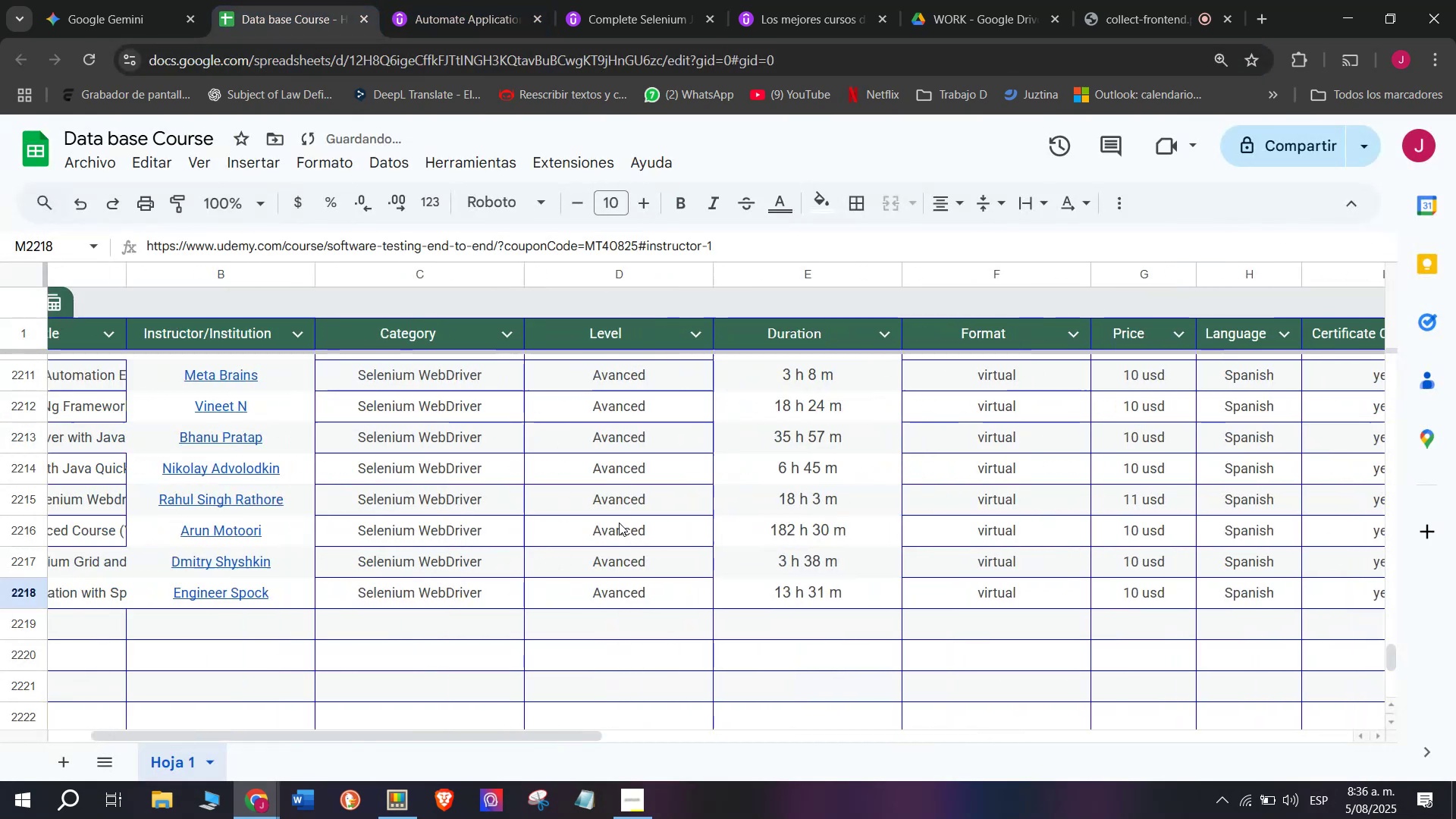 
scroll: coordinate [58, 637], scroll_direction: up, amount: 8.0
 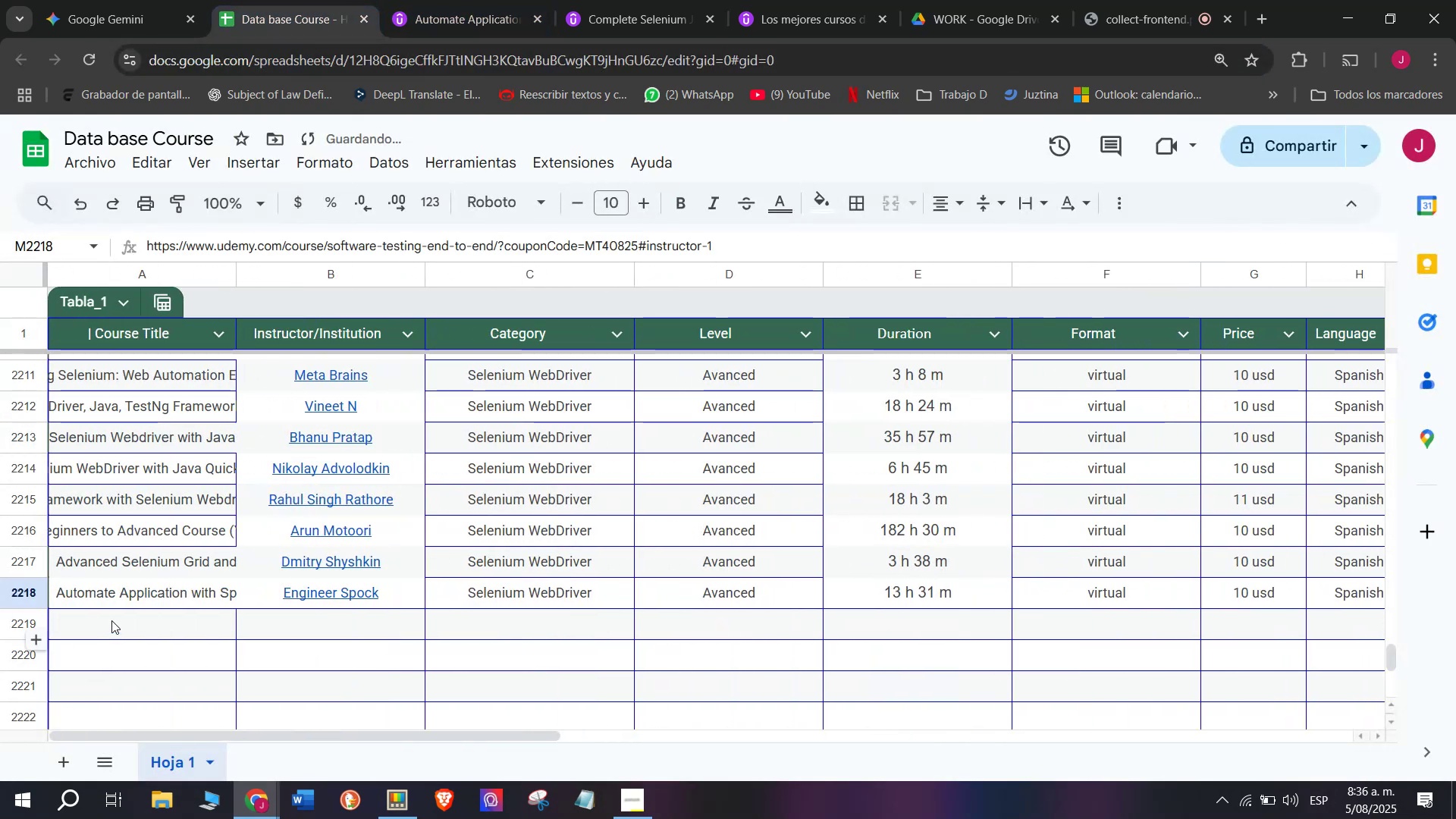 
left_click([111, 620])
 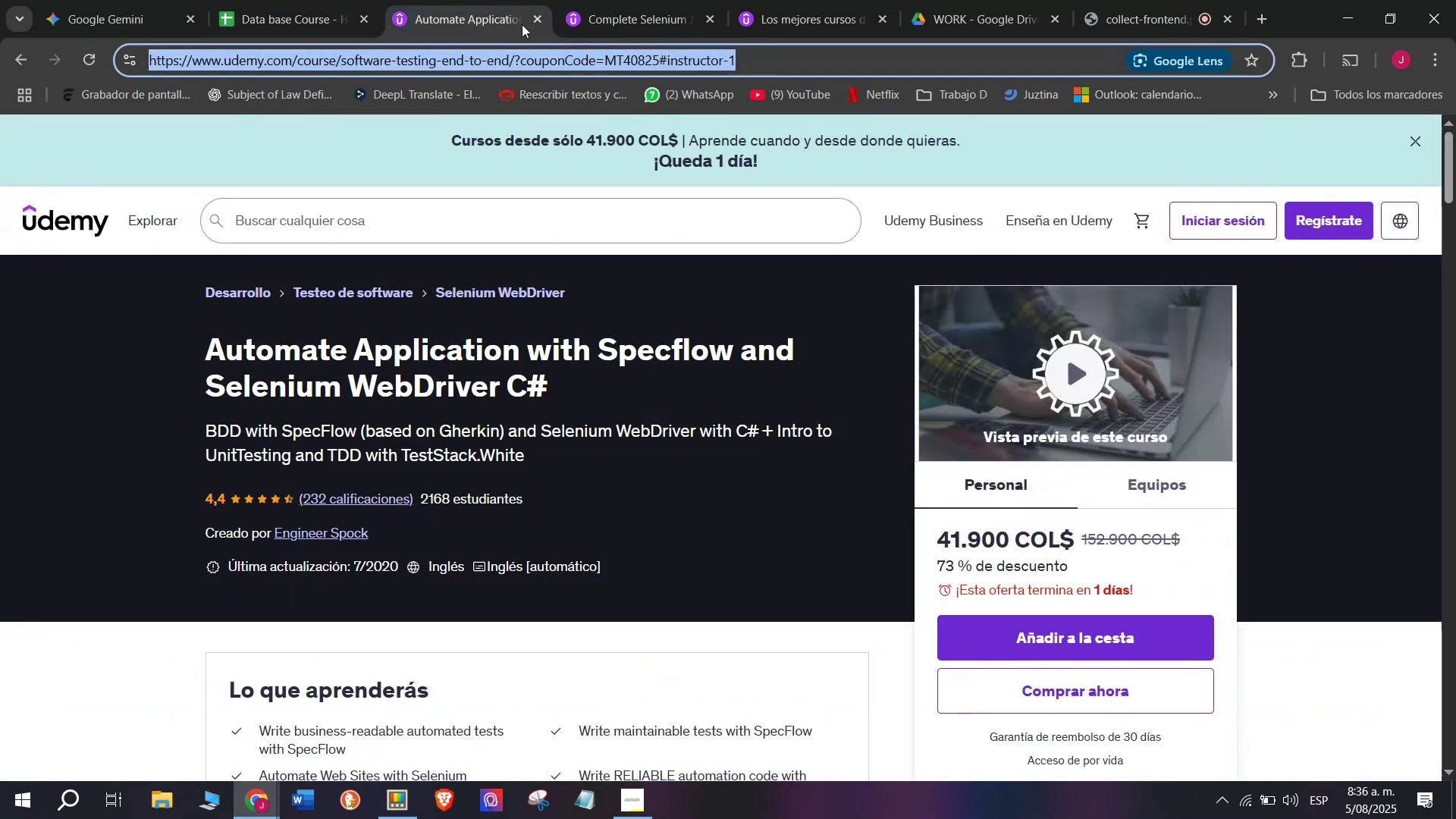 
left_click([535, 25])
 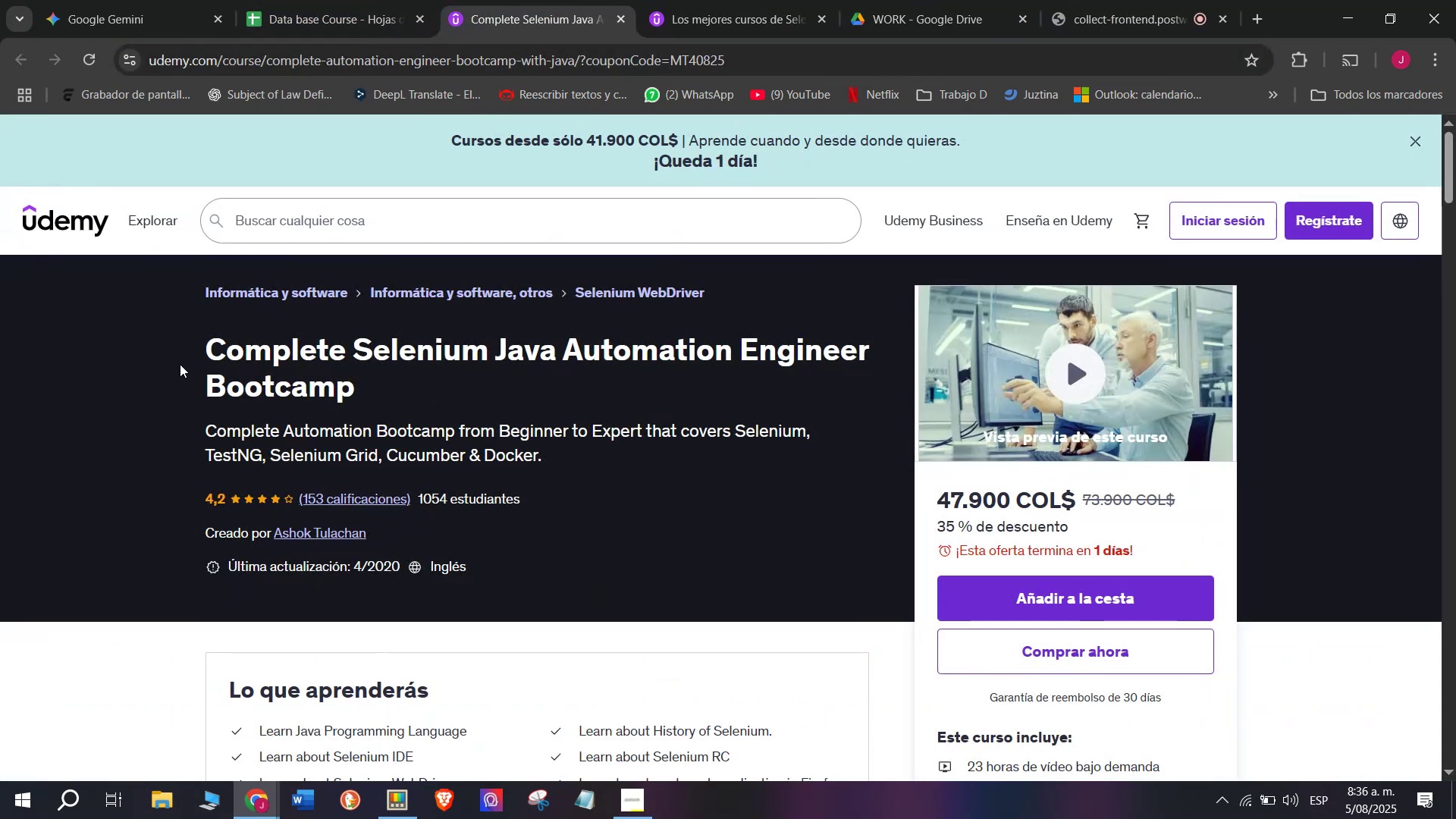 
left_click_drag(start_coordinate=[184, 342], to_coordinate=[370, 383])
 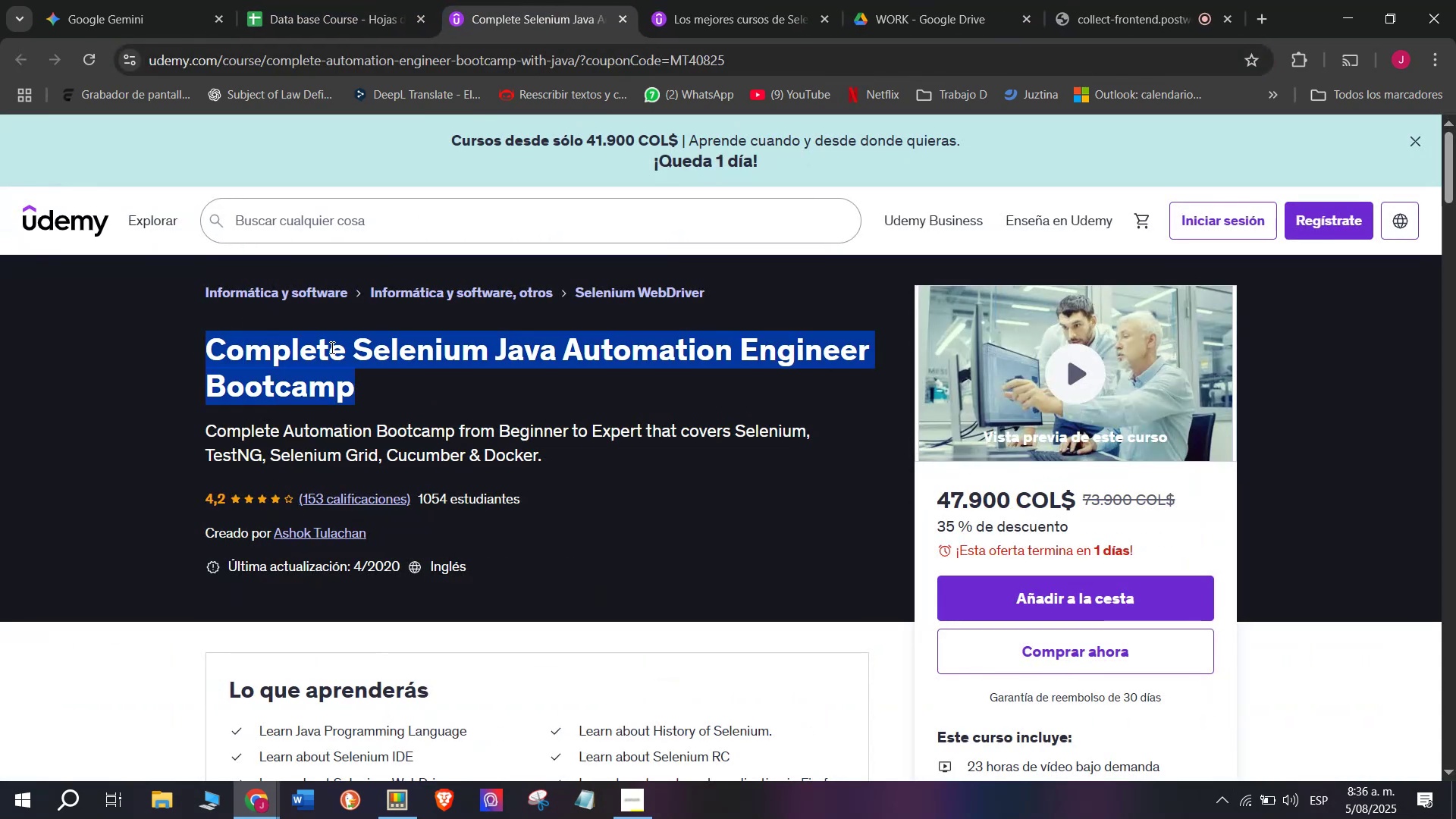 
right_click([331, 347])
 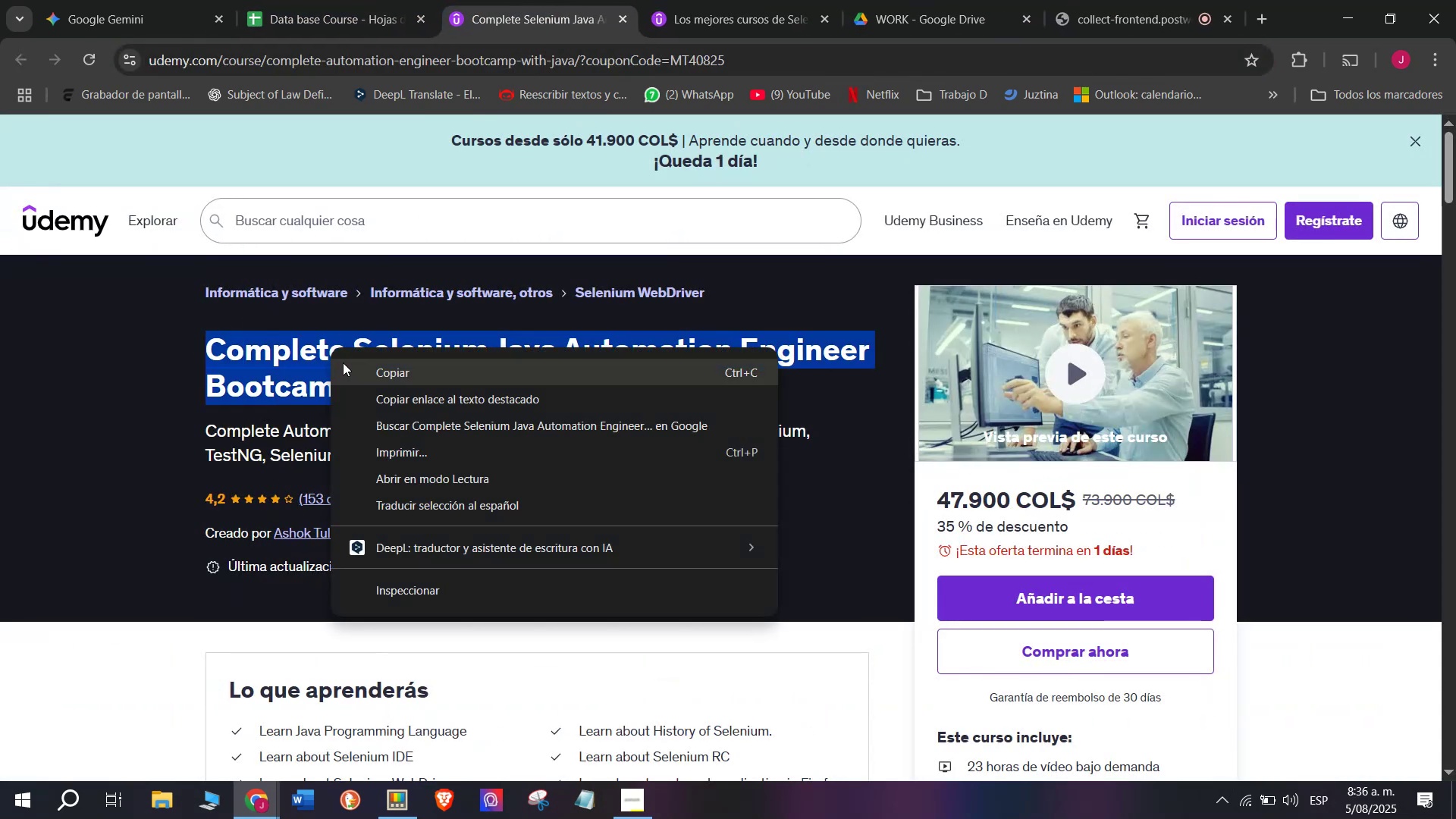 
left_click([344, 362])
 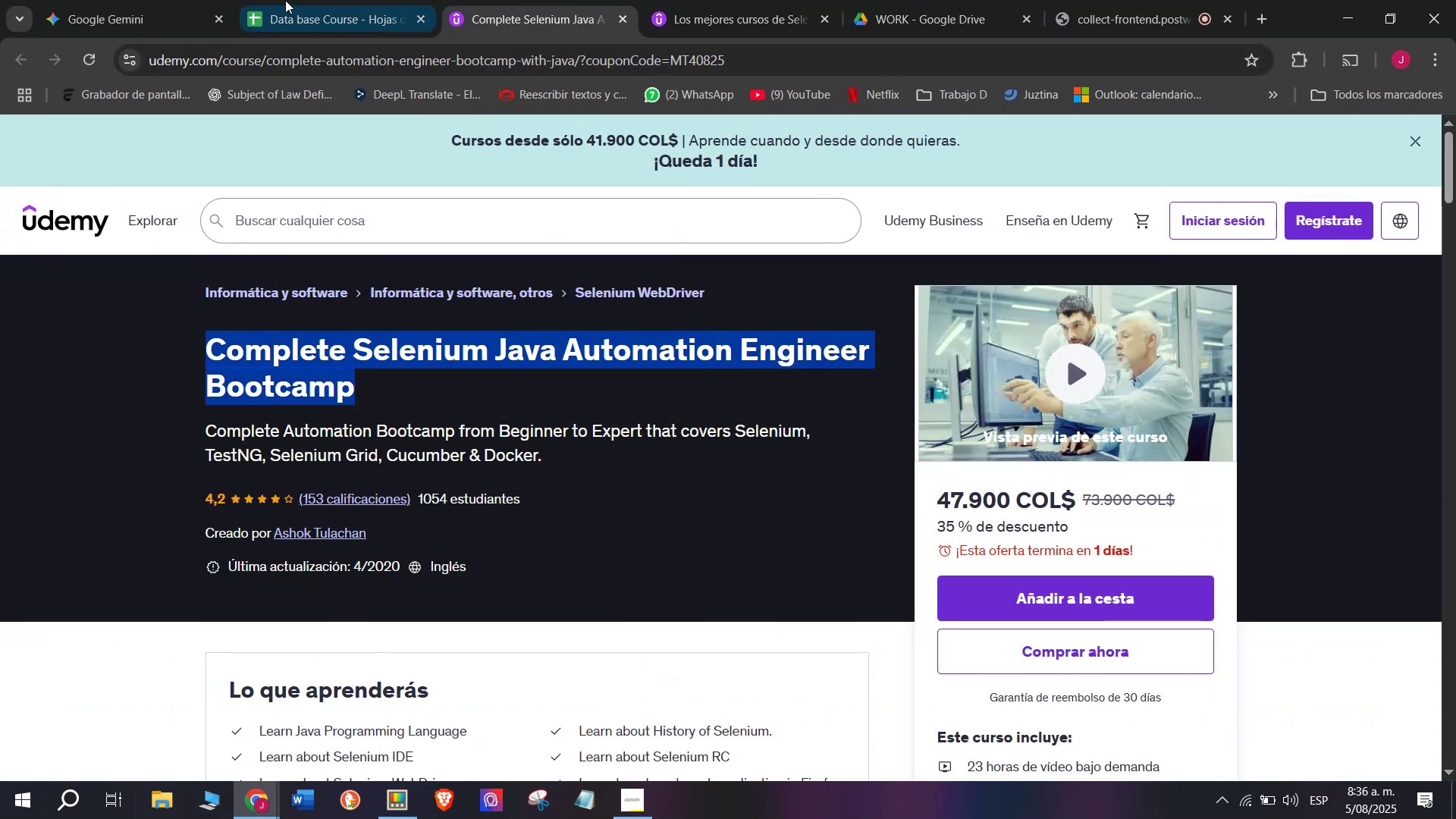 
left_click([288, 0])
 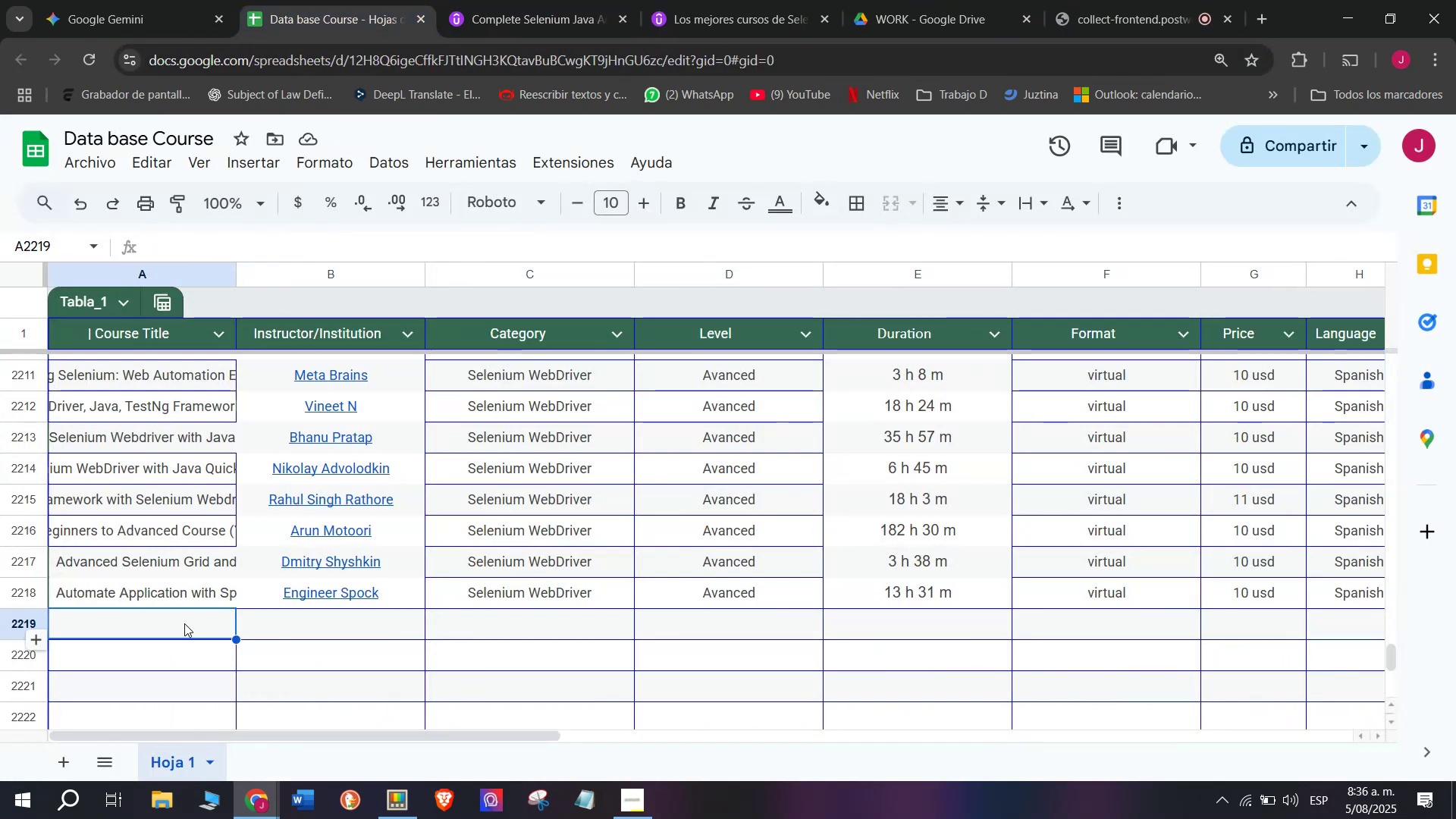 
double_click([184, 623])
 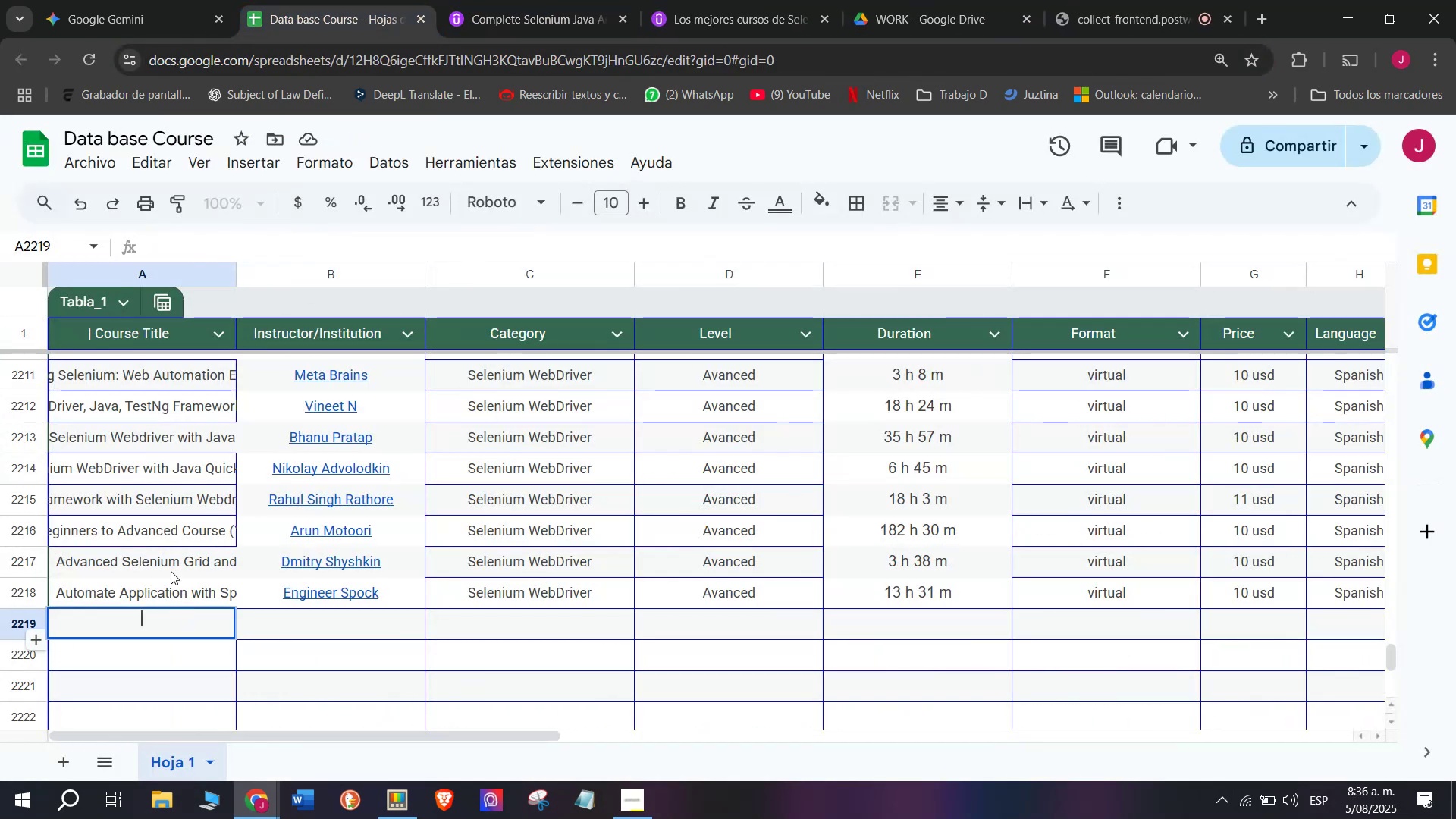 
key(Control+ControlLeft)
 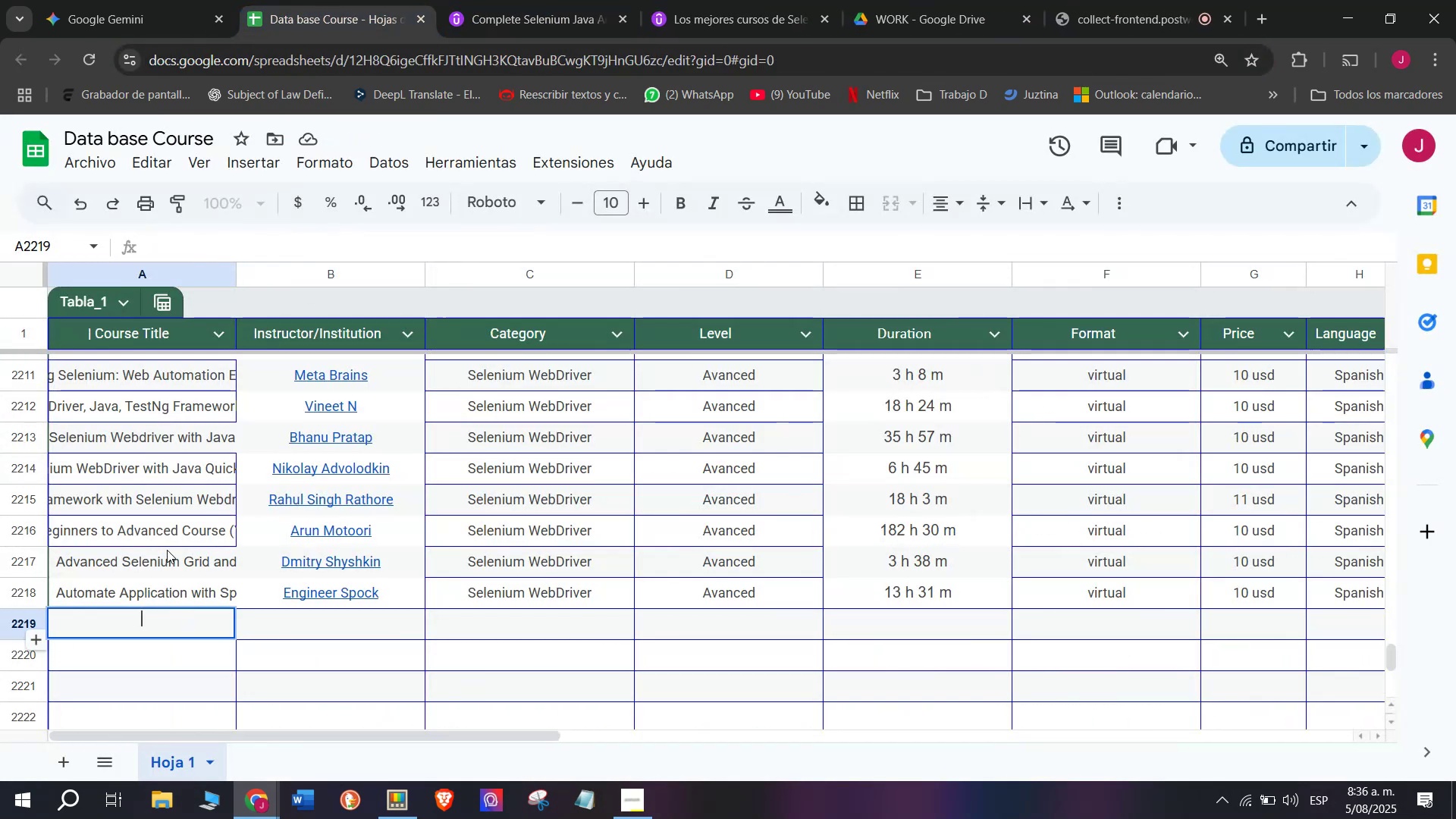 
key(Z)
 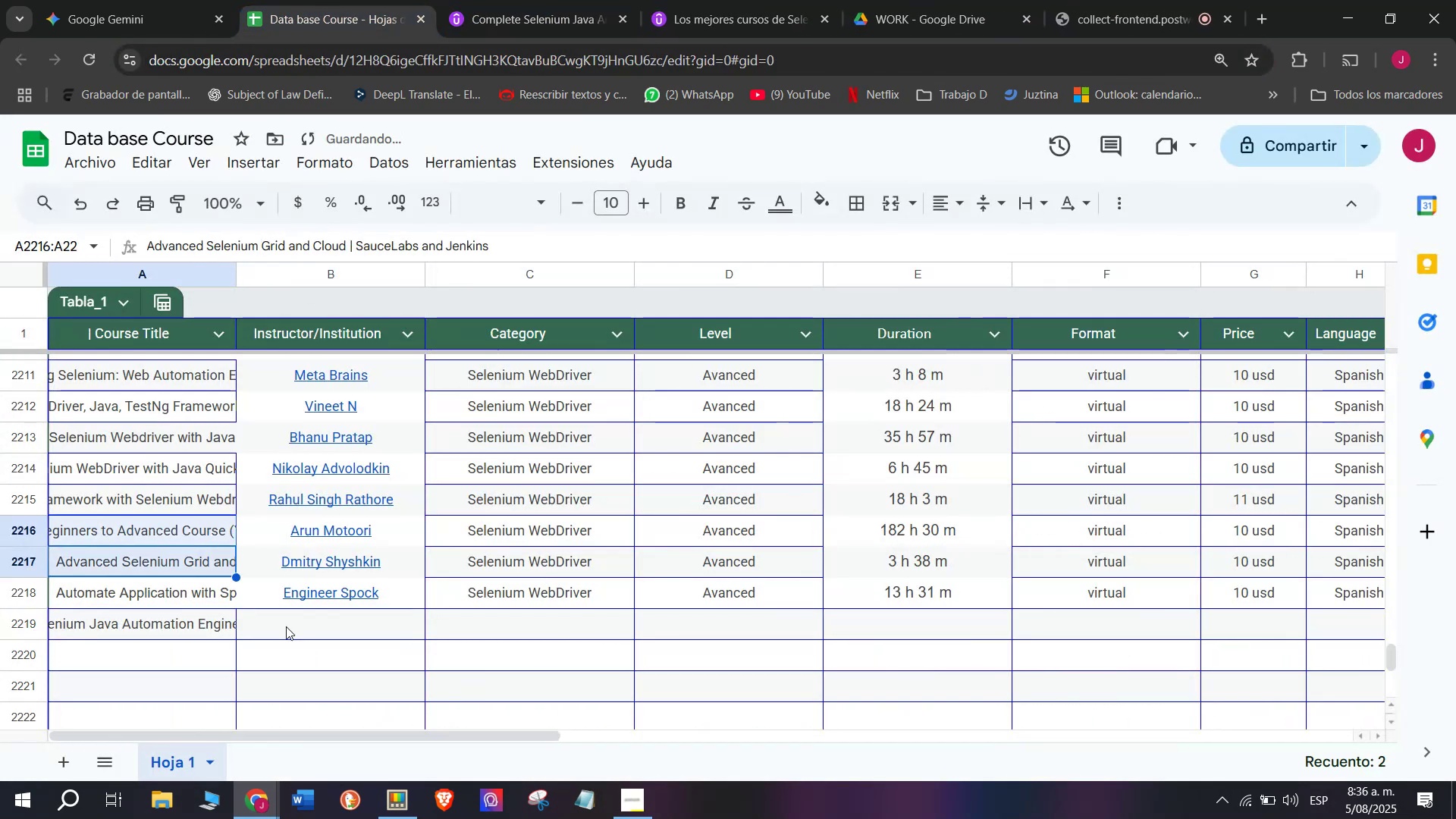 
key(Control+V)
 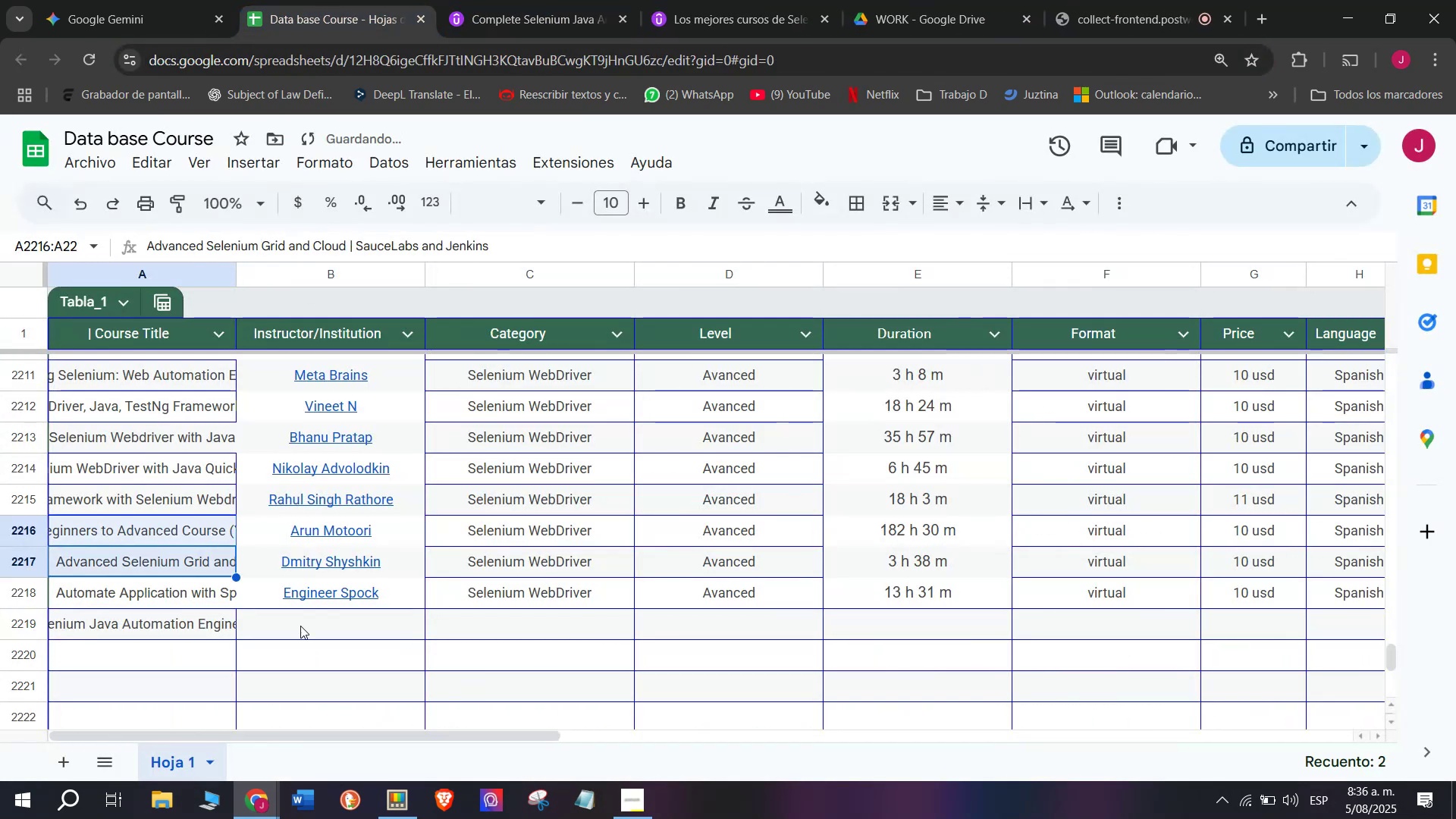 
triple_click([312, 620])
 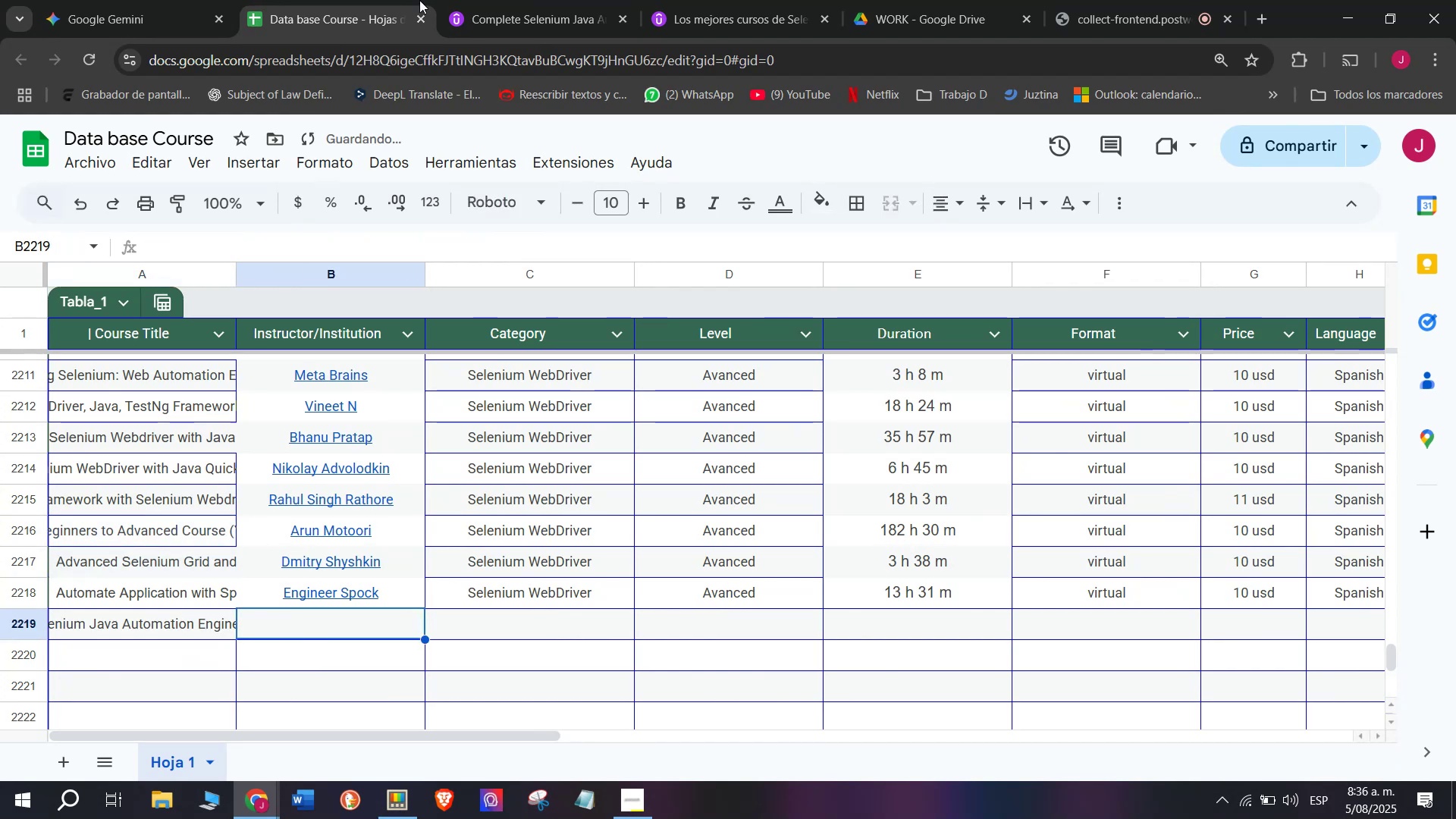 
left_click([484, 0])
 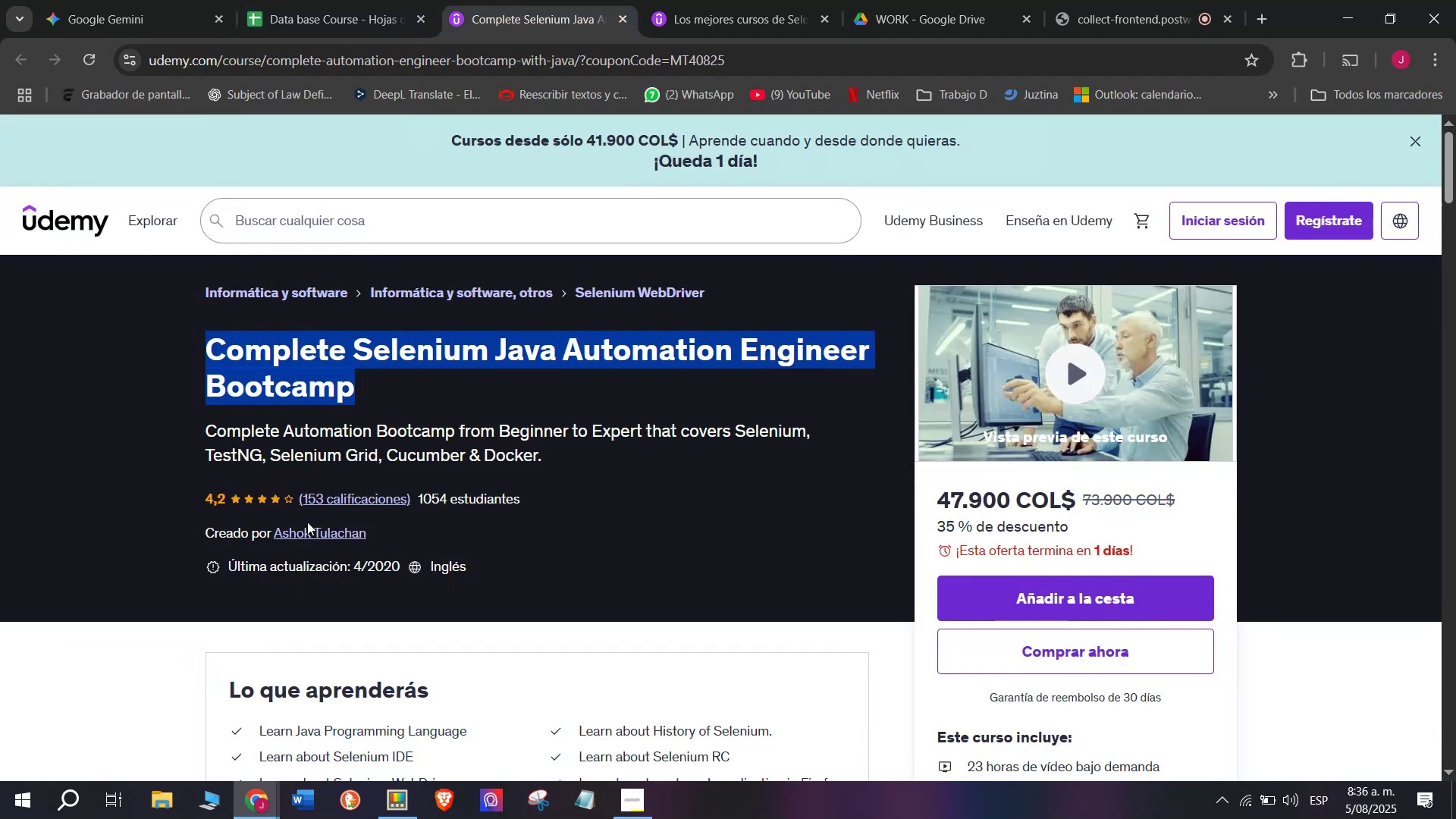 
left_click([315, 535])
 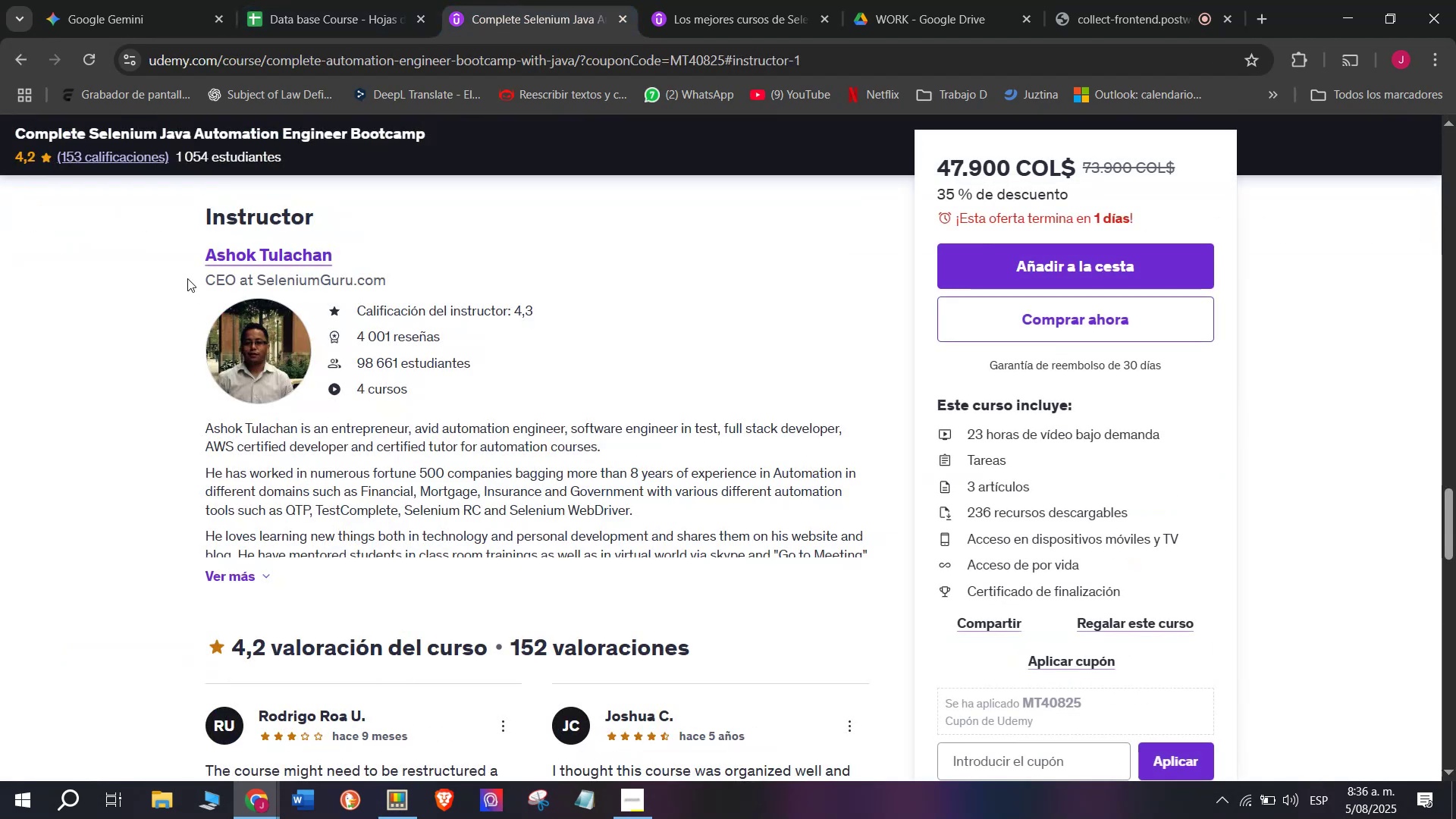 
left_click_drag(start_coordinate=[187, 253], to_coordinate=[364, 267])
 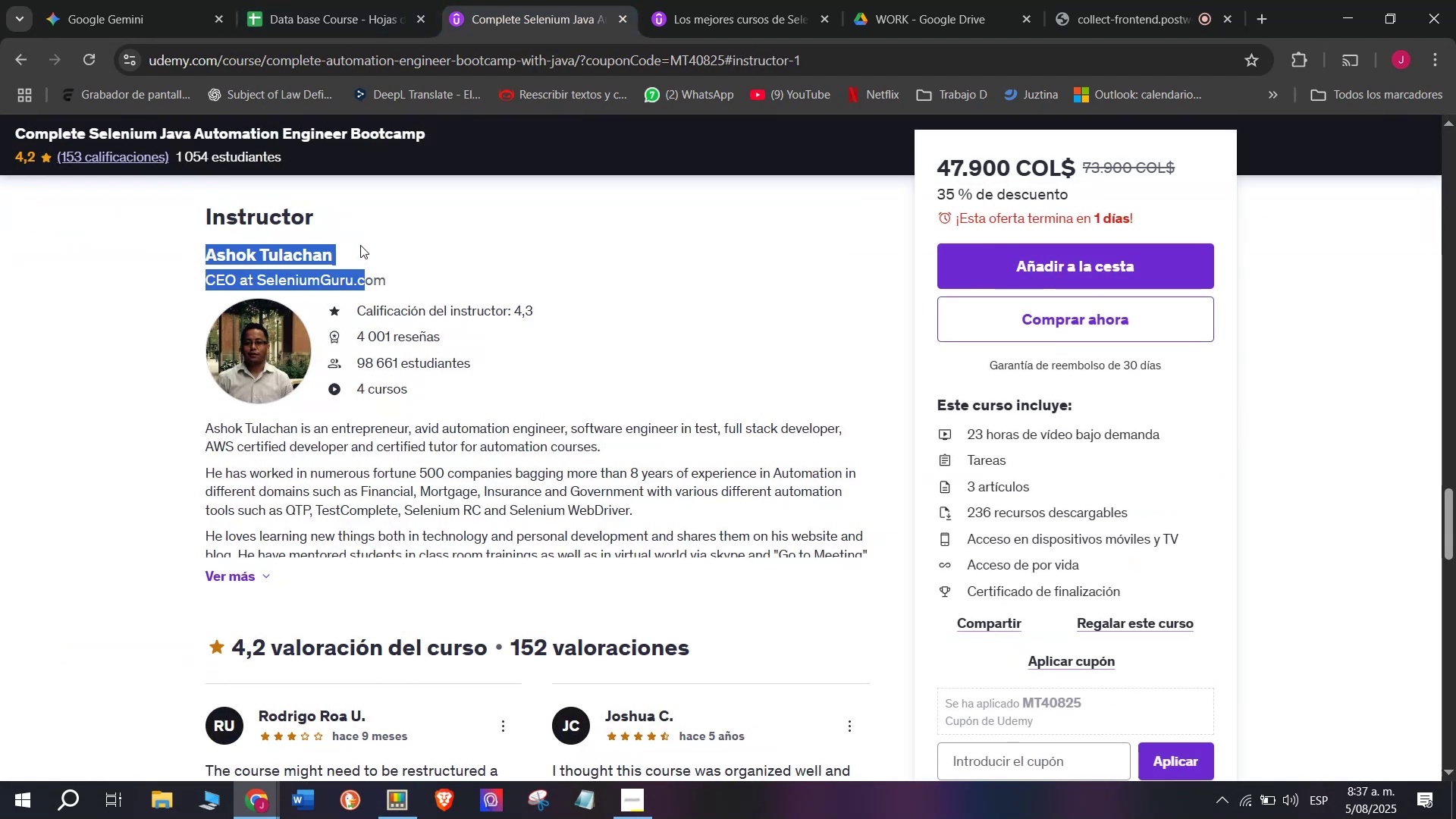 
double_click([359, 242])
 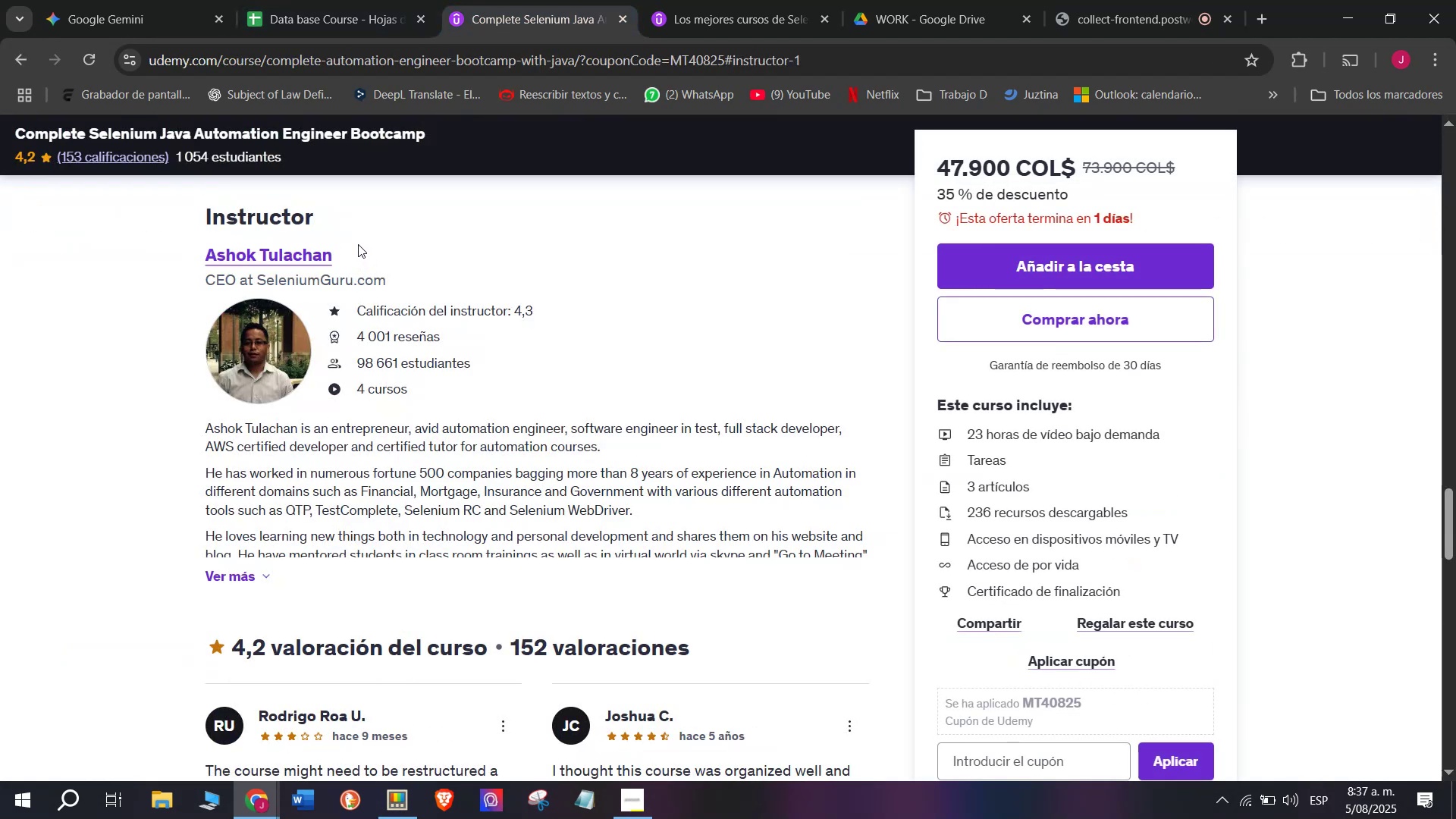 
left_click_drag(start_coordinate=[356, 248], to_coordinate=[198, 242])
 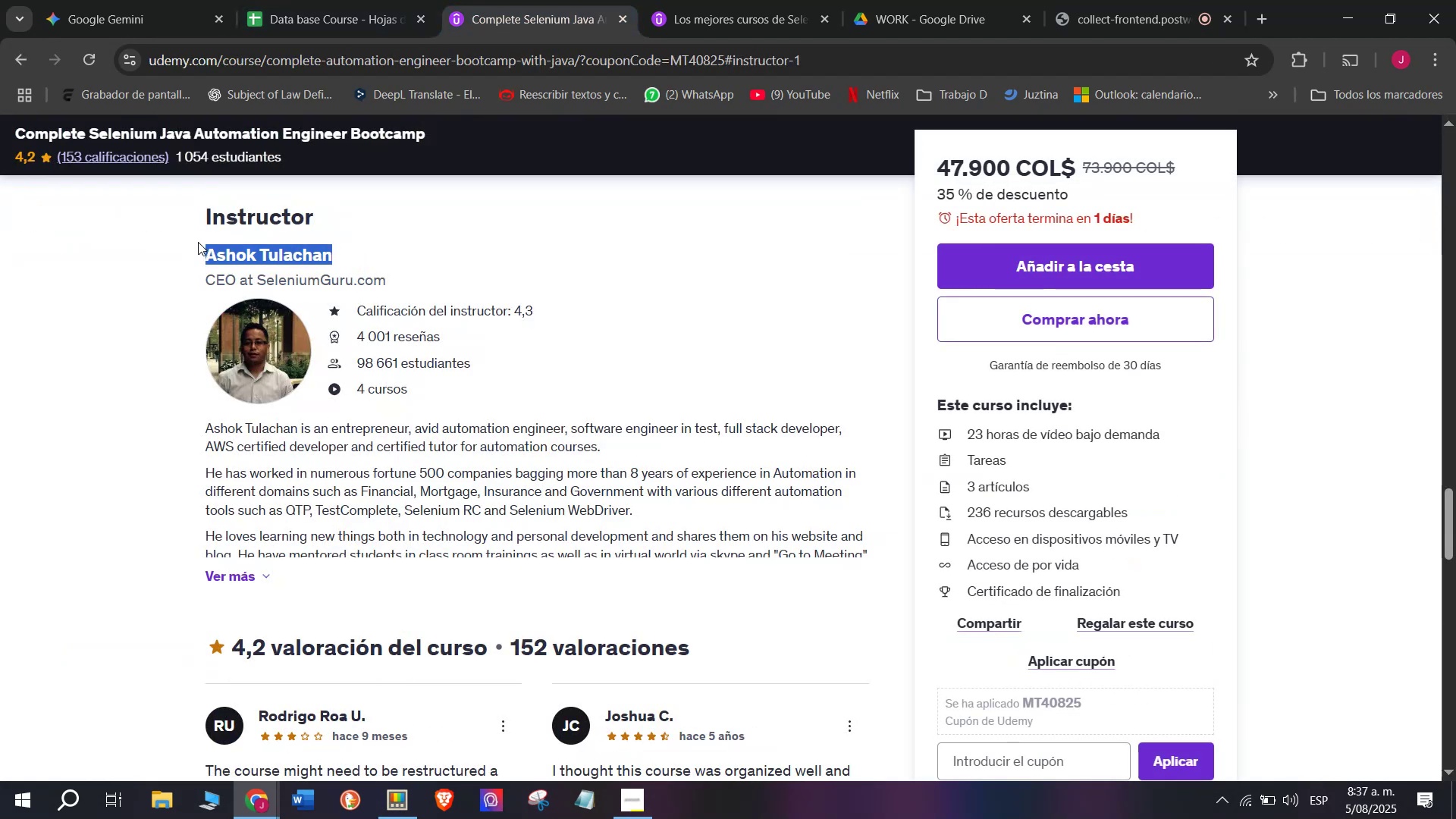 
key(Break)
 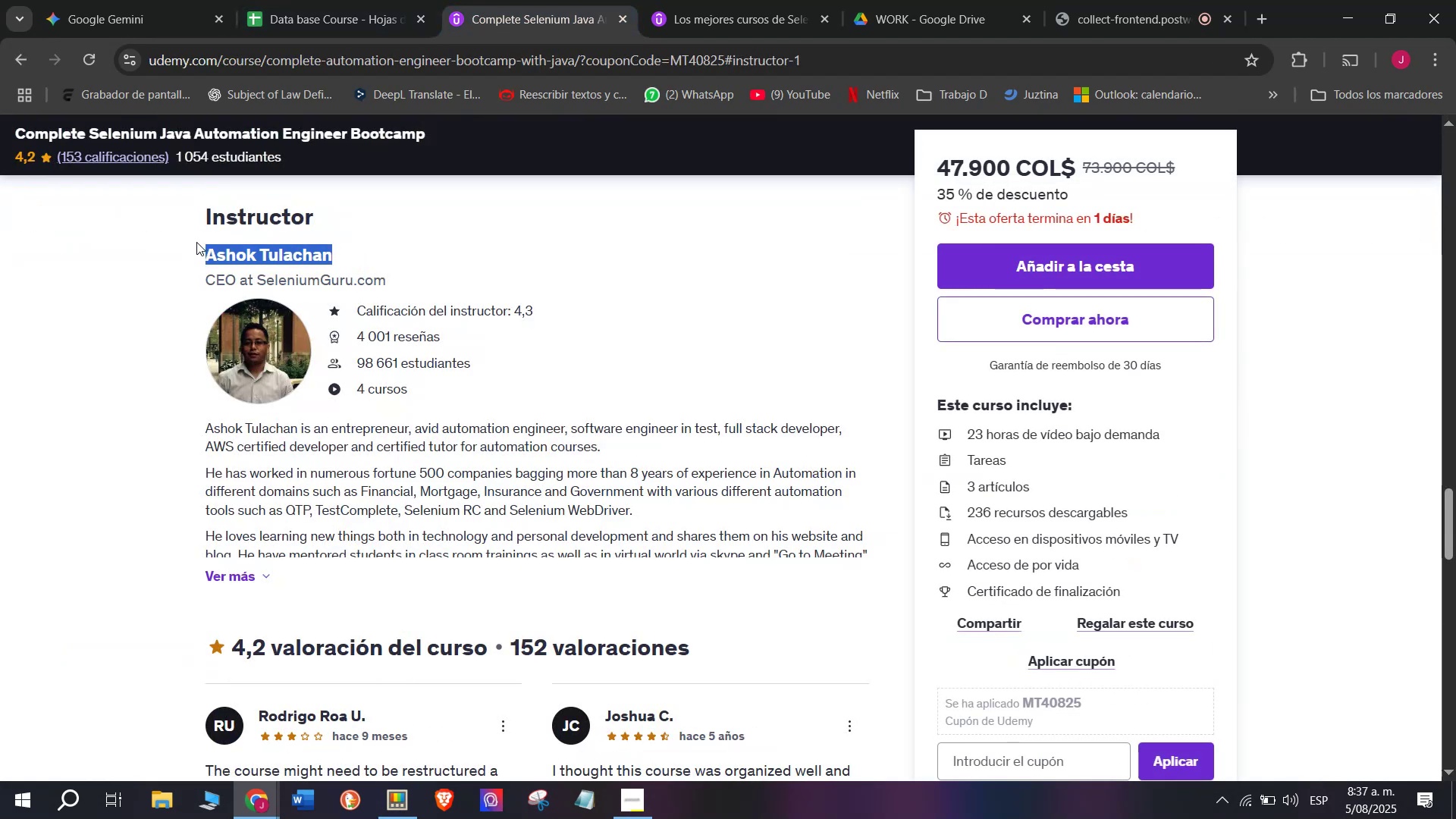 
key(Control+ControlLeft)
 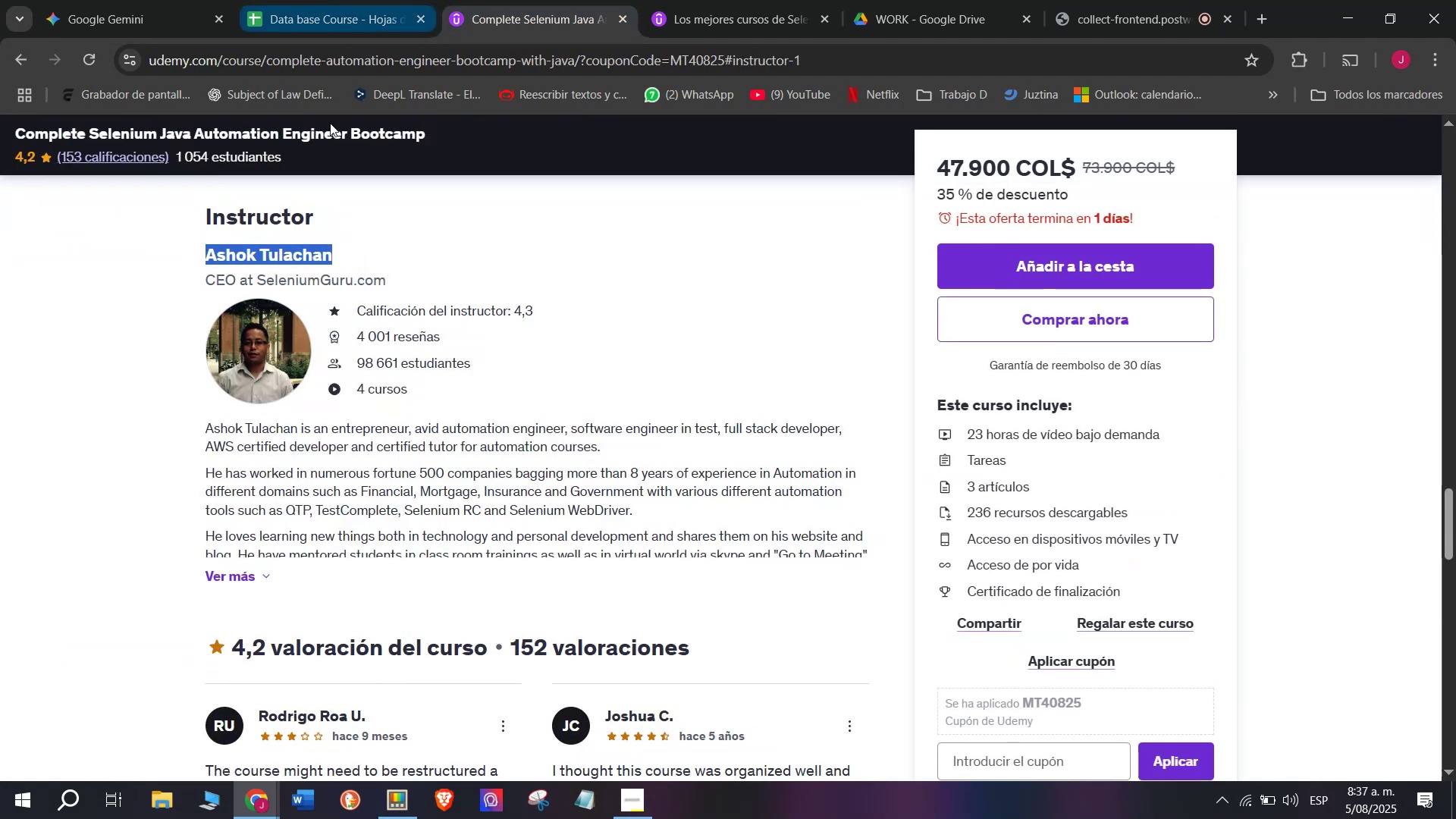 
key(Control+C)
 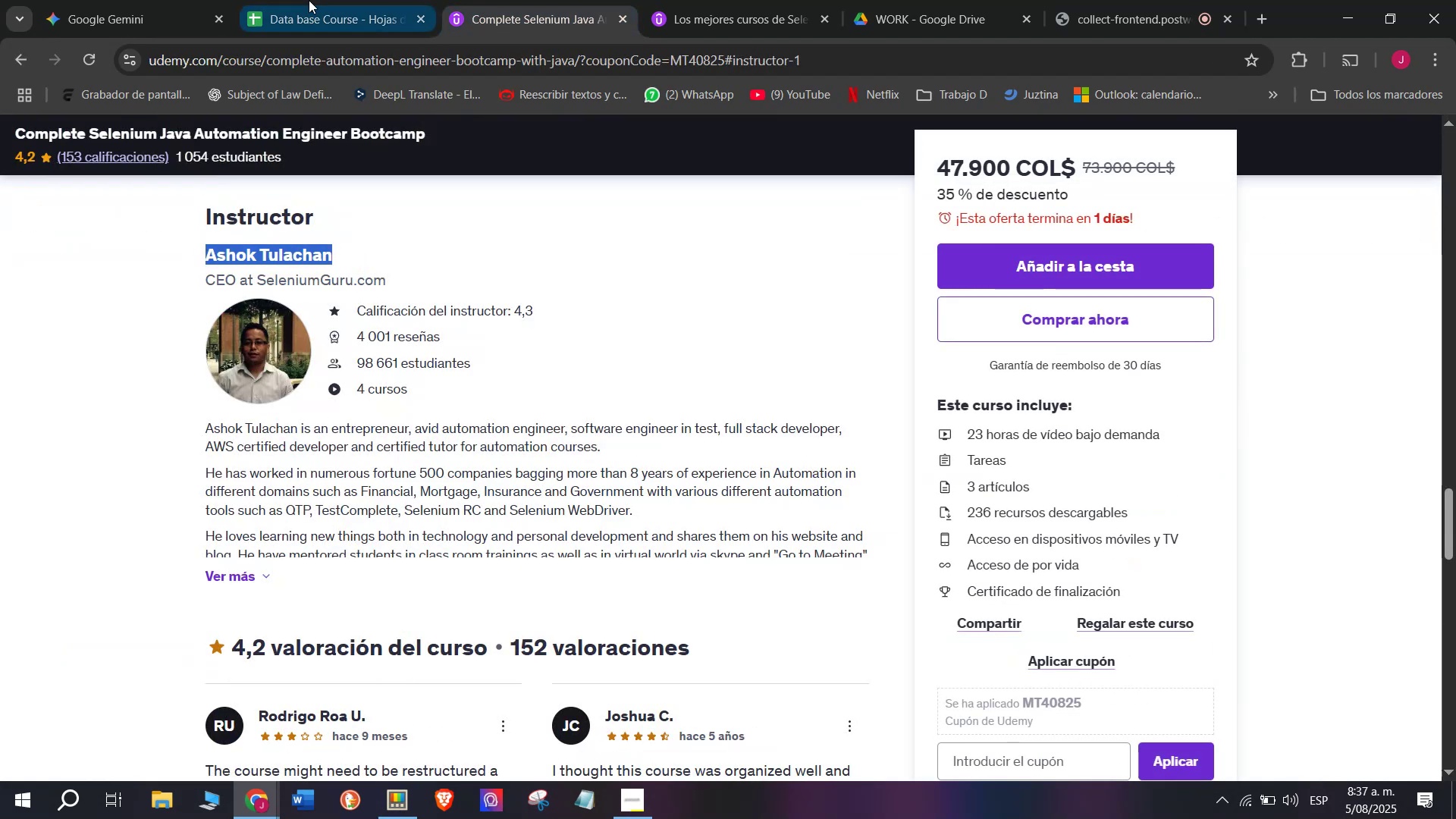 
left_click([309, 0])
 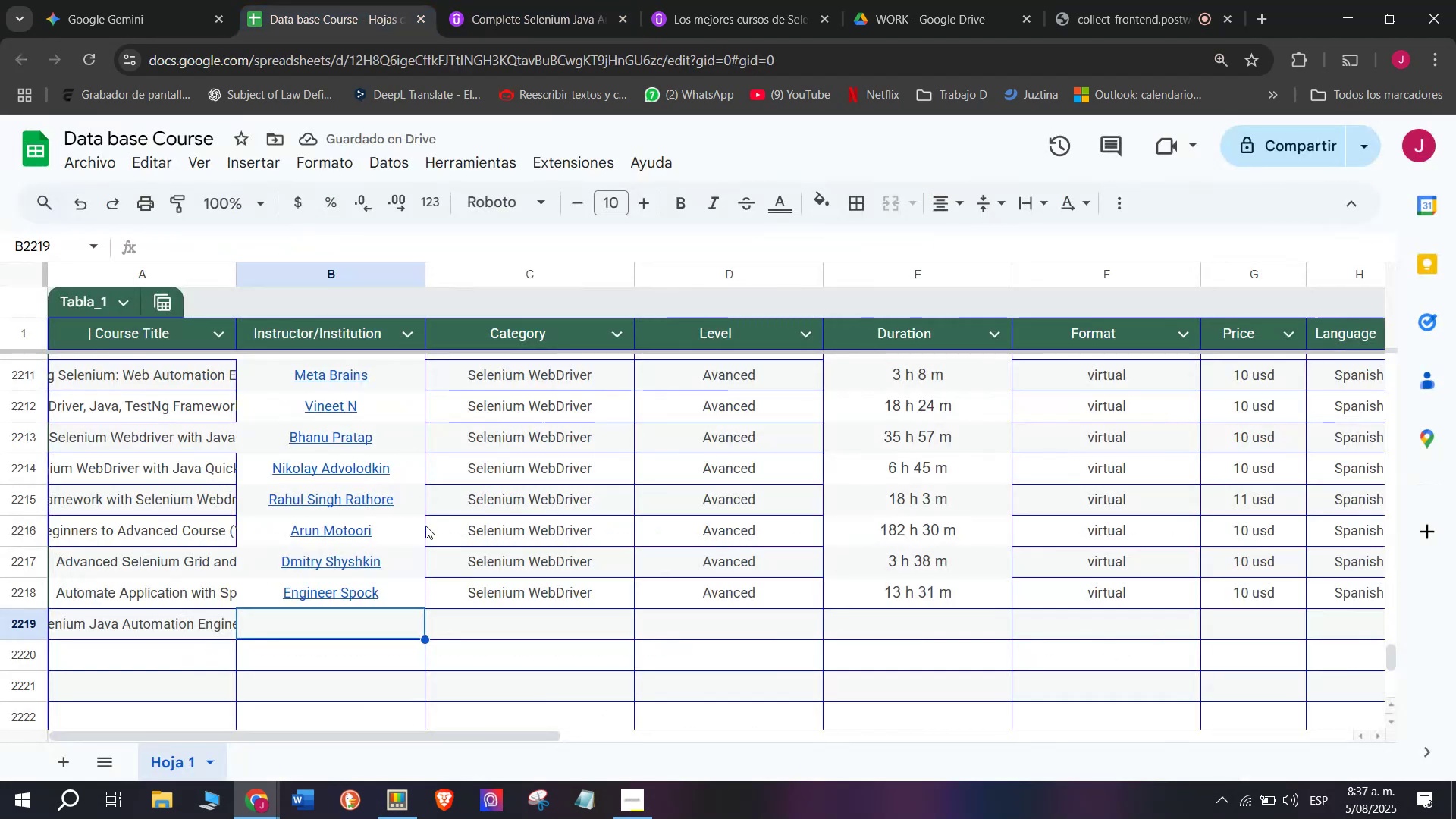 
key(Control+ControlLeft)
 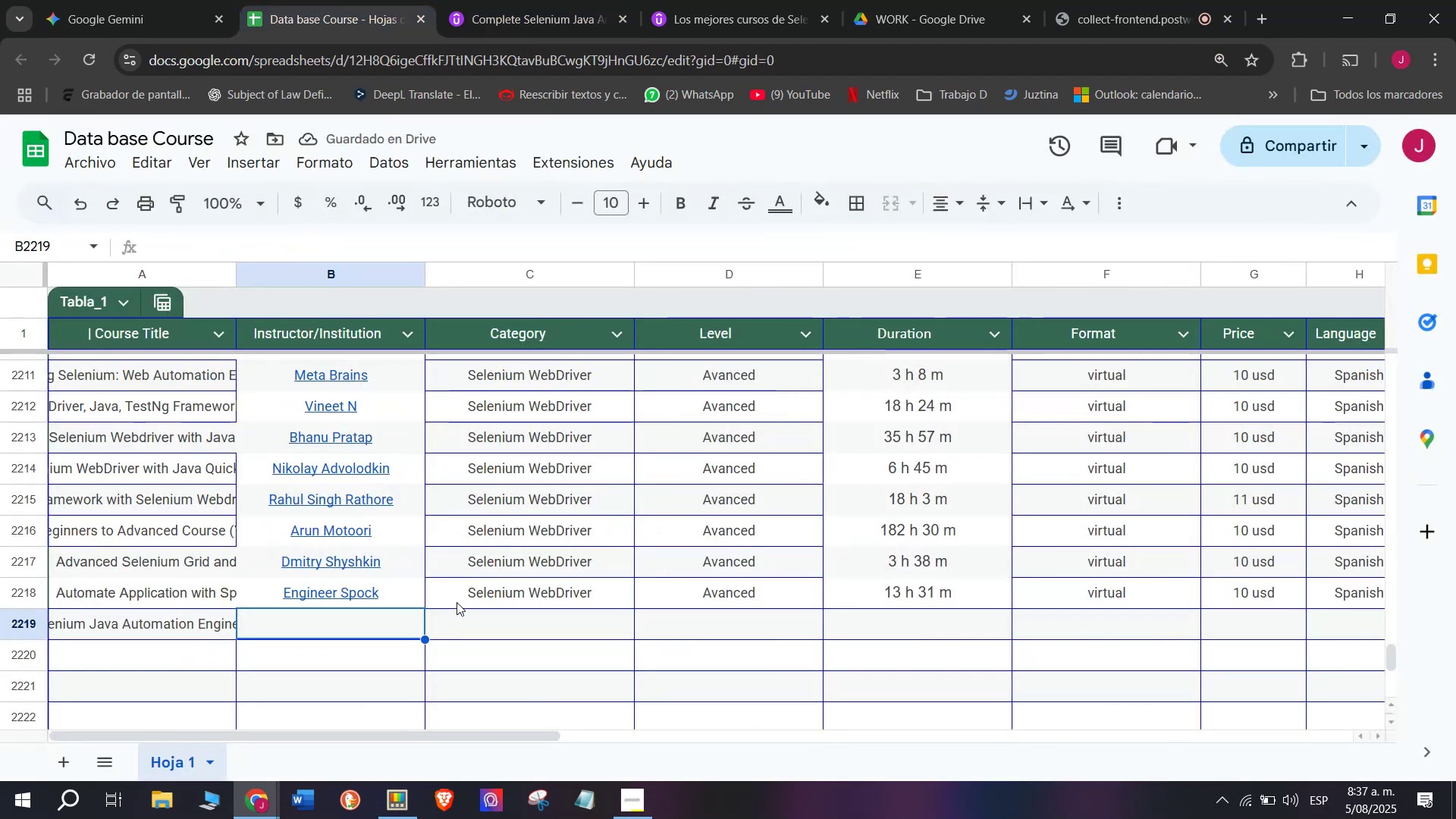 
key(Z)
 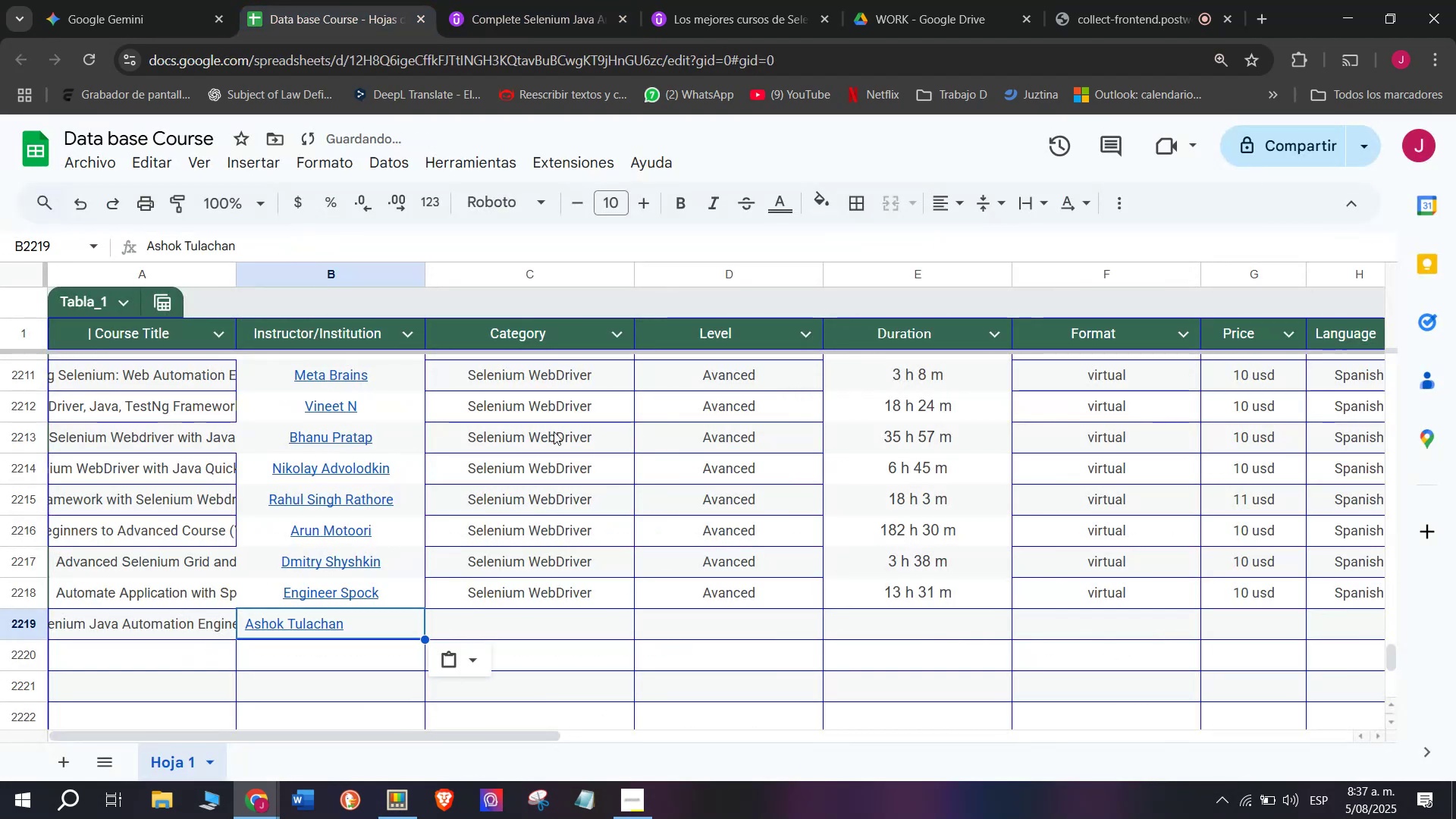 
key(Control+V)
 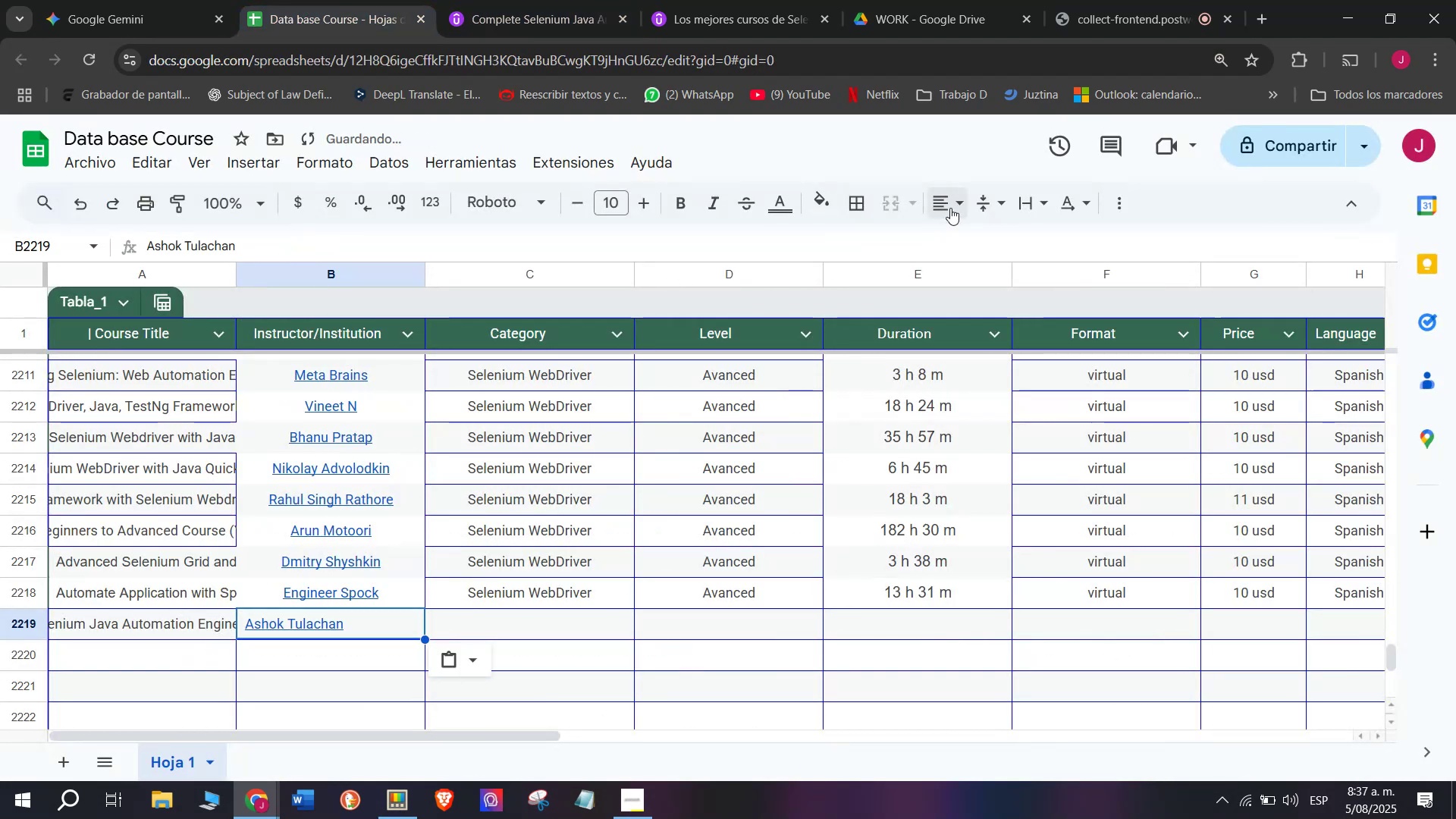 
double_click([965, 234])
 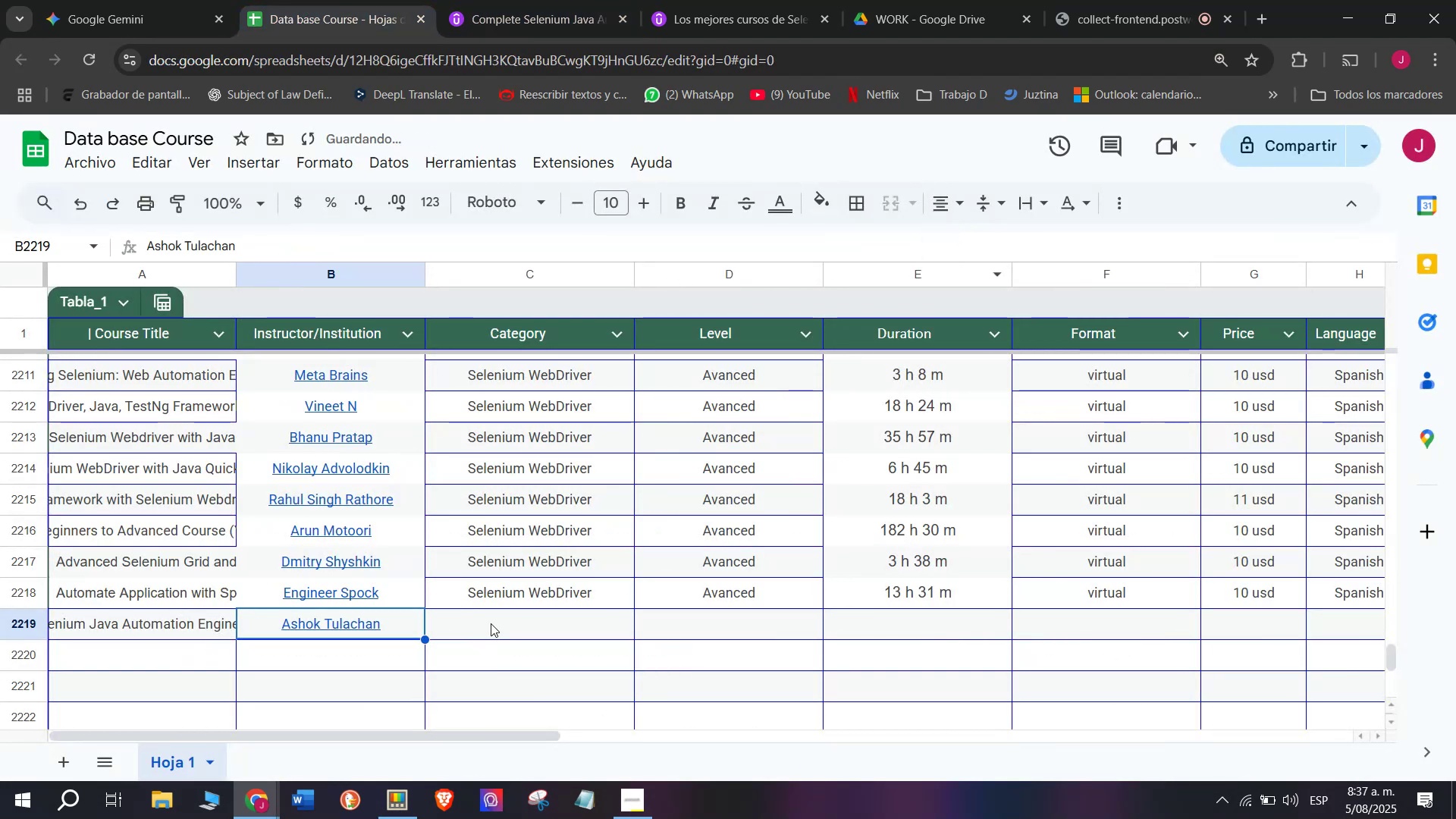 
left_click([500, 604])
 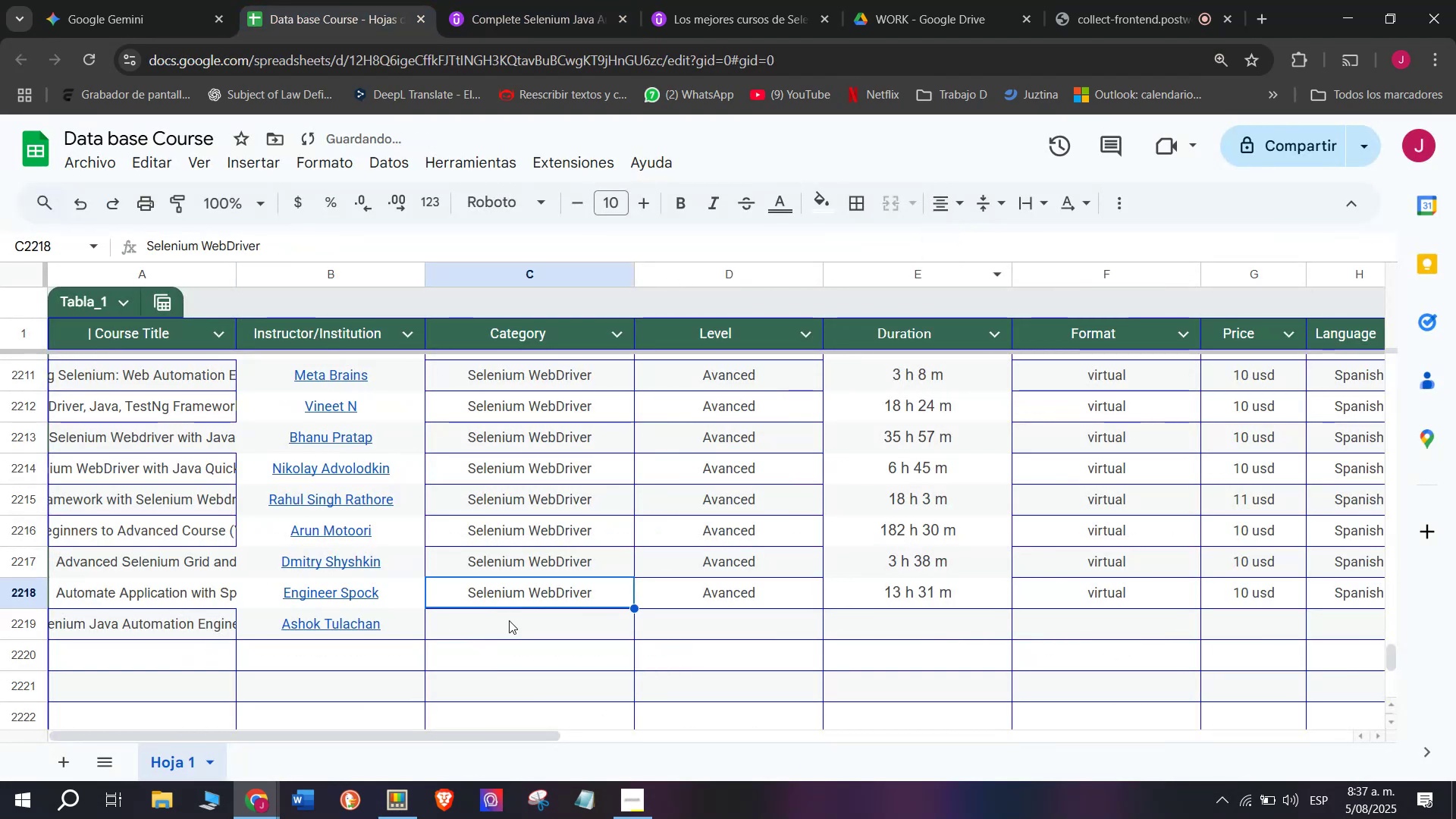 
key(Break)
 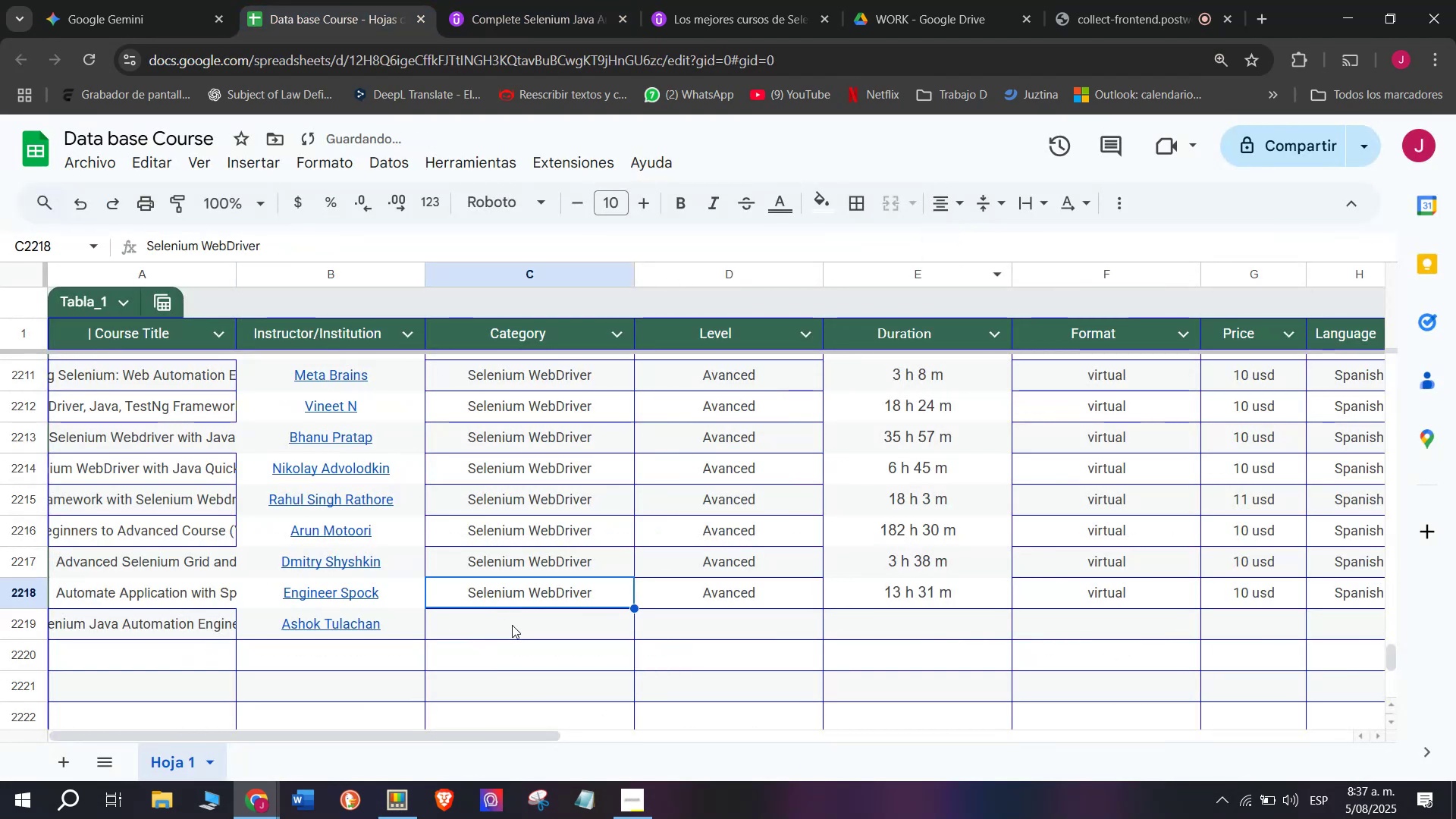 
key(Control+ControlLeft)
 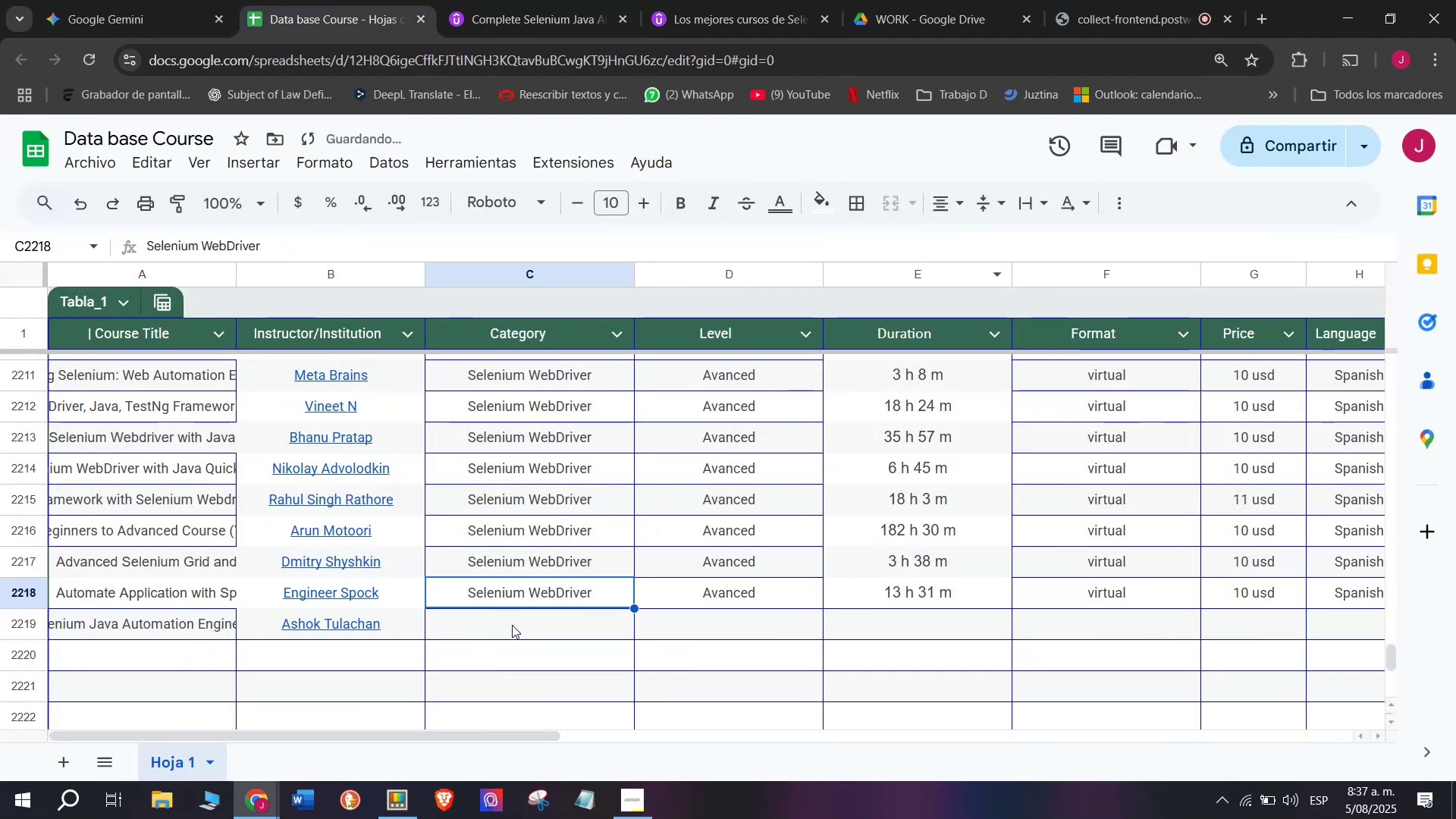 
key(Control+C)
 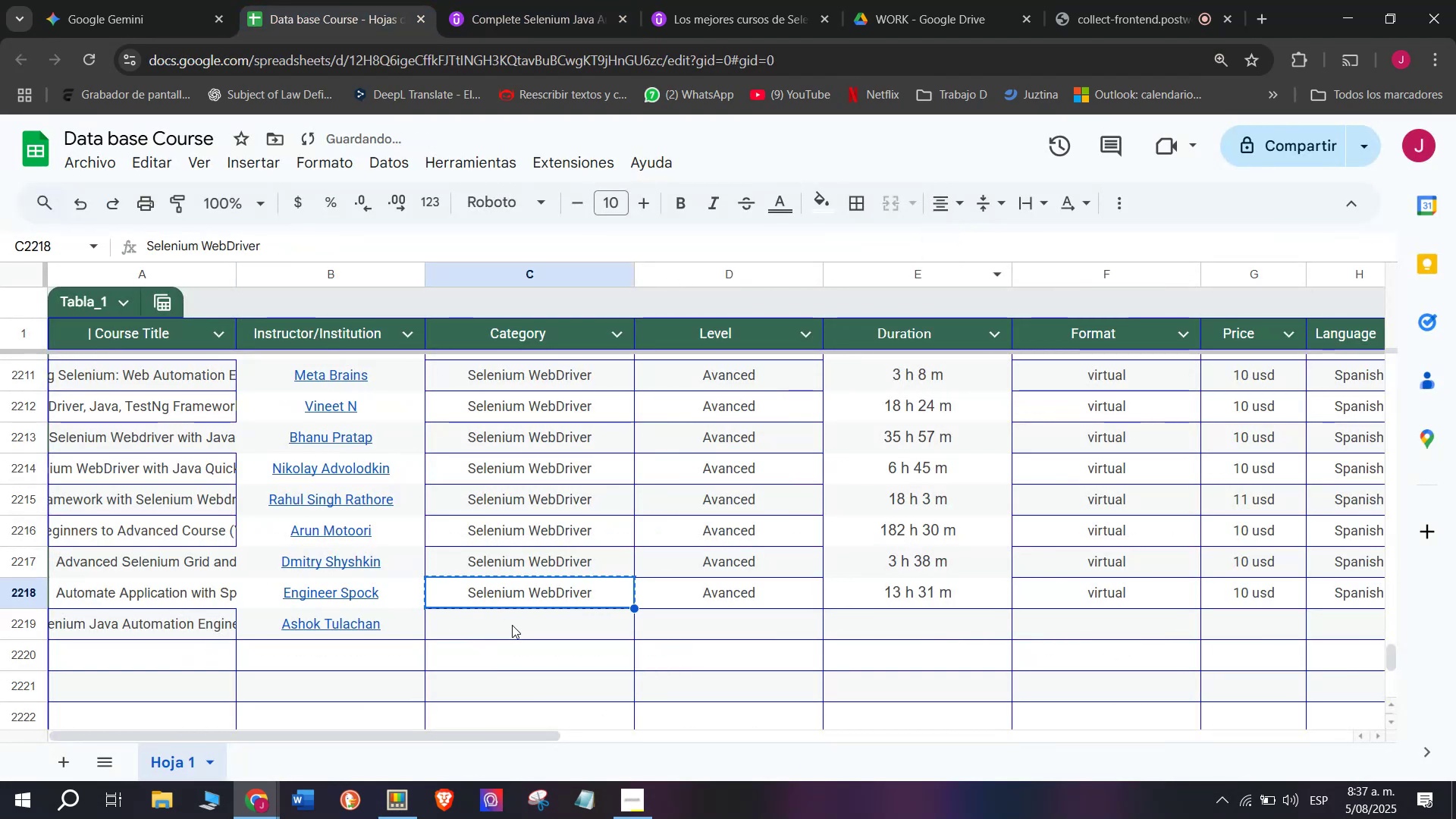 
double_click([512, 625])
 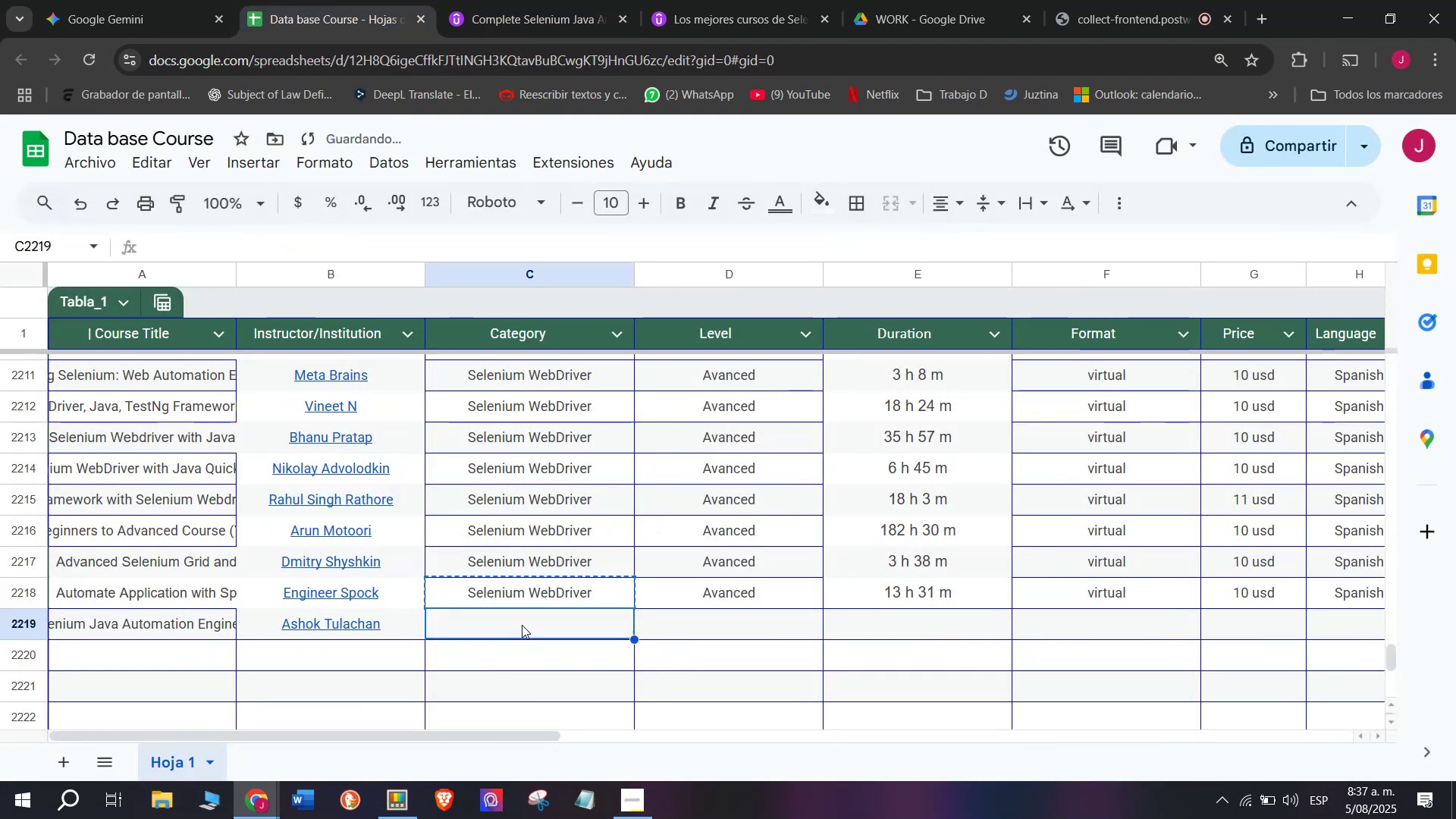 
key(Control+V)
 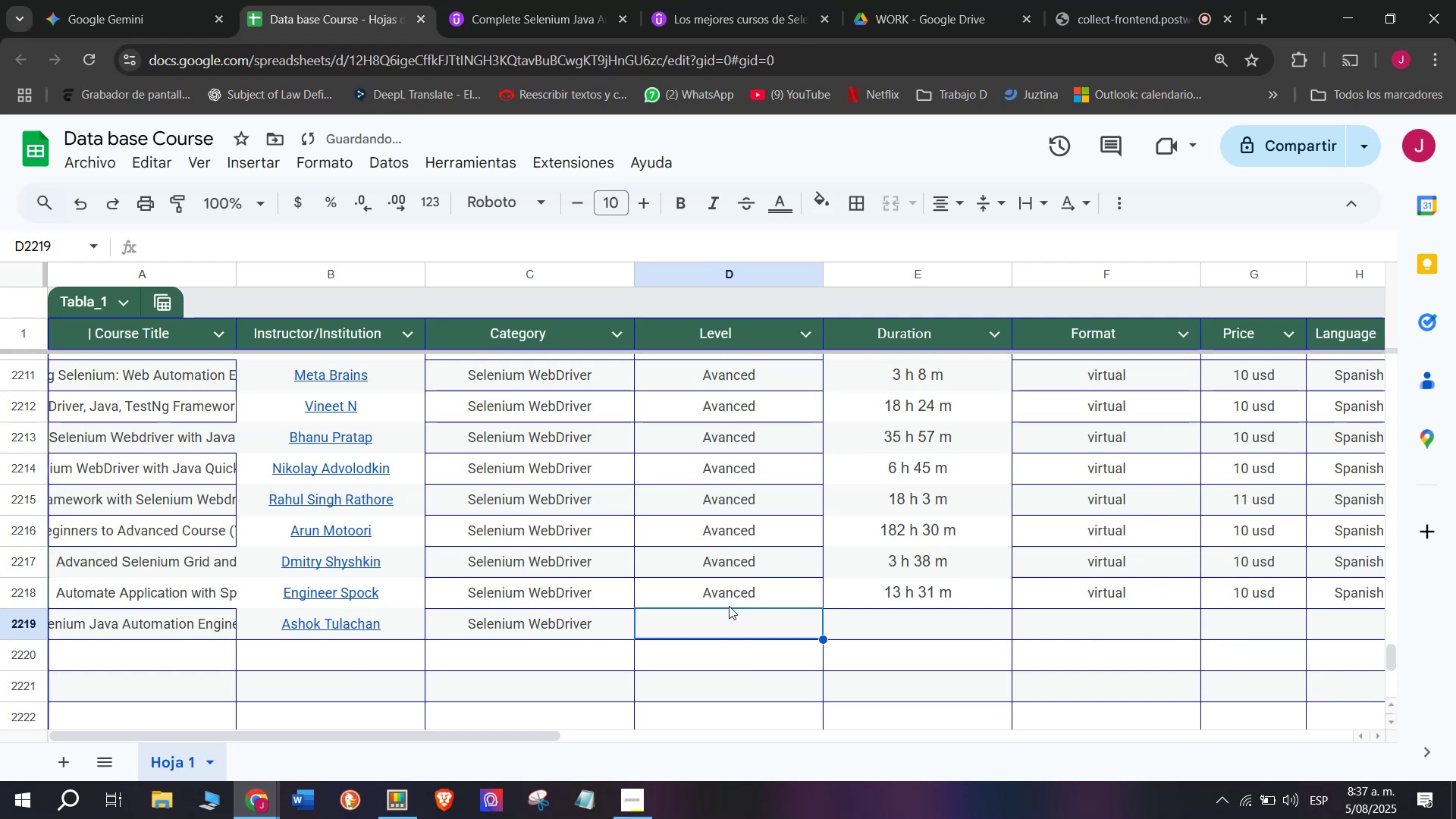 
key(Z)
 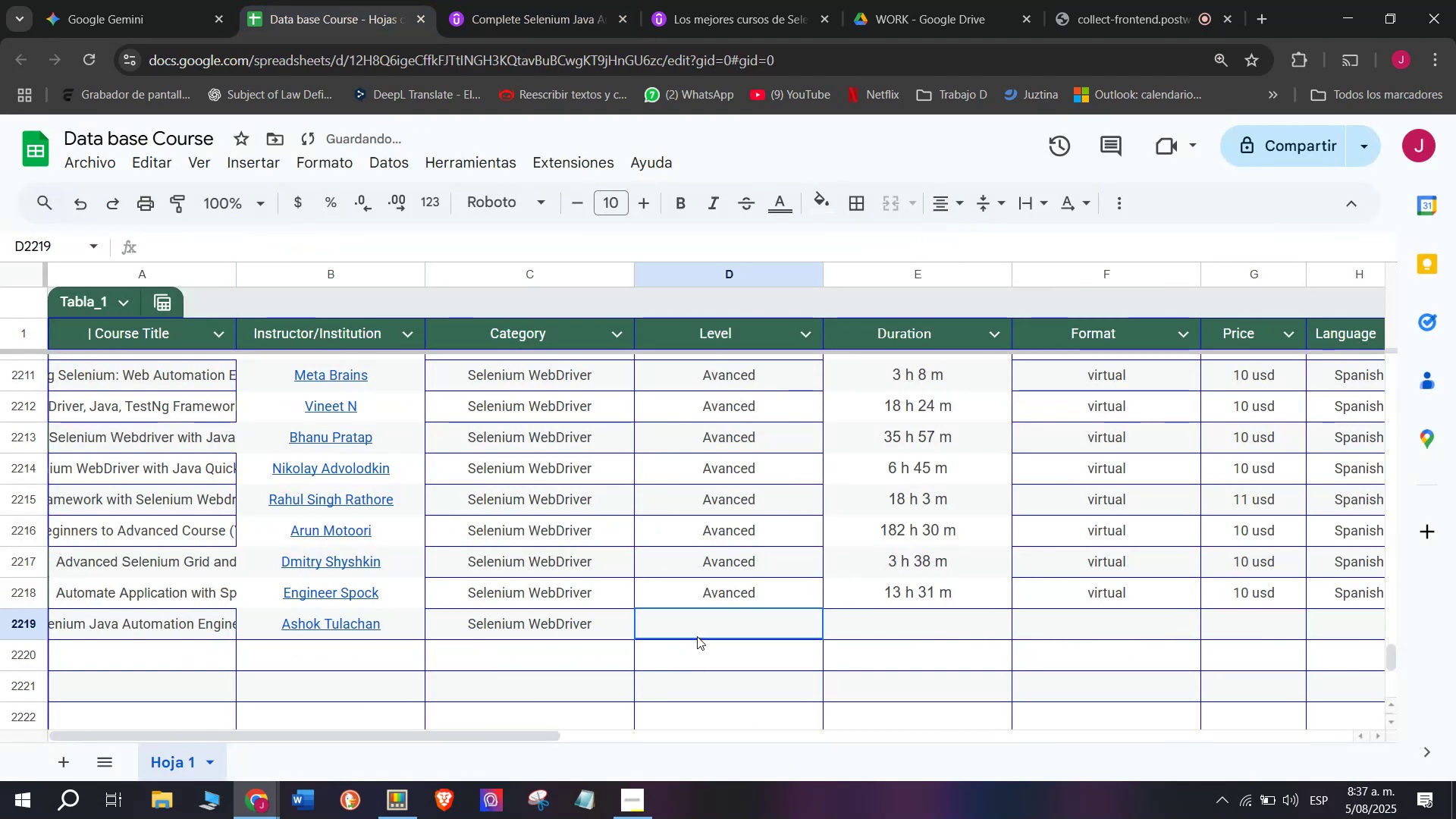 
key(Control+ControlLeft)
 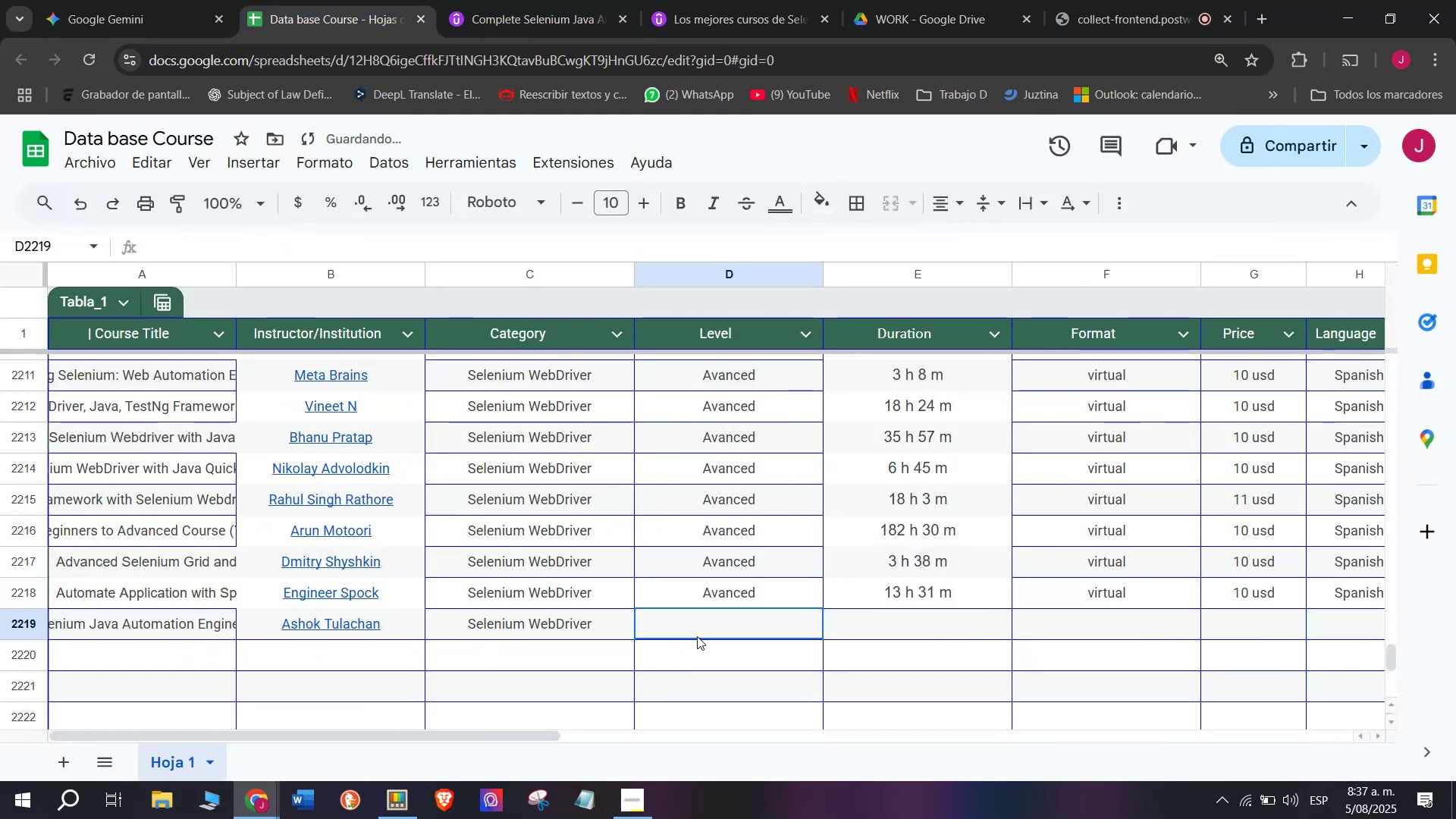 
key(Control+ControlLeft)
 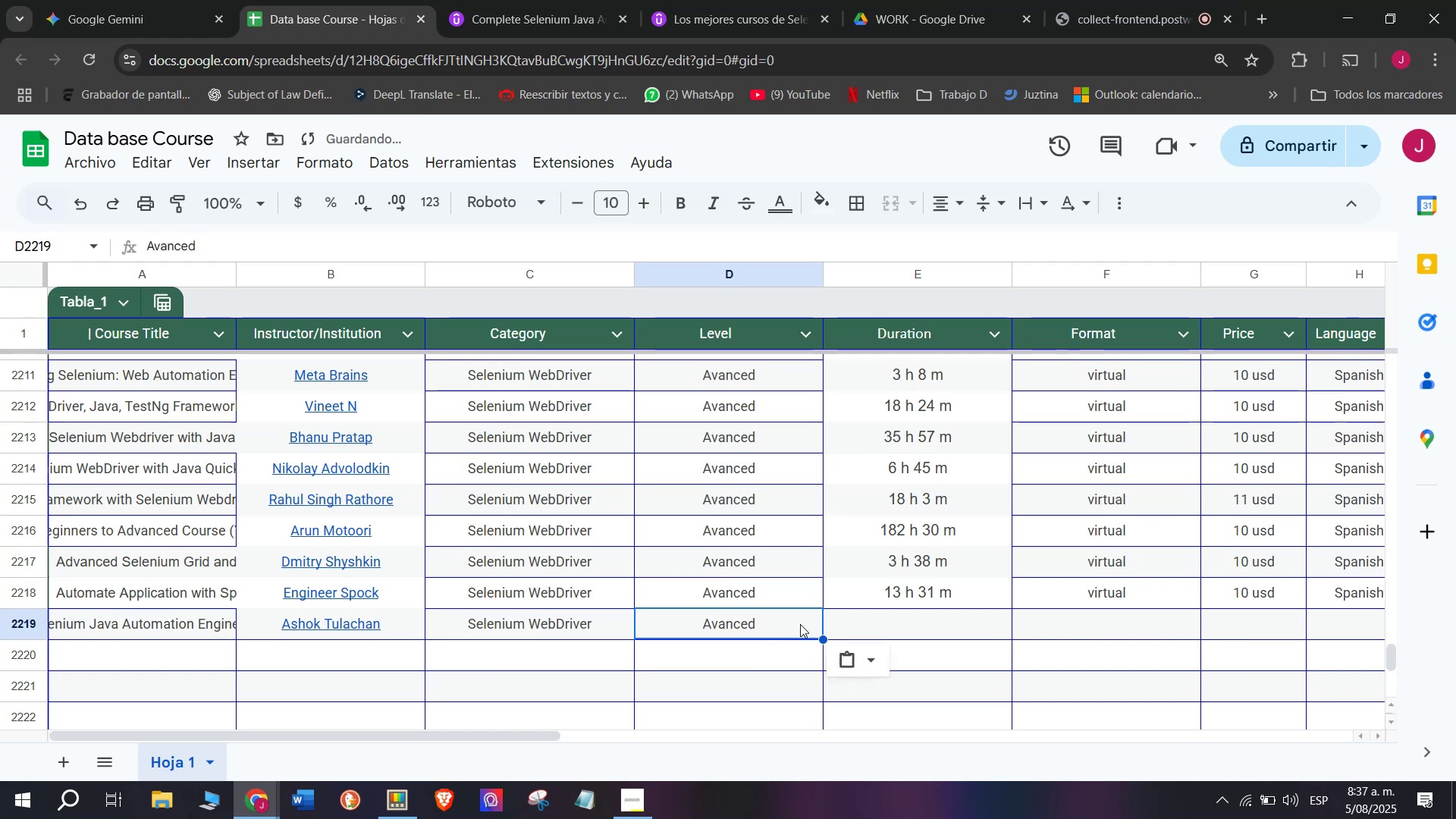 
key(Break)
 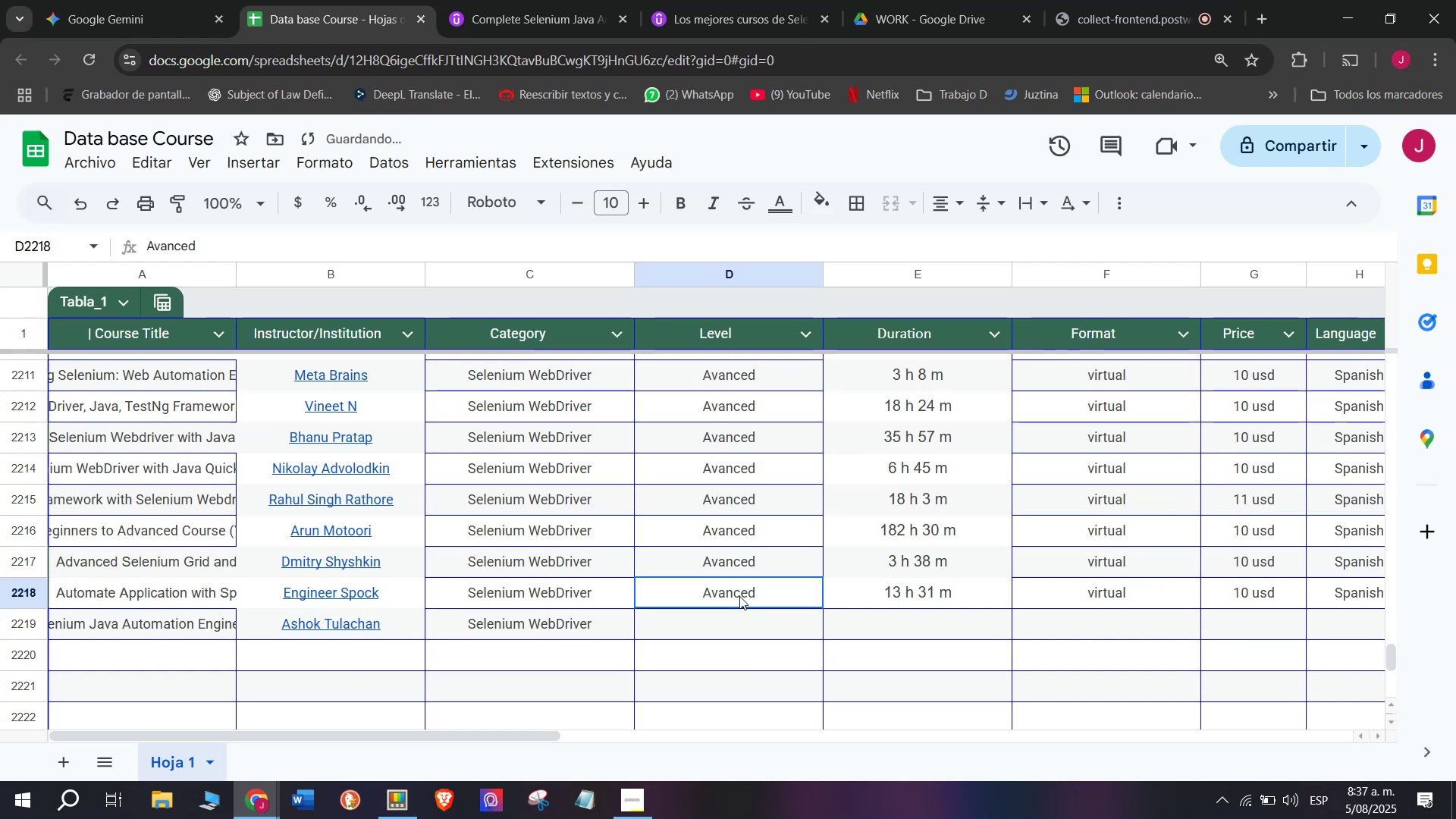 
key(Control+C)
 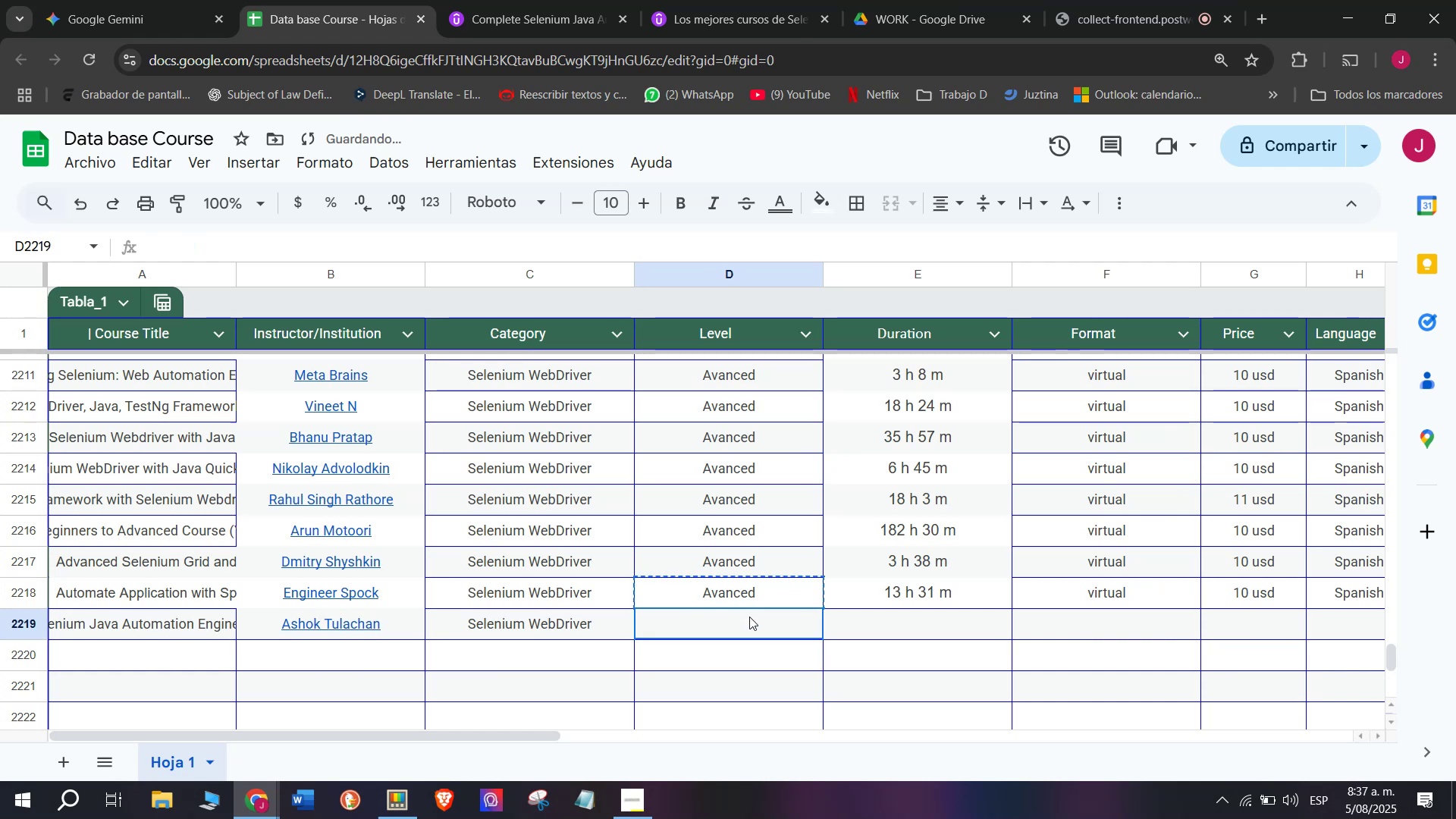 
key(Control+ControlLeft)
 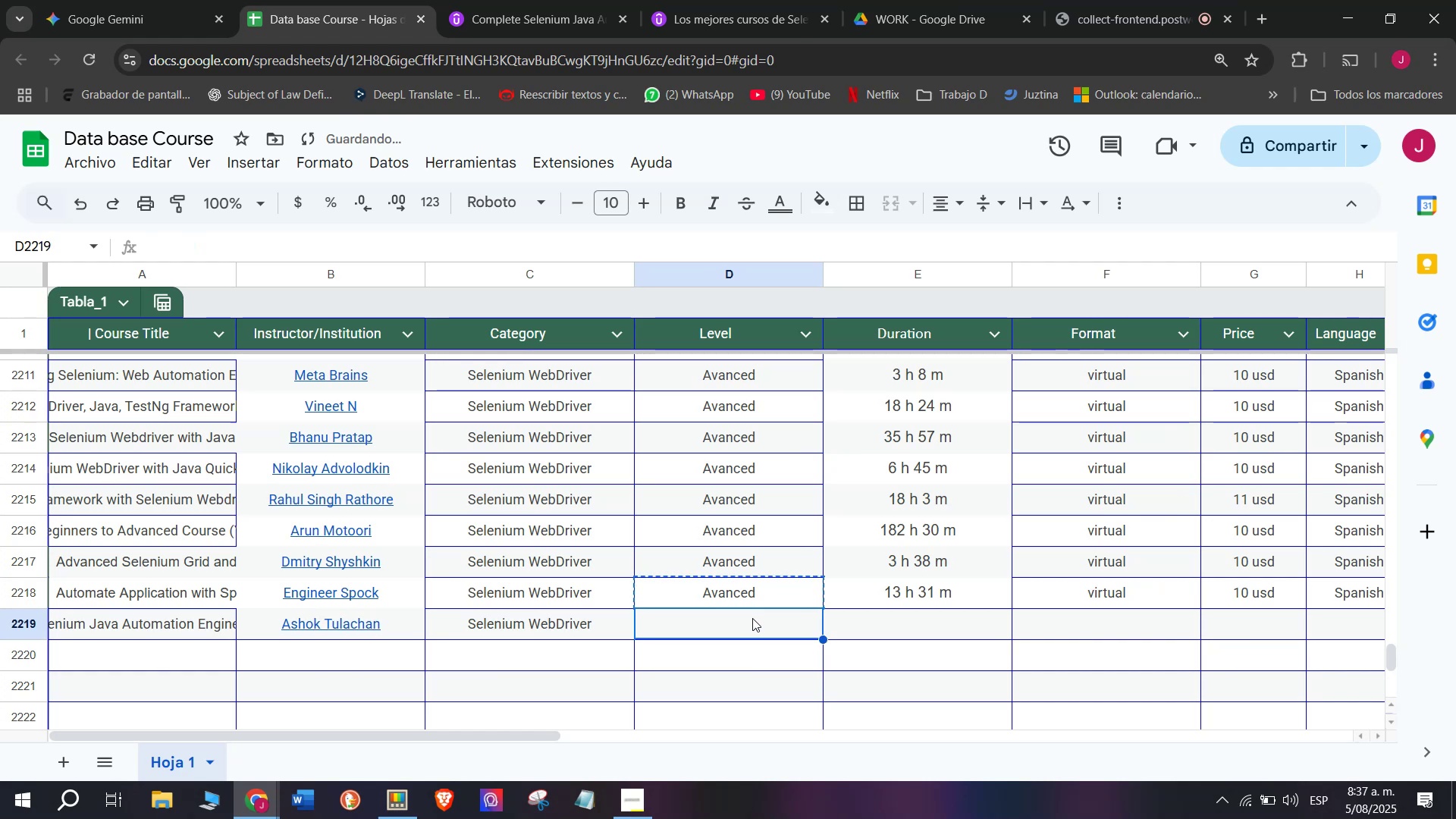 
key(Z)
 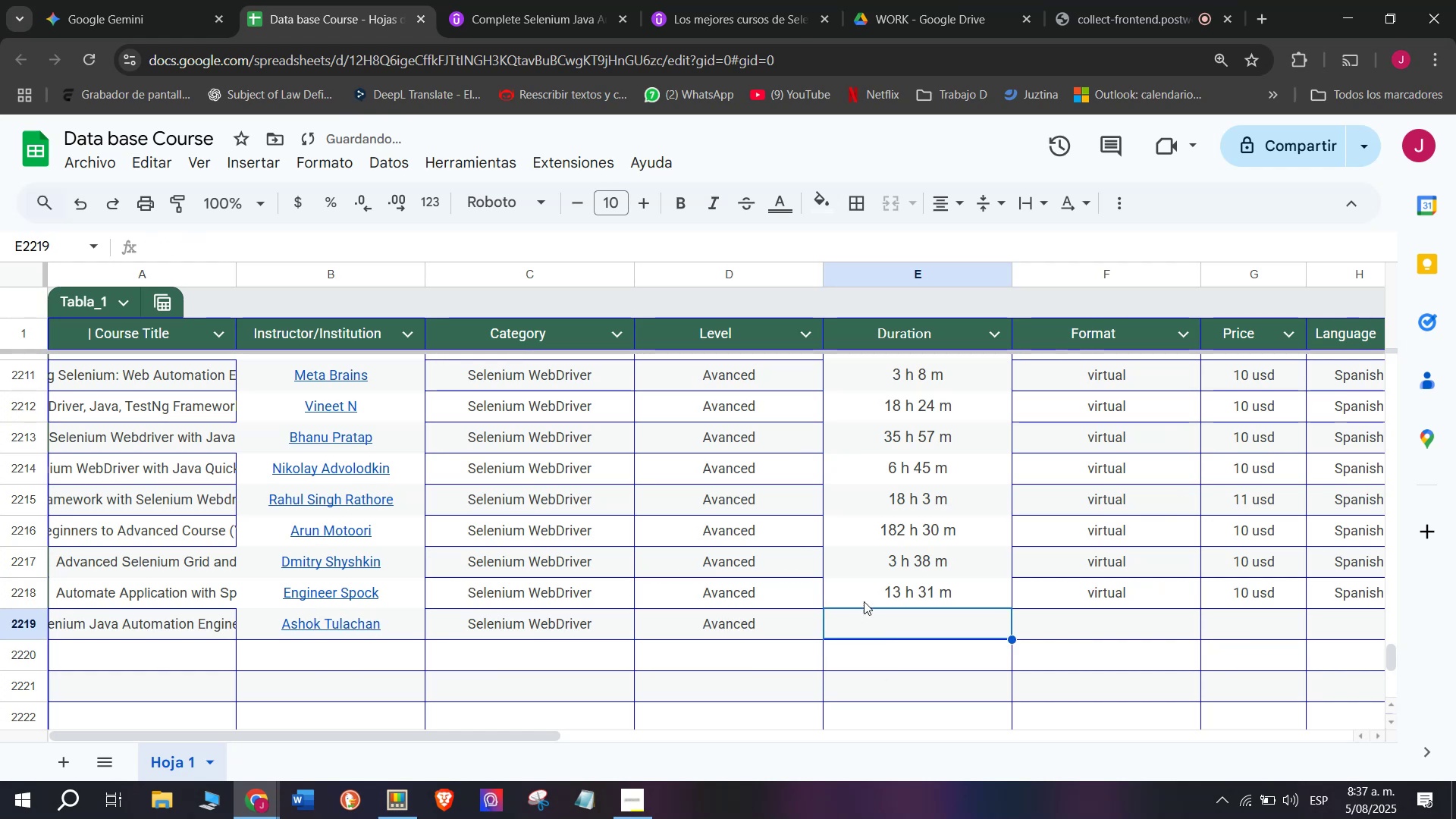 
key(Control+V)
 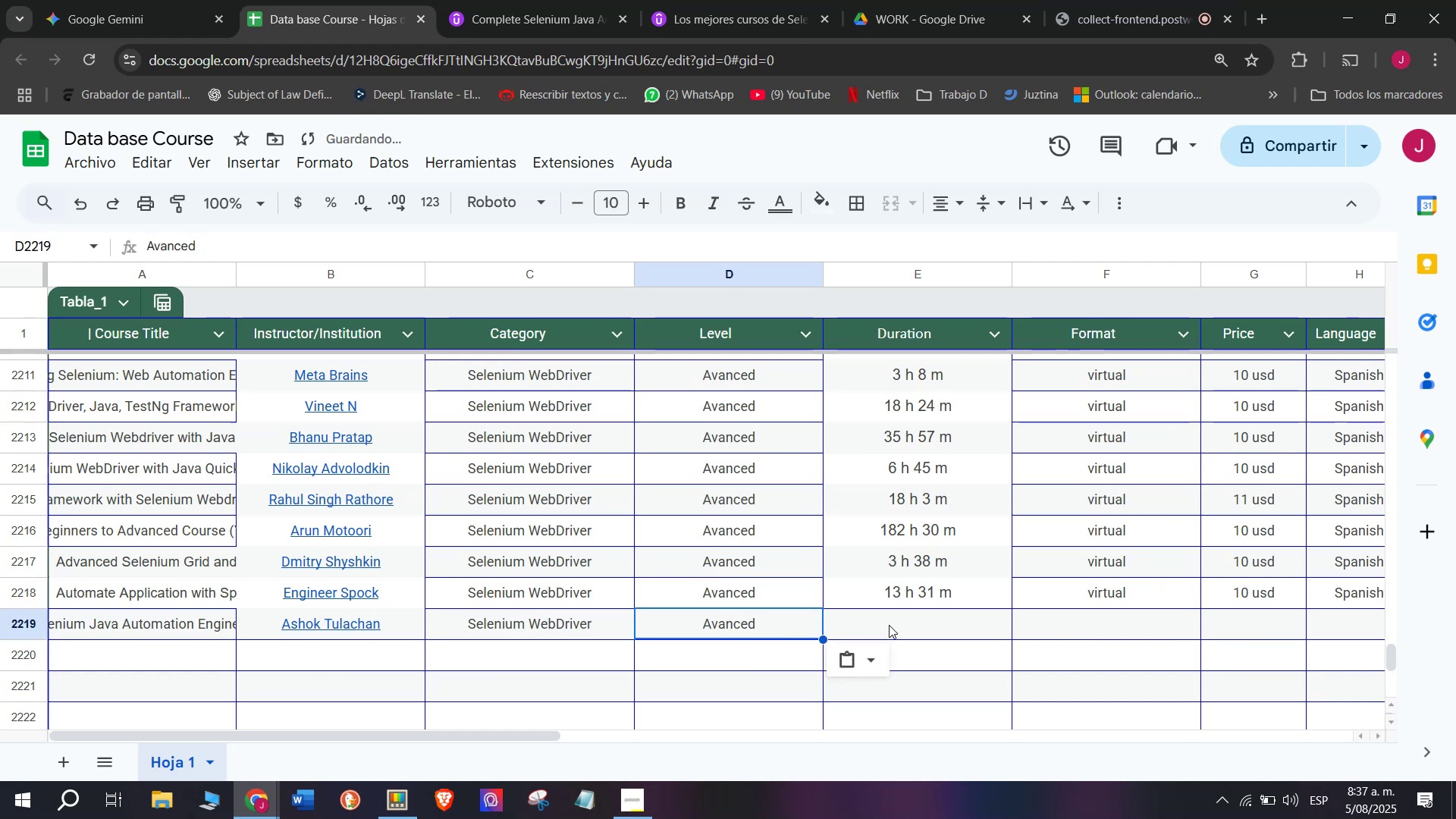 
triple_click([889, 625])
 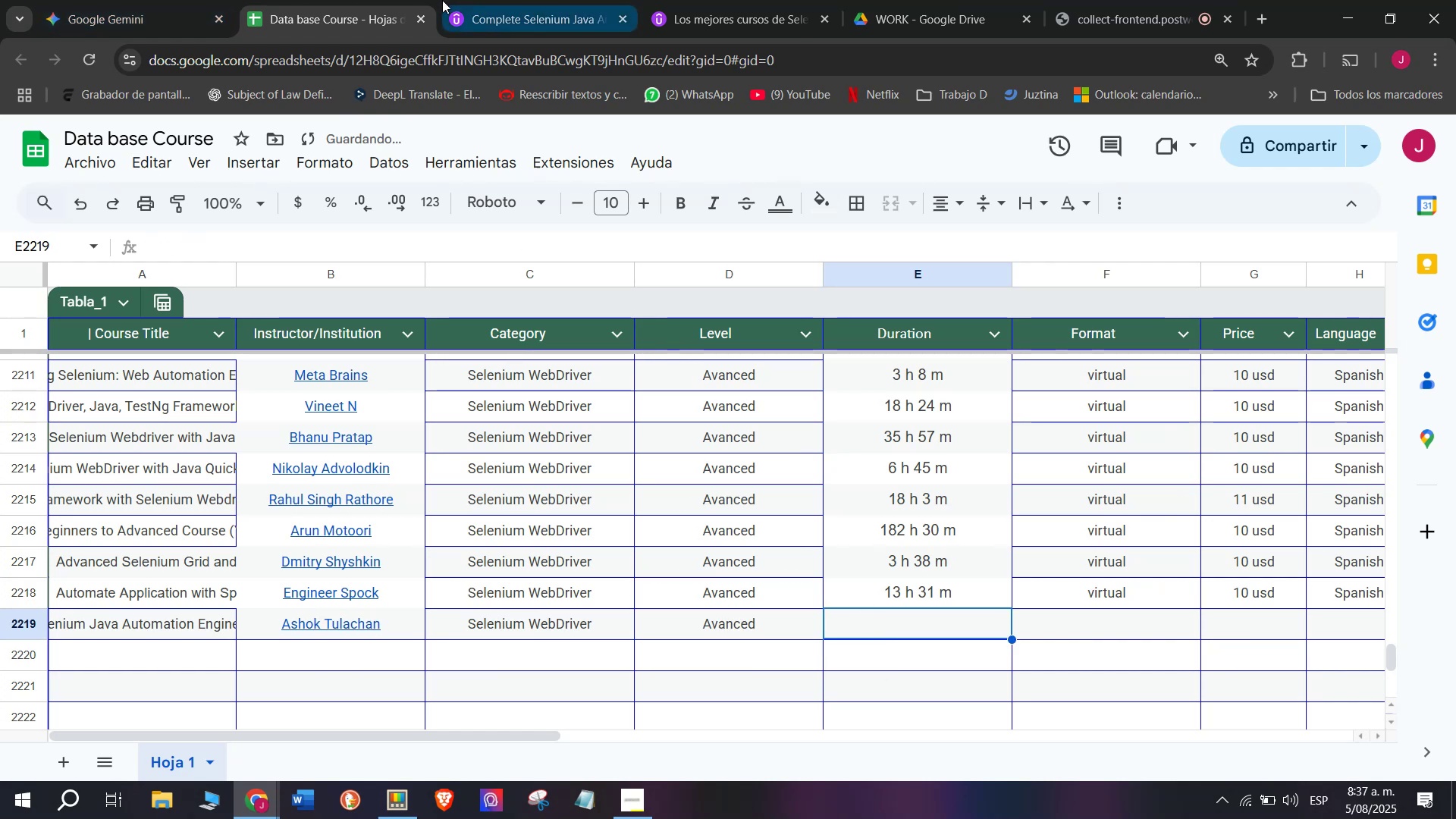 
left_click([535, 0])
 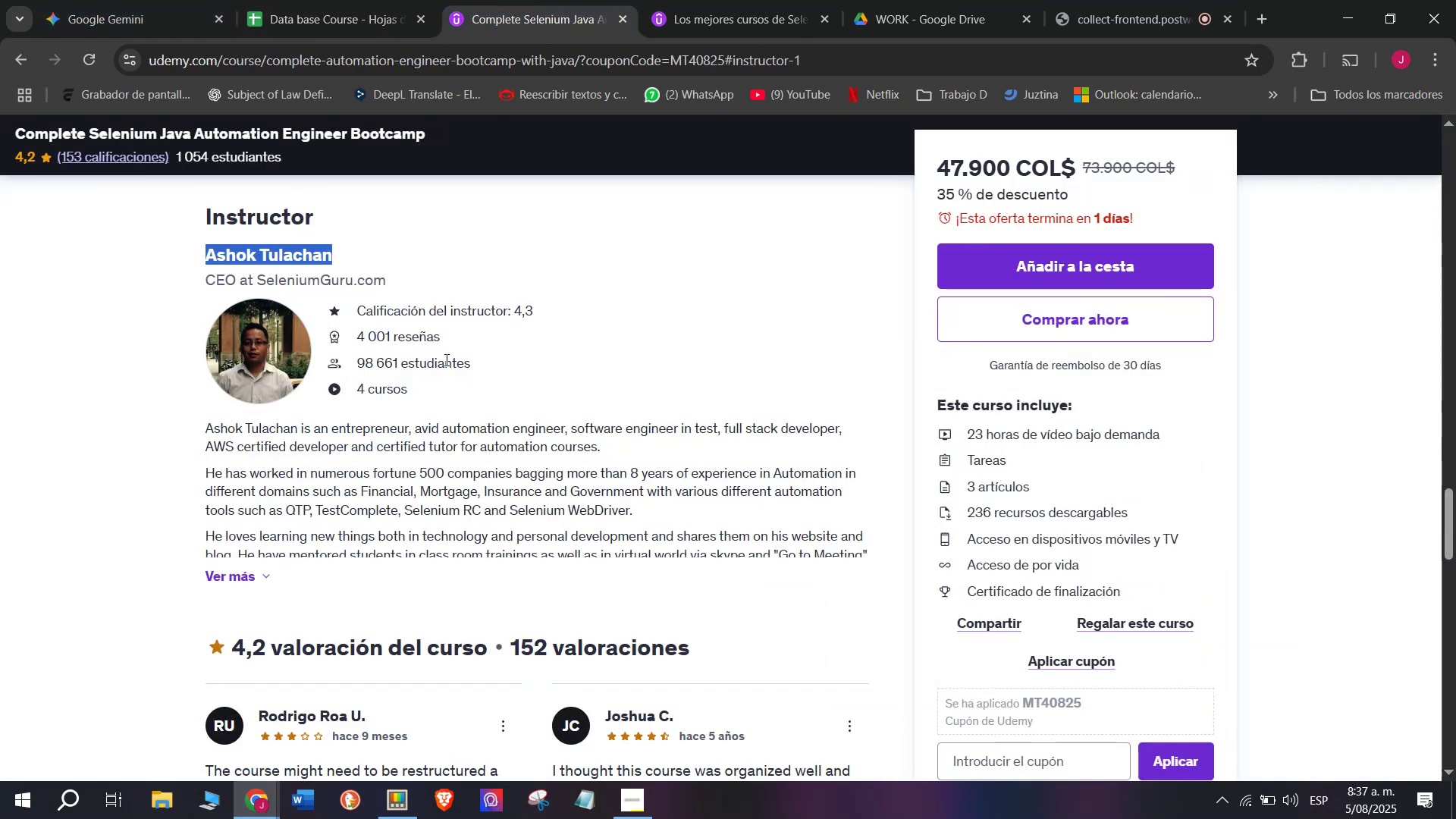 
scroll: coordinate [414, 608], scroll_direction: up, amount: 8.0
 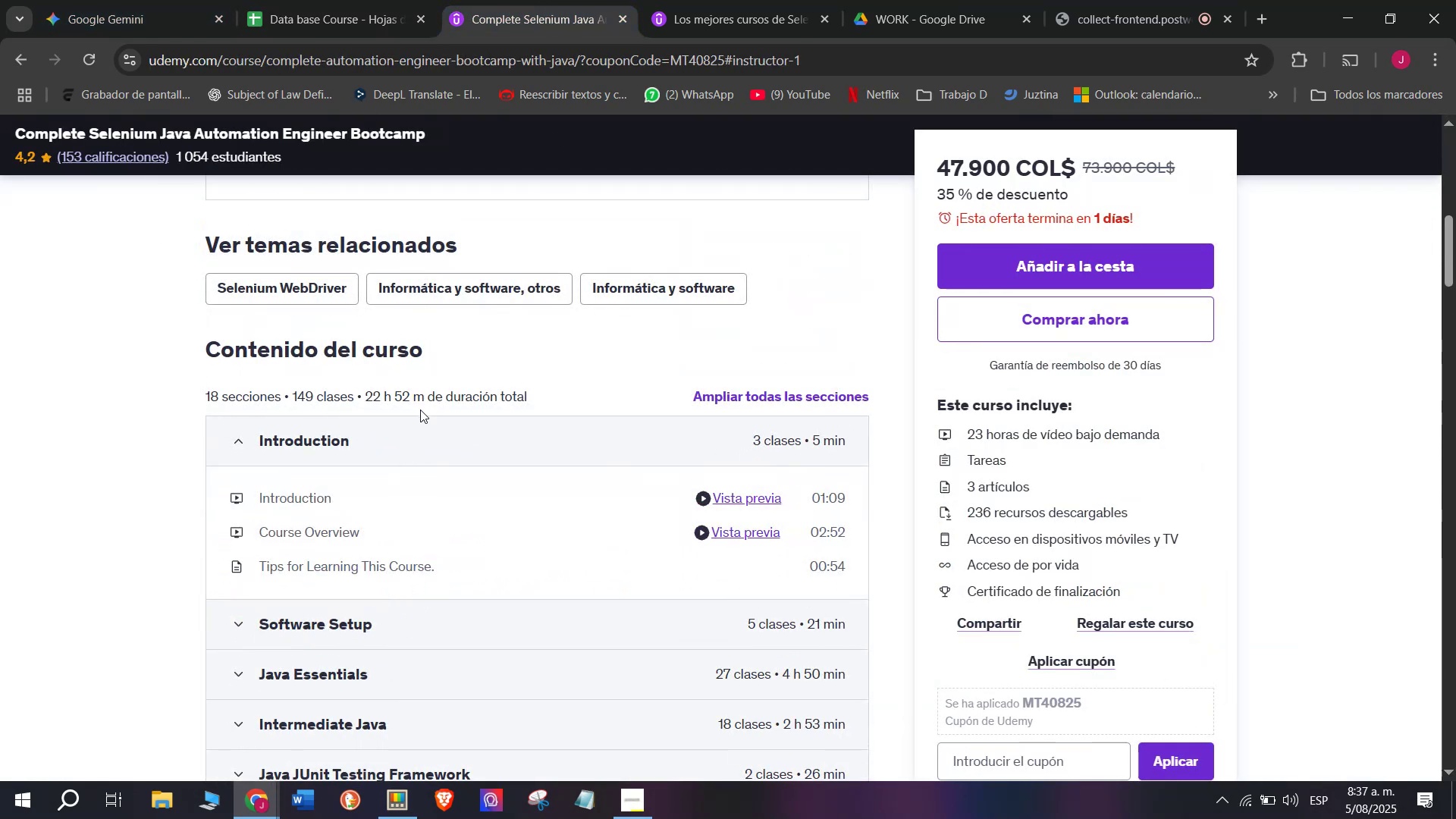 
left_click_drag(start_coordinate=[421, 400], to_coordinate=[369, 384])
 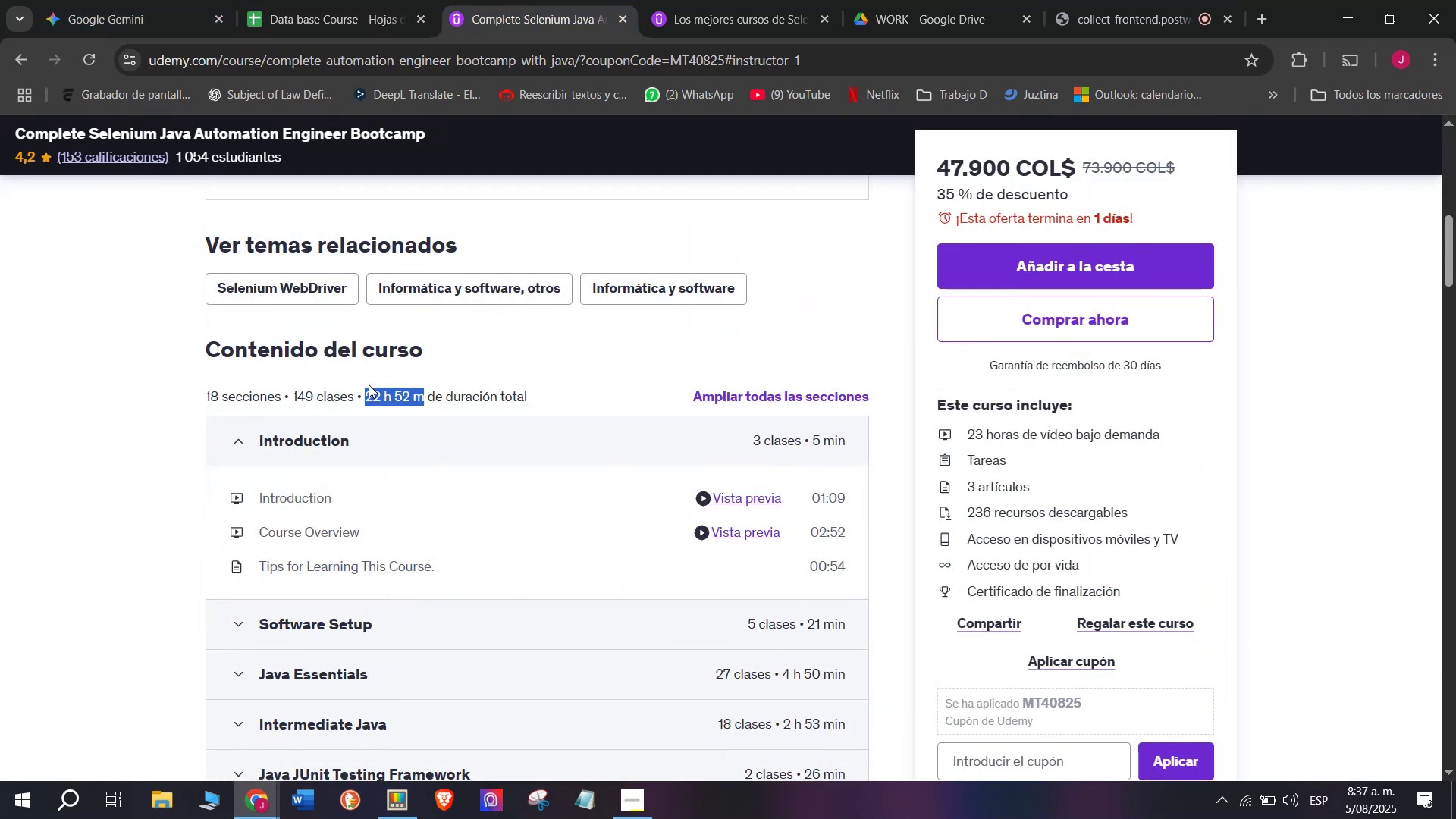 
key(Control+ControlLeft)
 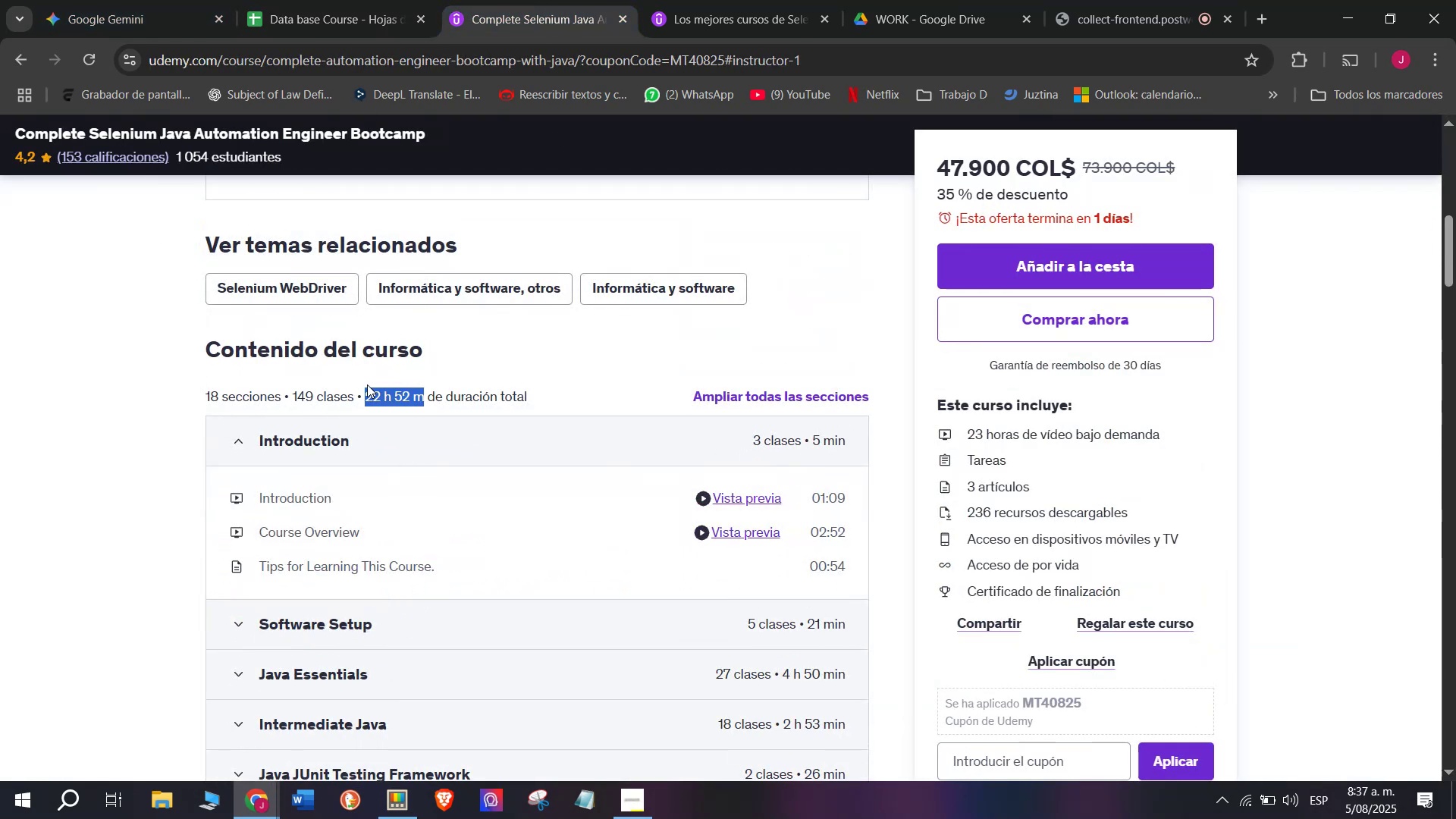 
key(Break)
 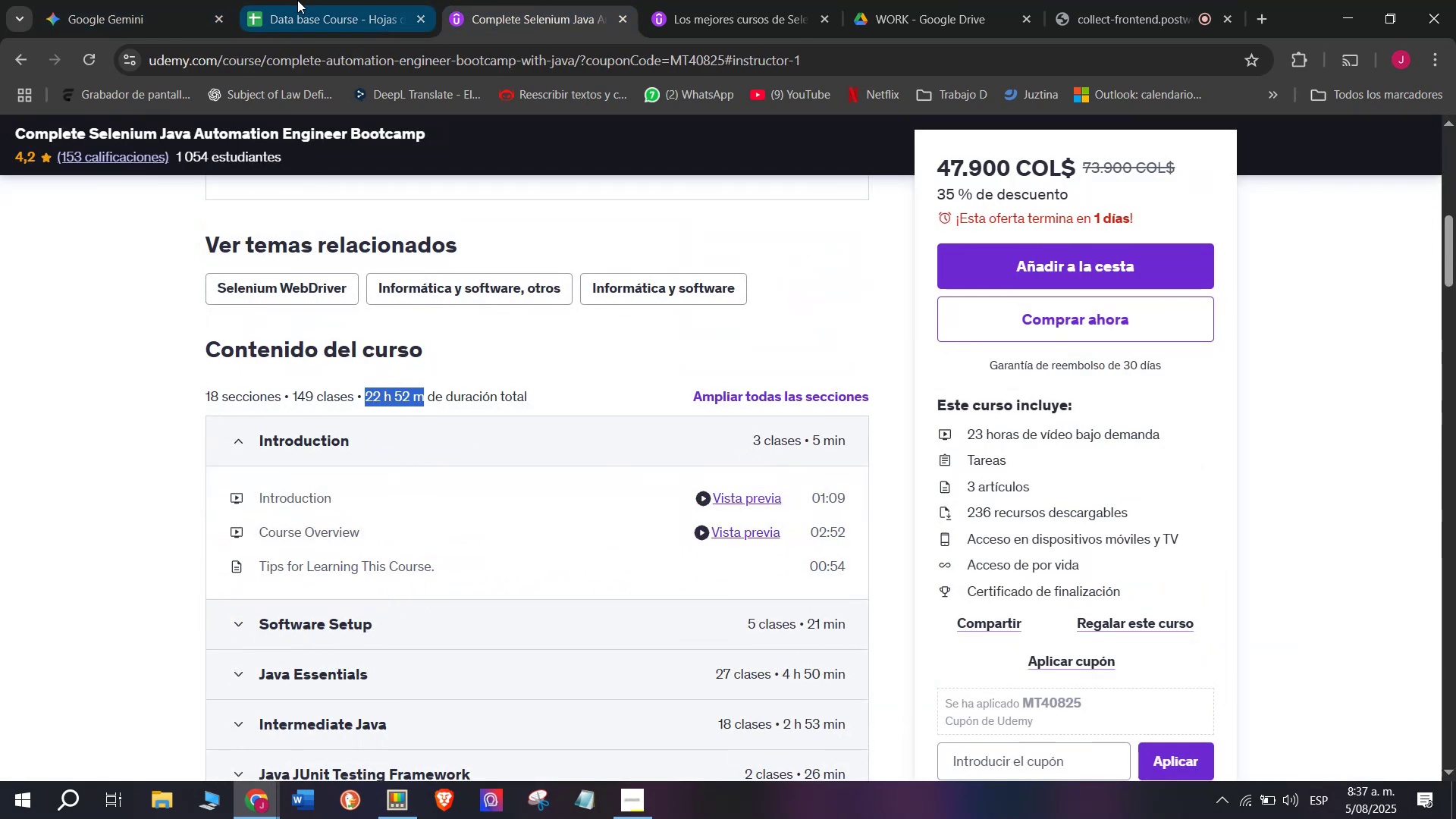 
key(Control+C)
 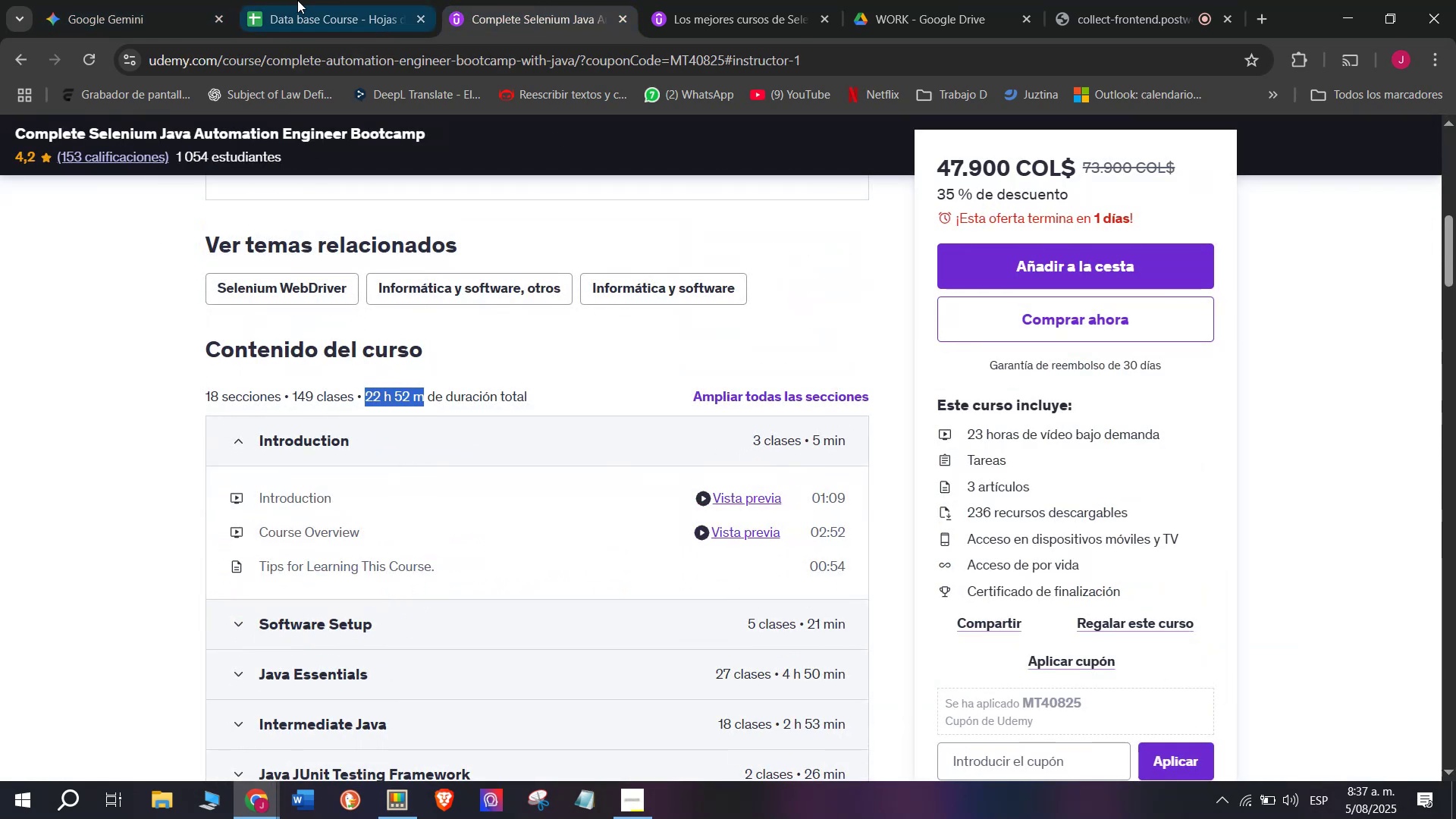 
left_click([297, 0])
 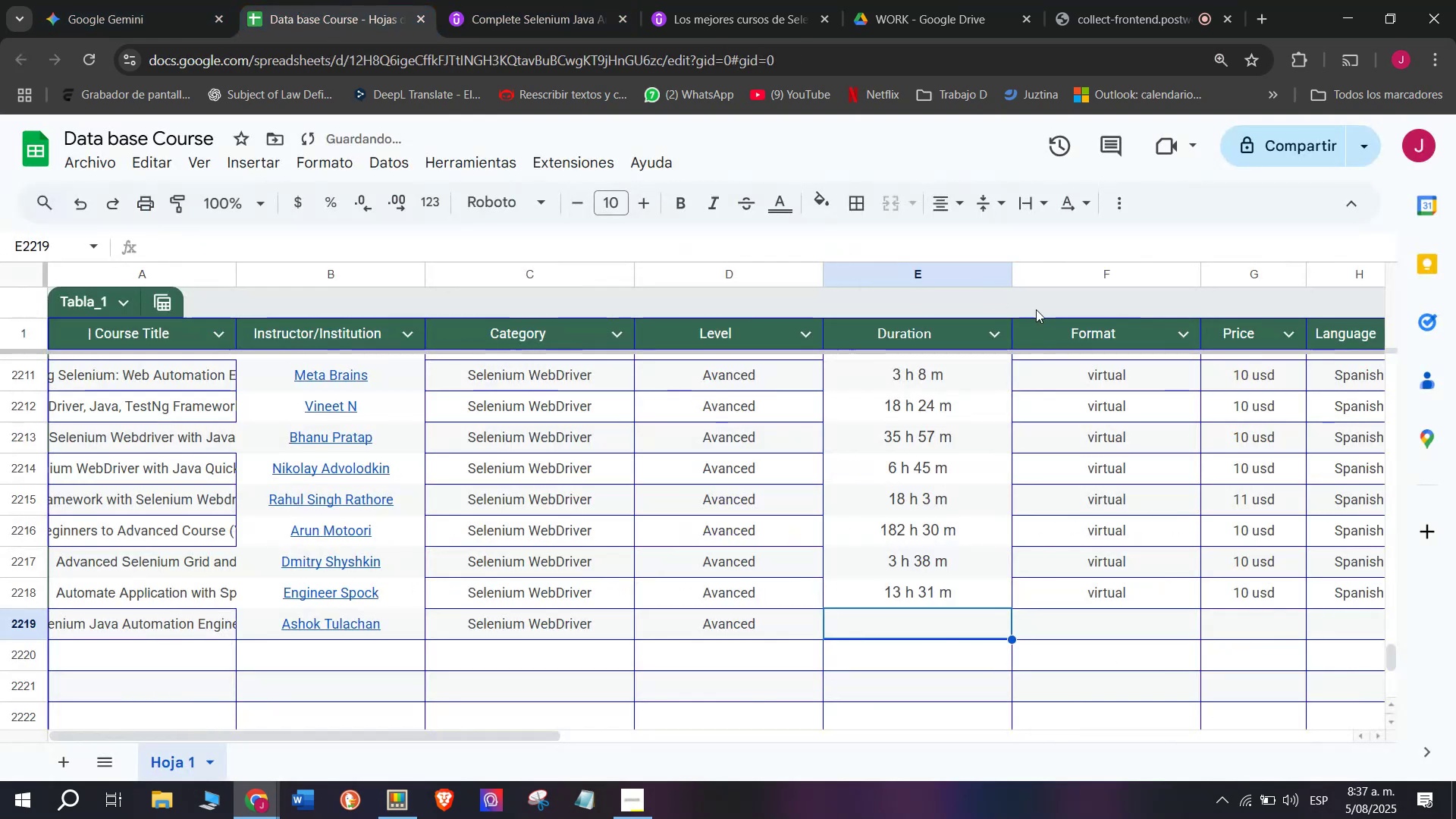 
key(Z)
 